 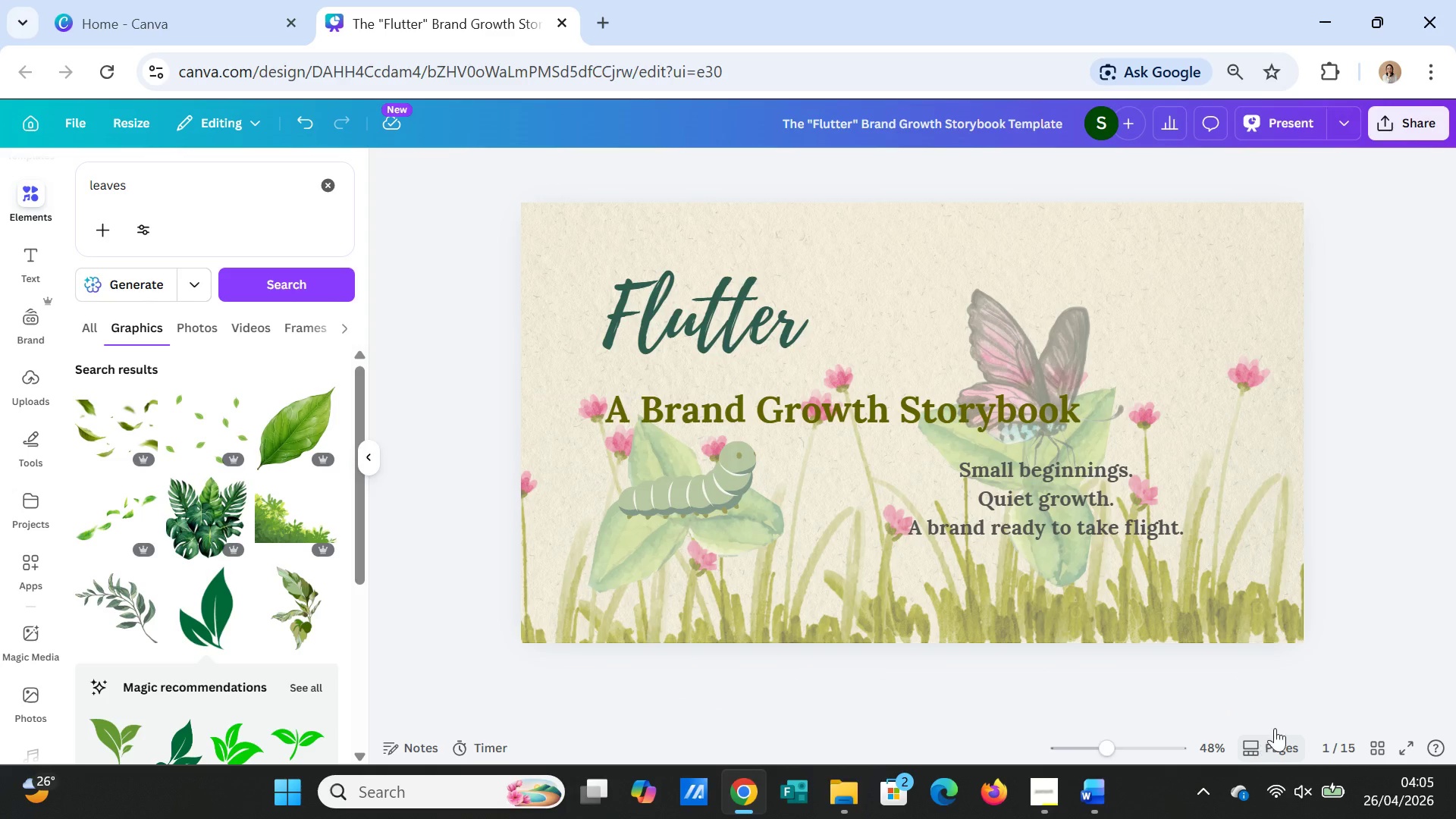 
scroll: coordinate [1399, 537], scroll_direction: down, amount: 4.0
 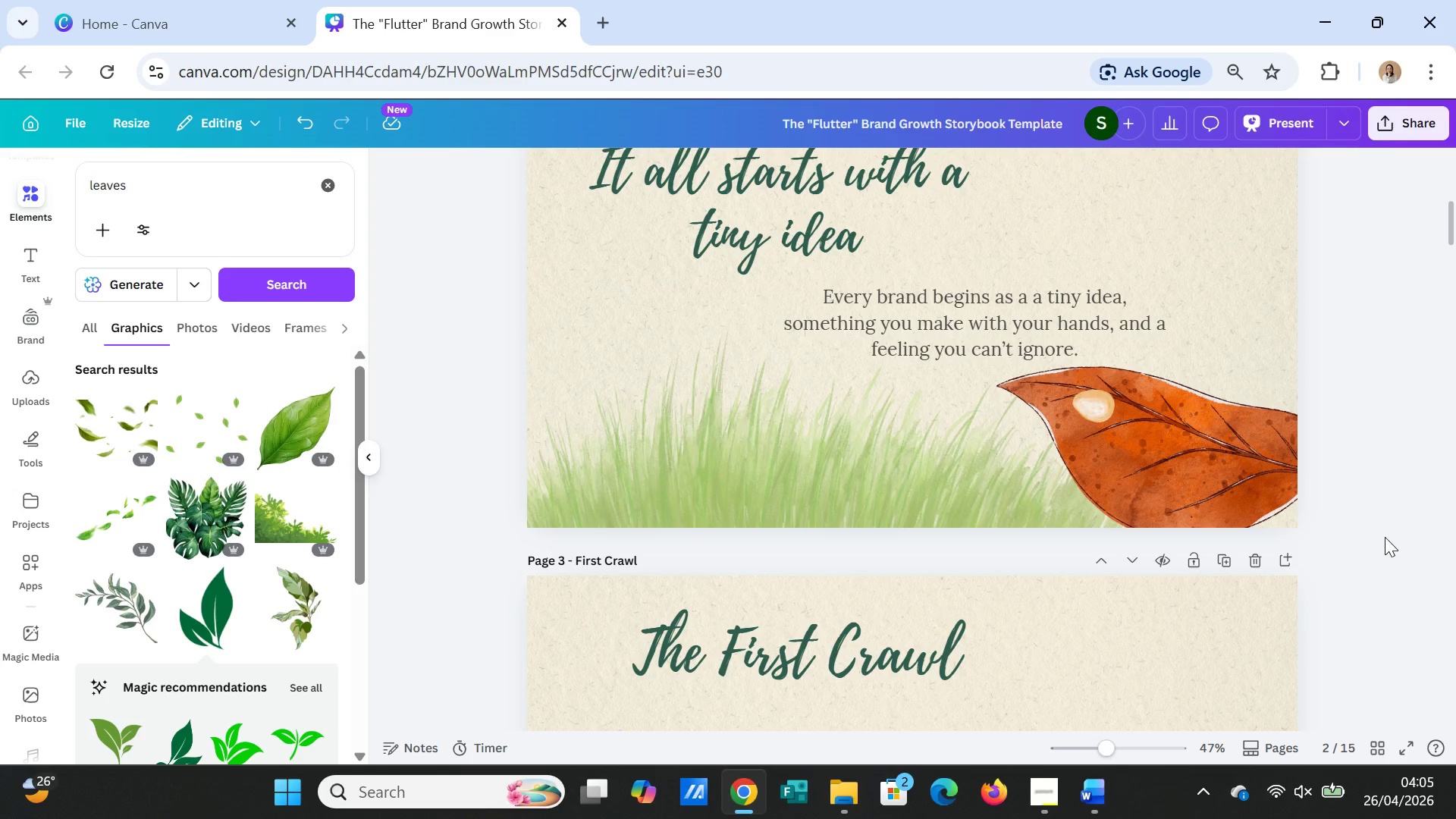 
wait(29.59)
 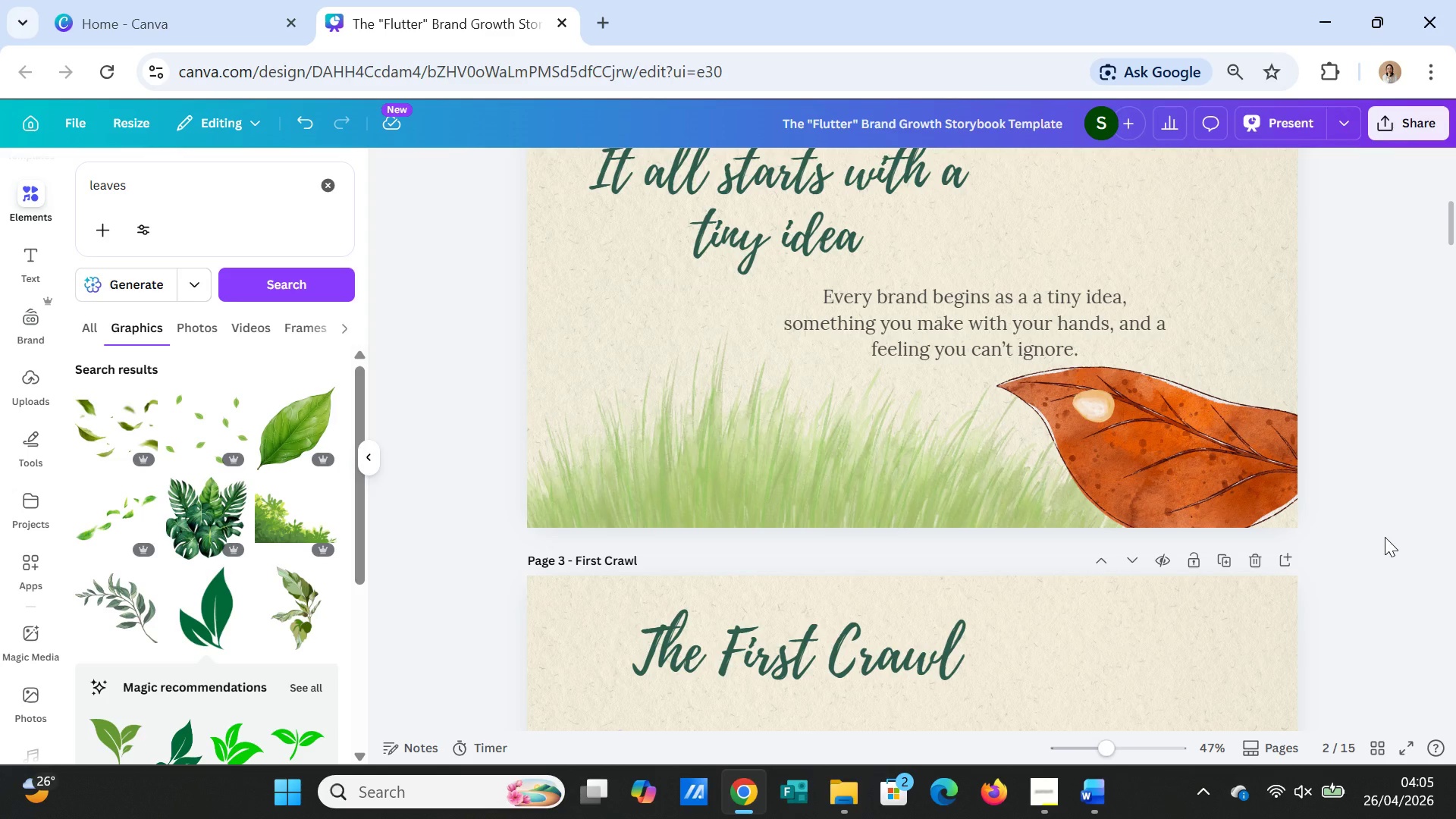 
left_click([1338, 128])
 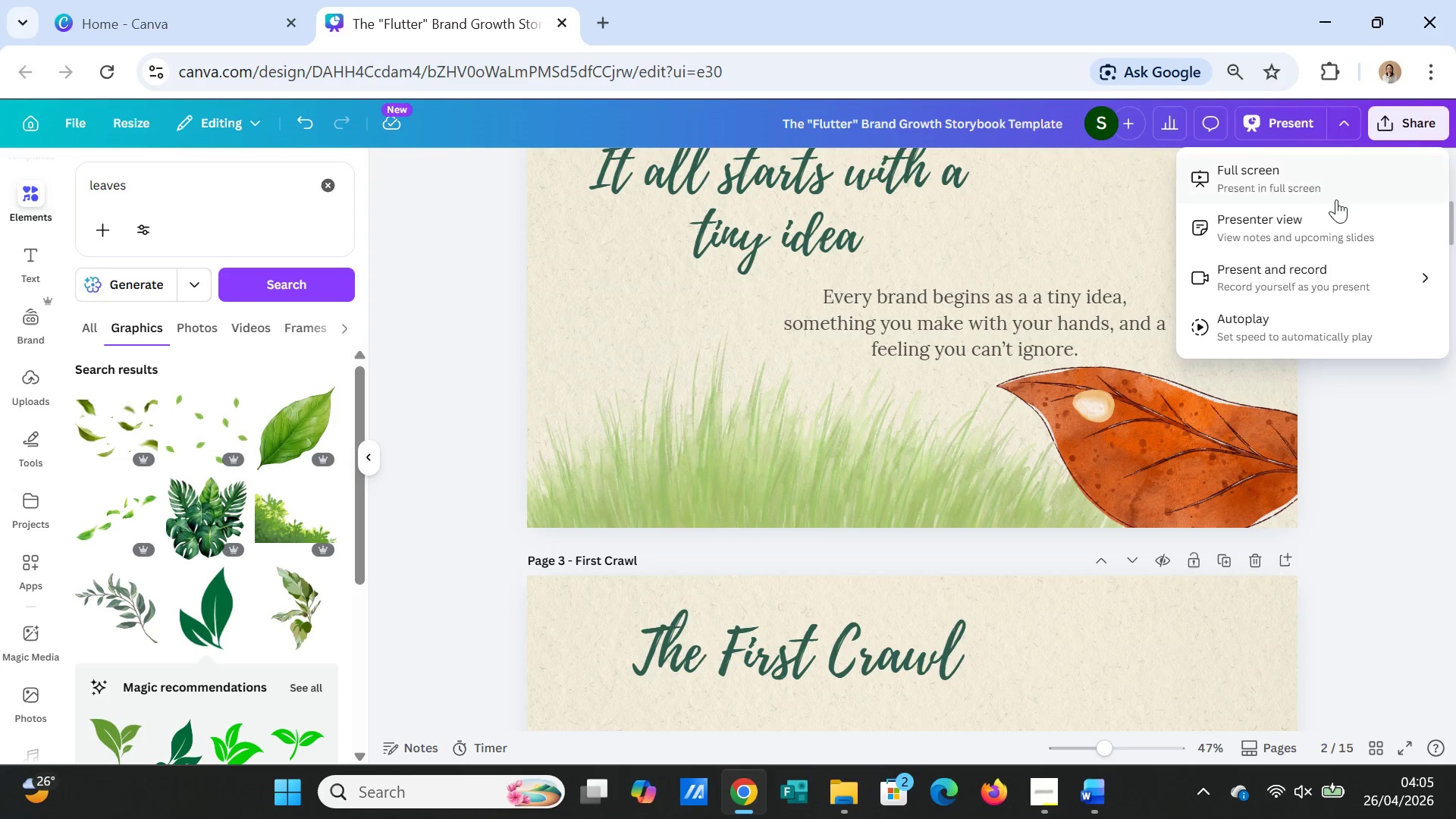 
wait(5.09)
 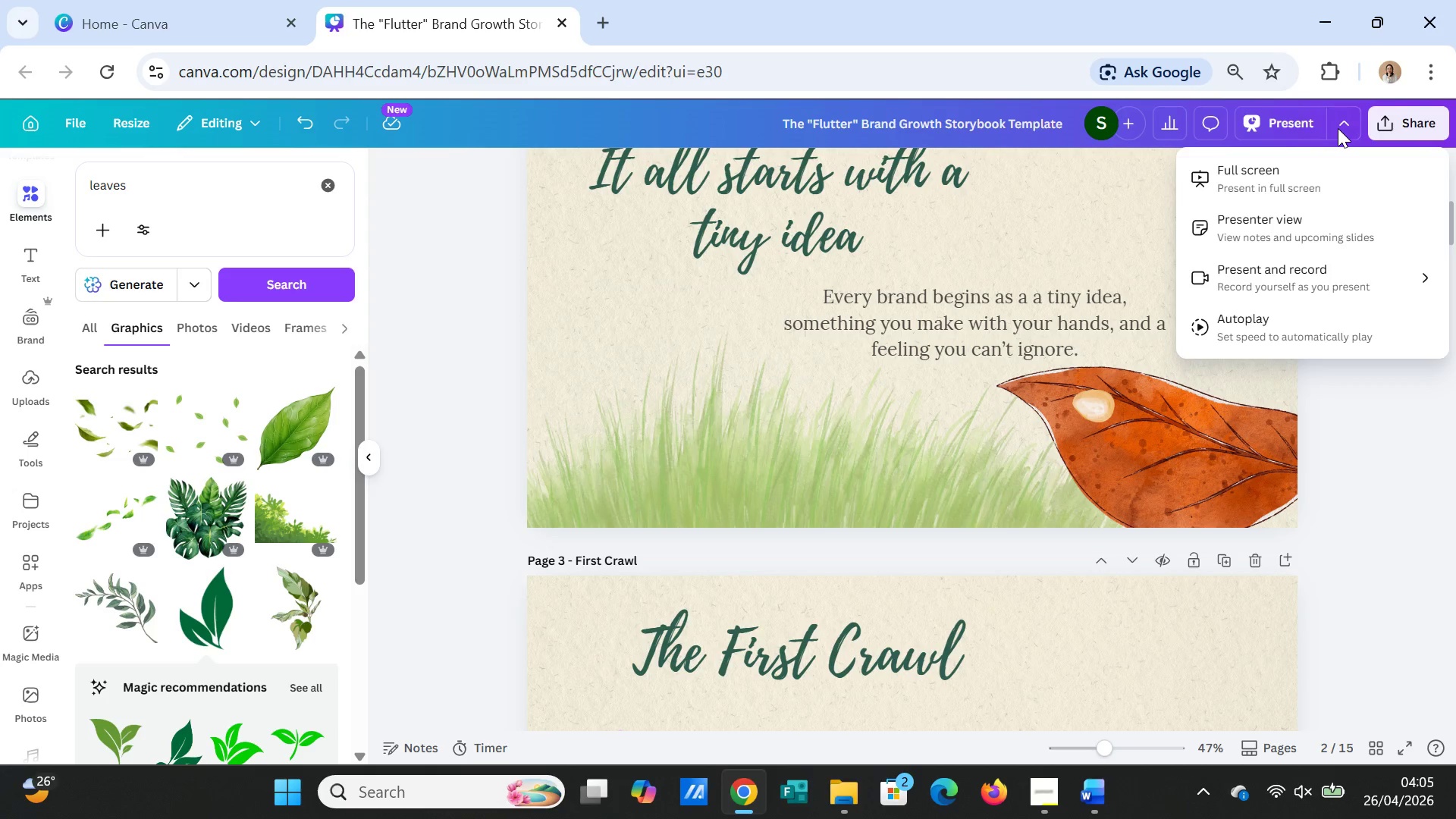 
left_click([1323, 275])
 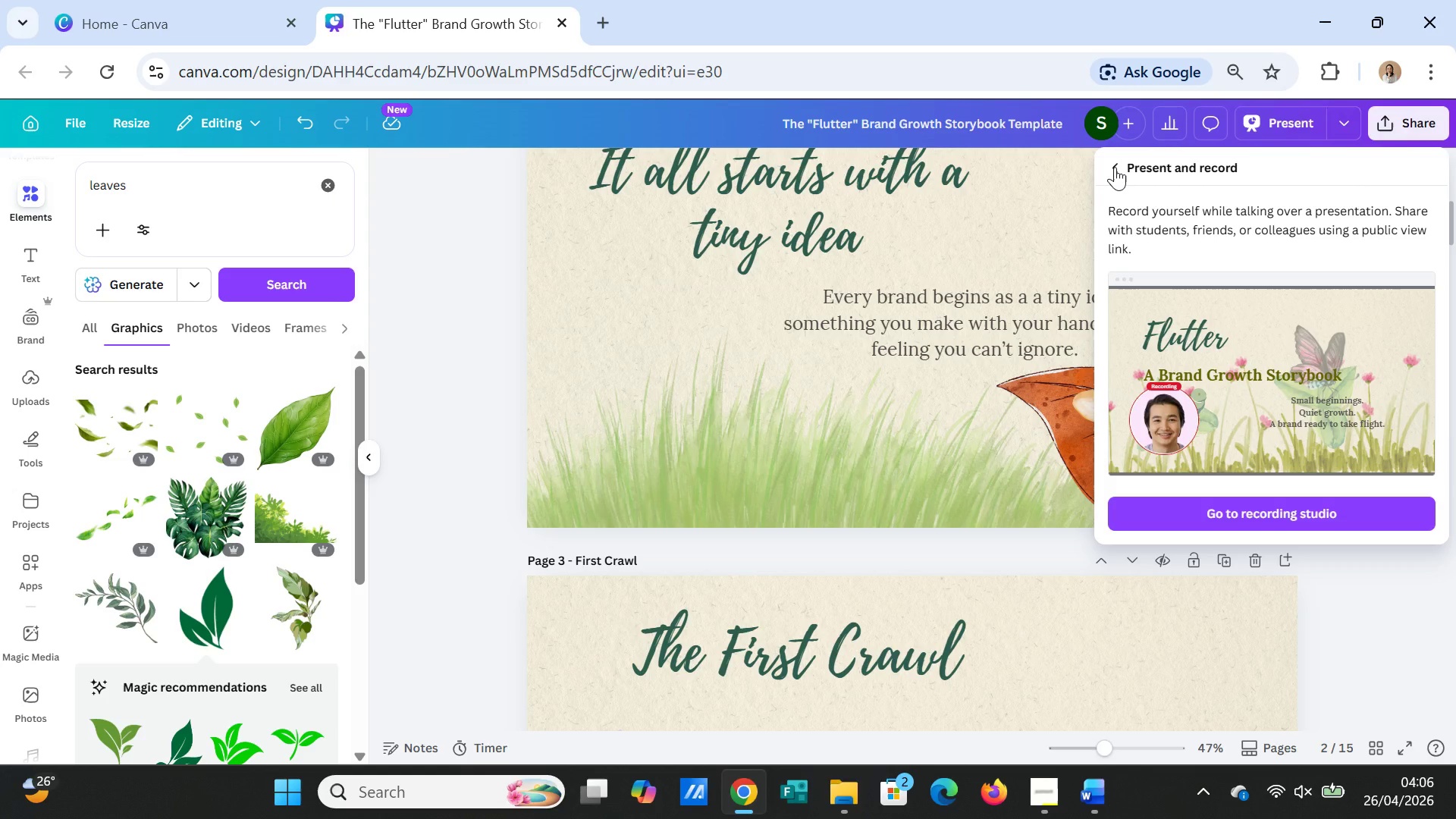 
wait(38.47)
 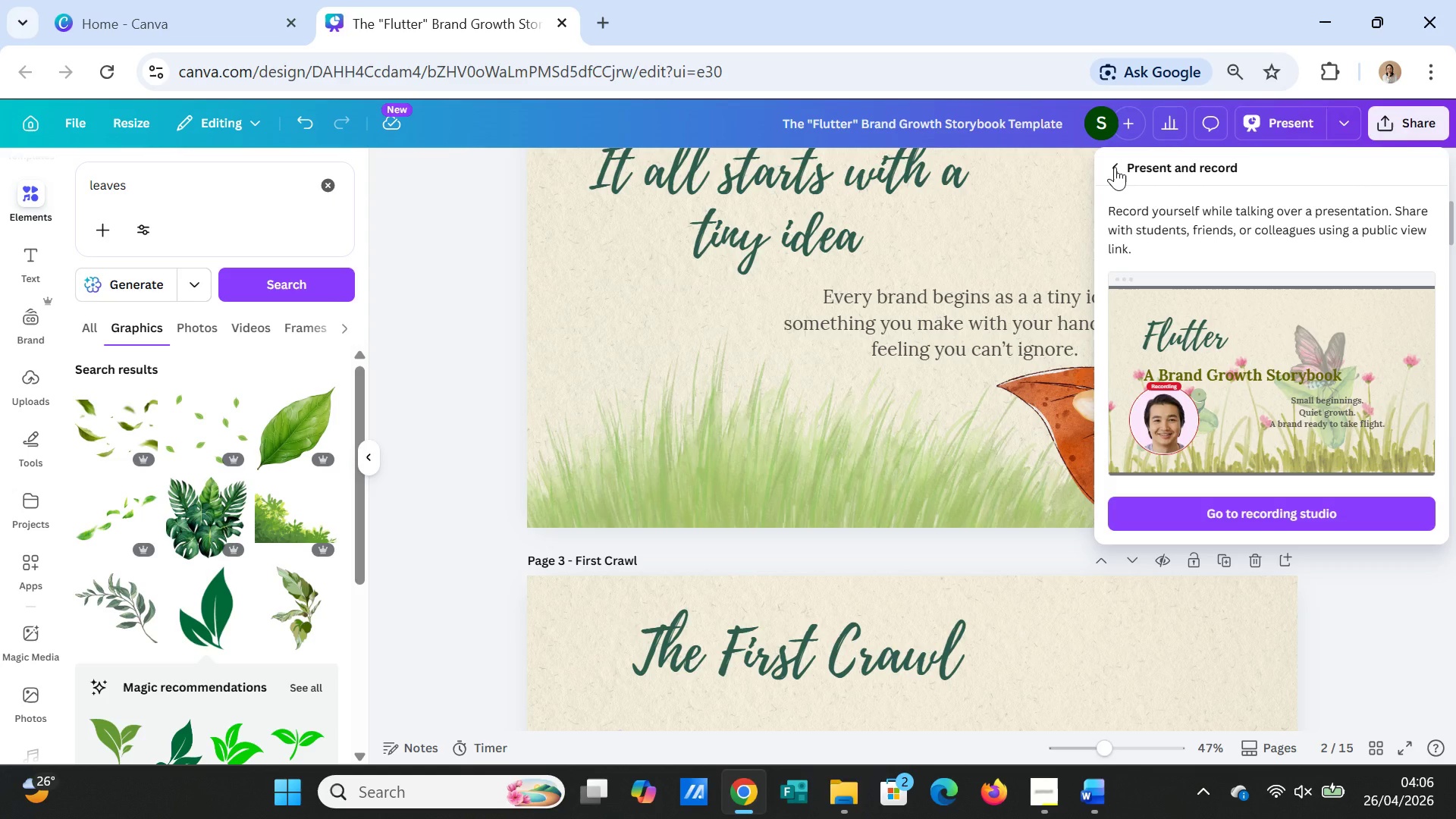 
left_click([1115, 167])
 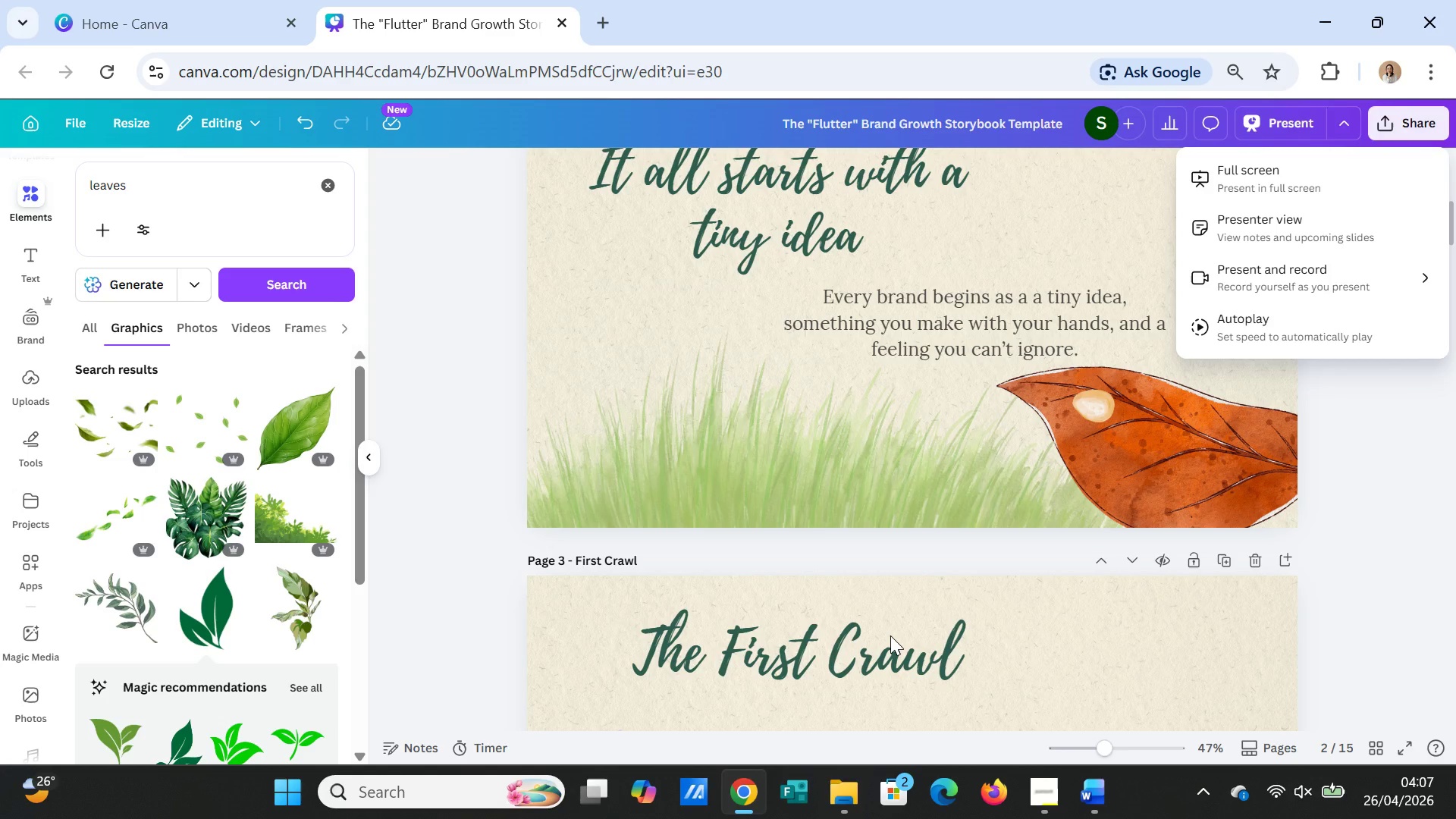 
wait(40.16)
 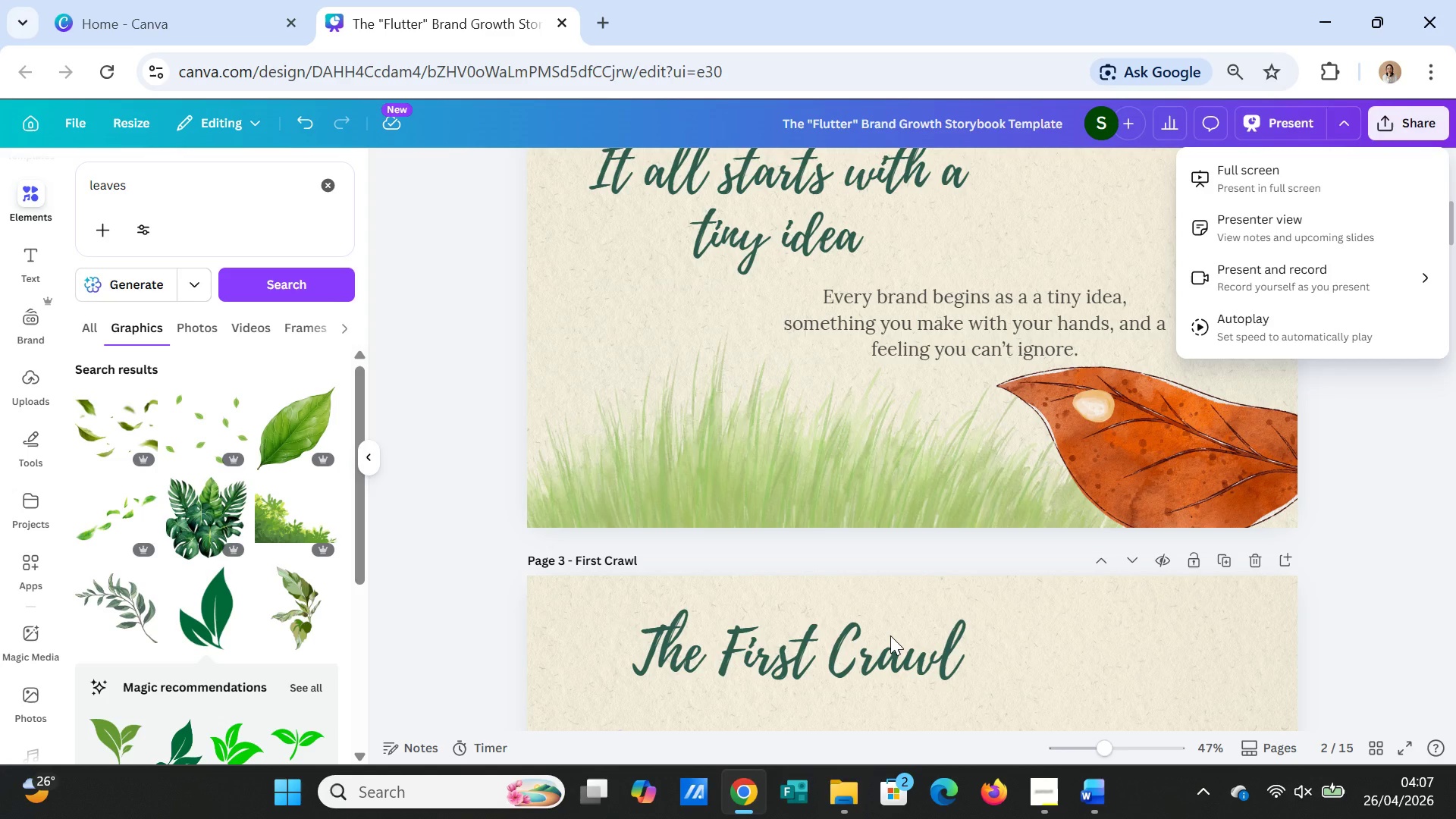 
left_click([1304, 288])
 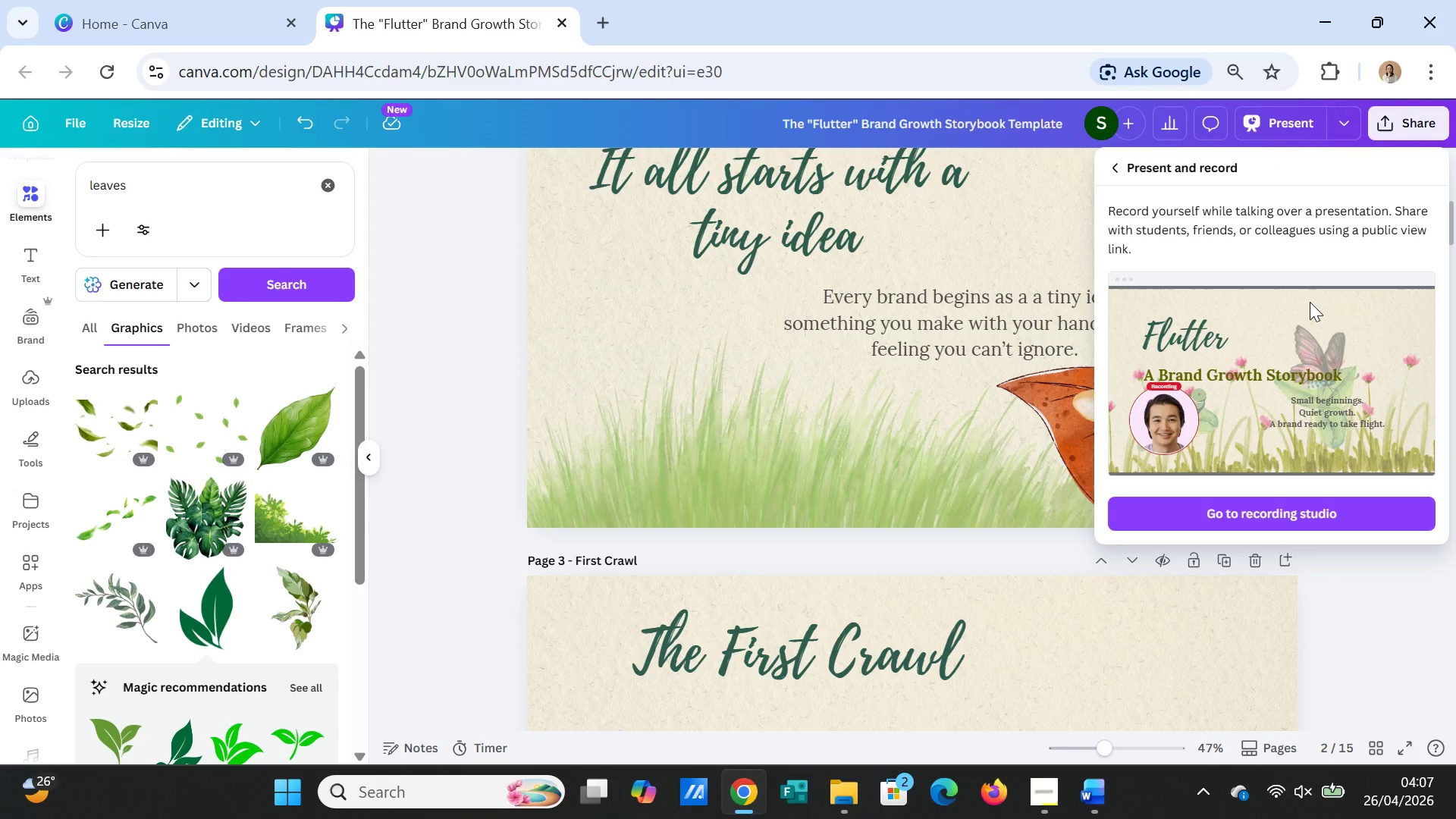 
scroll: coordinate [1335, 375], scroll_direction: down, amount: 1.0
 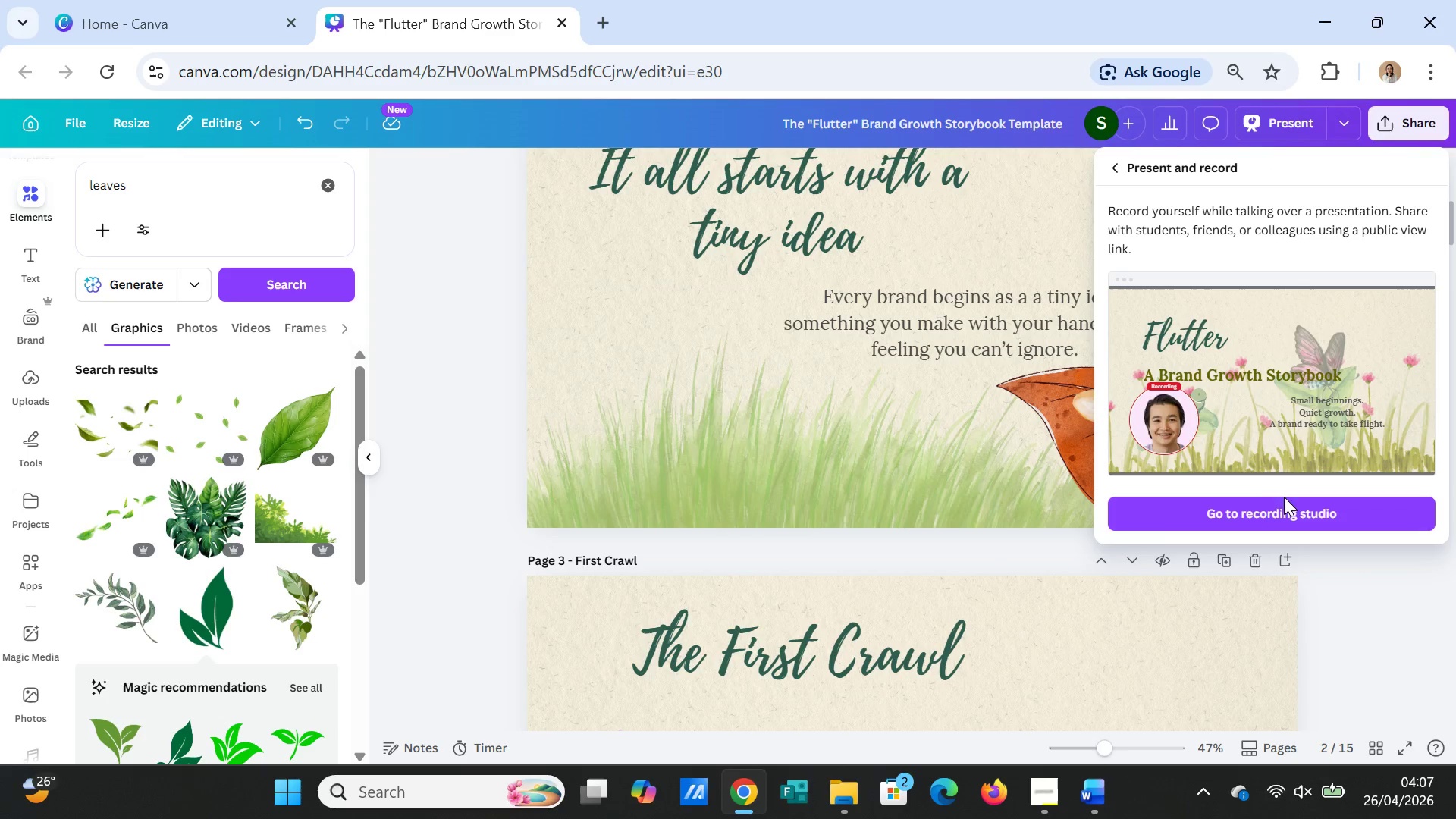 
left_click([1284, 510])
 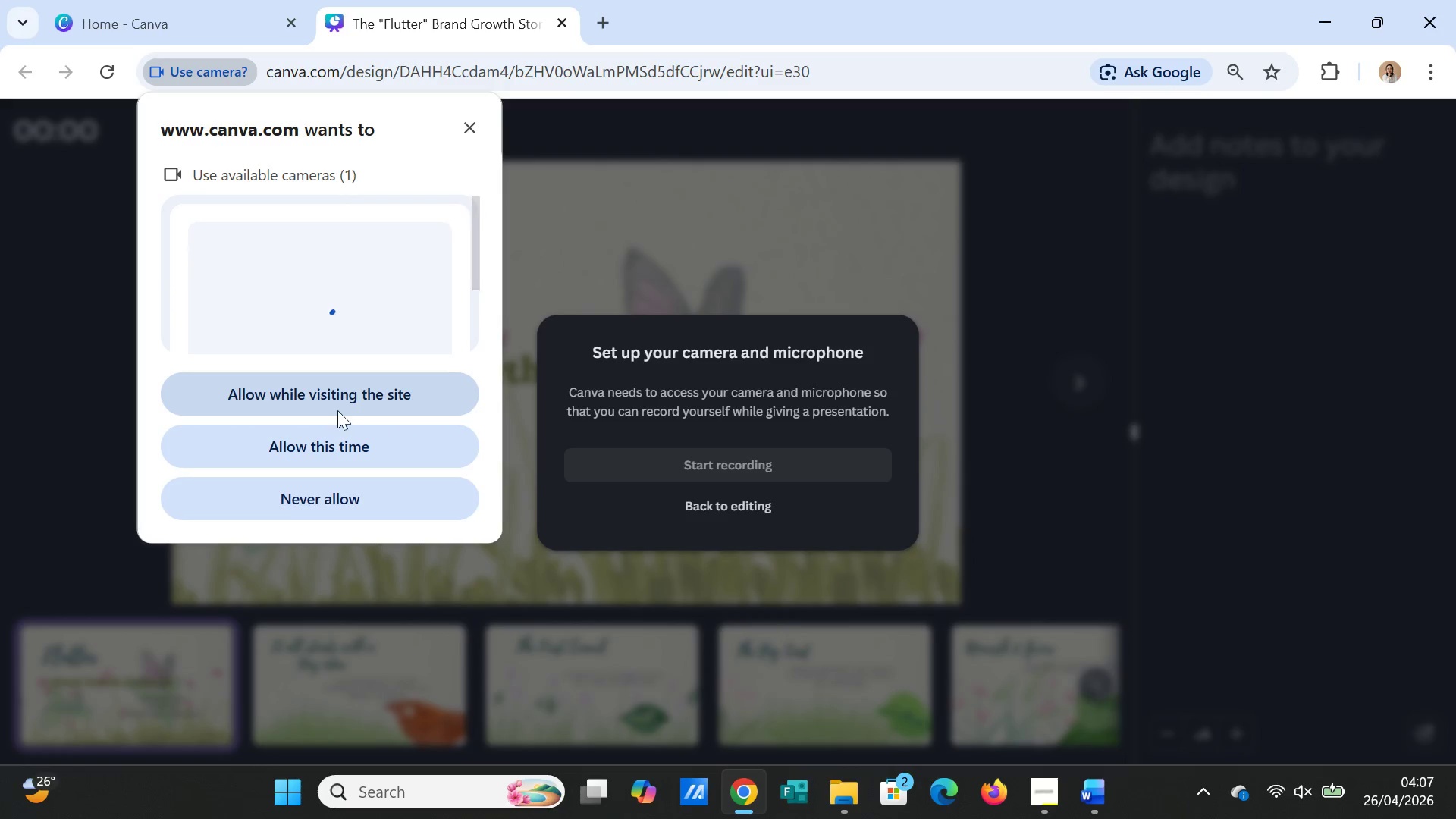 
left_click([349, 492])
 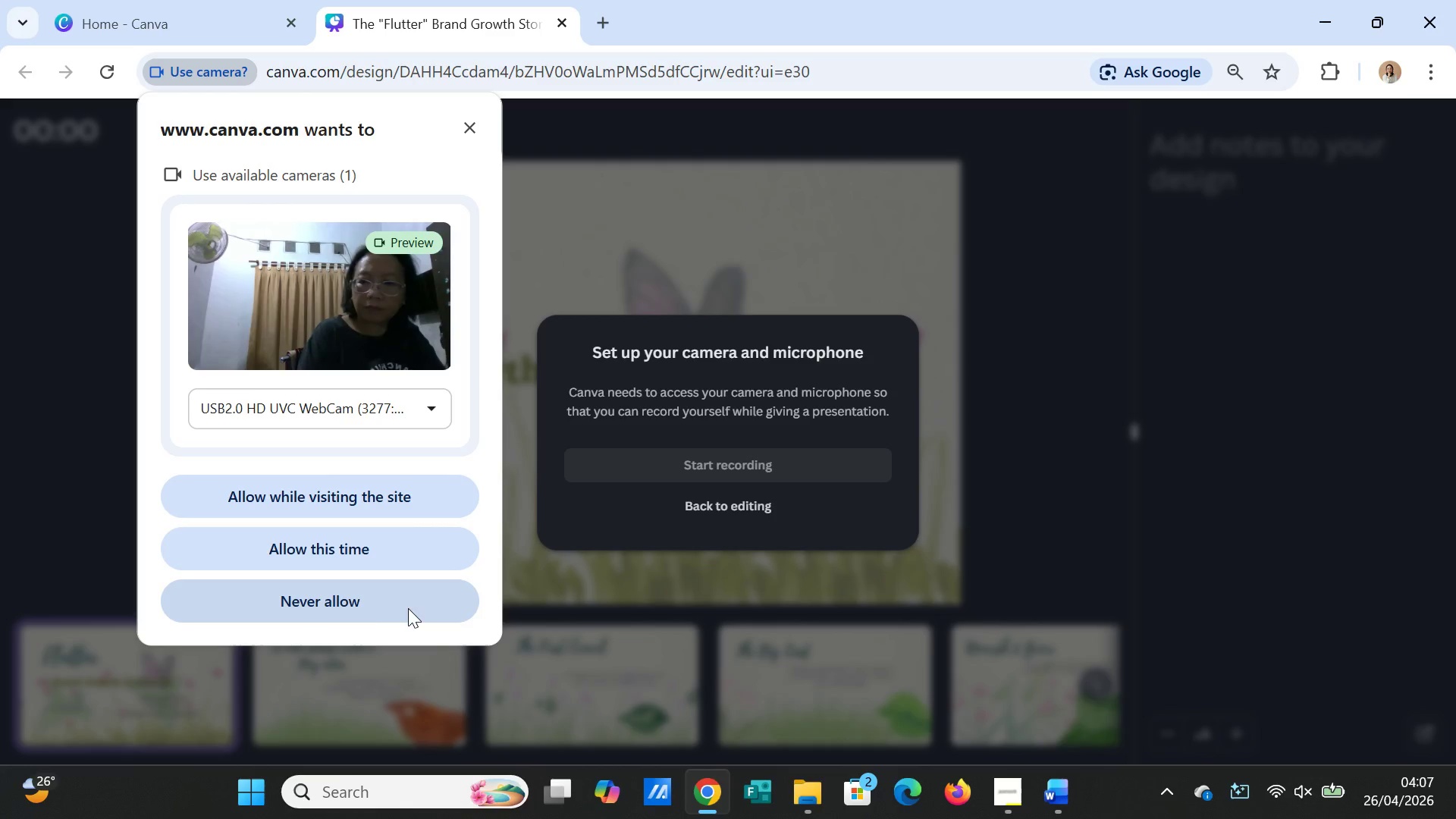 
left_click([383, 606])
 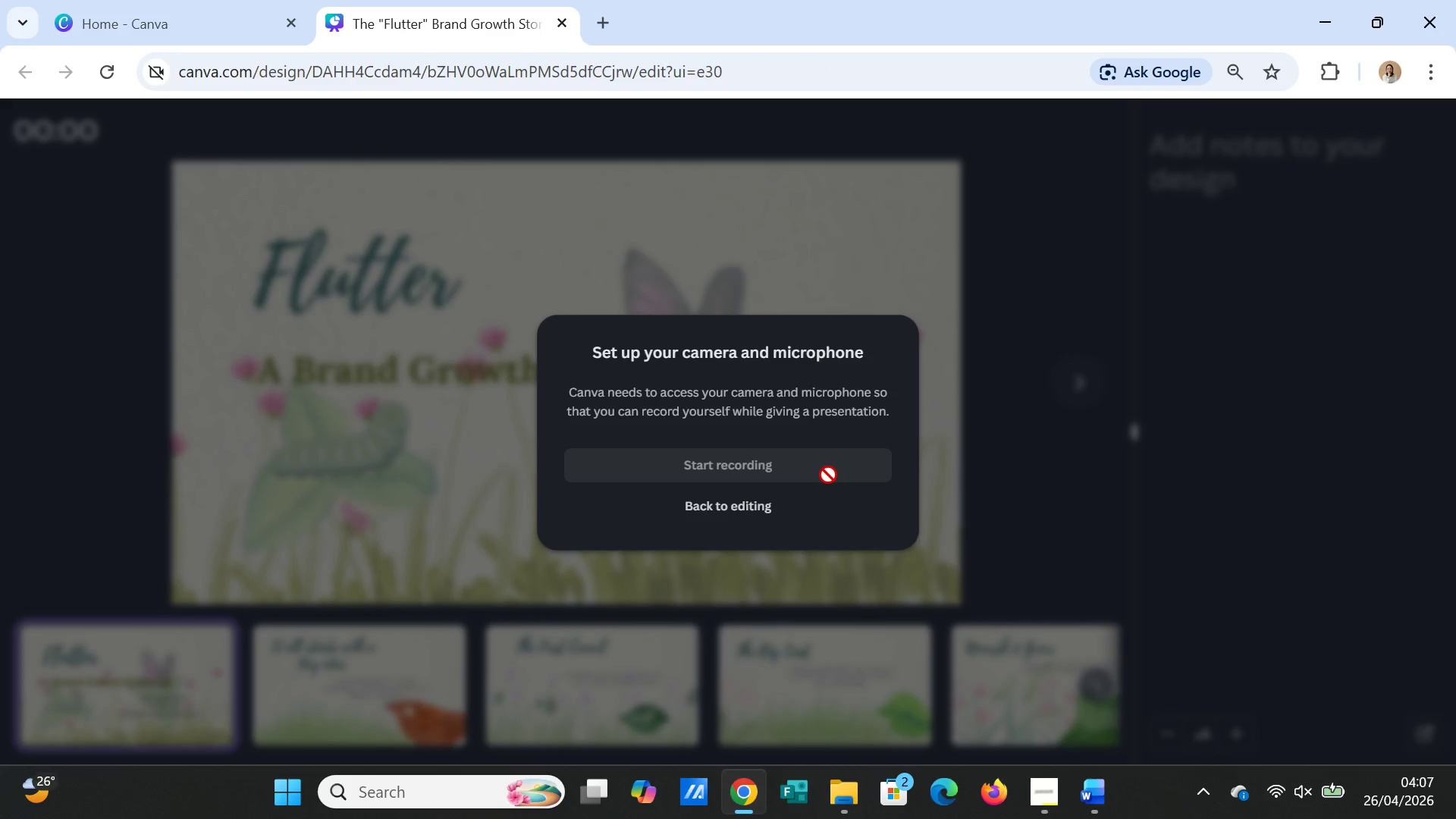 
wait(5.66)
 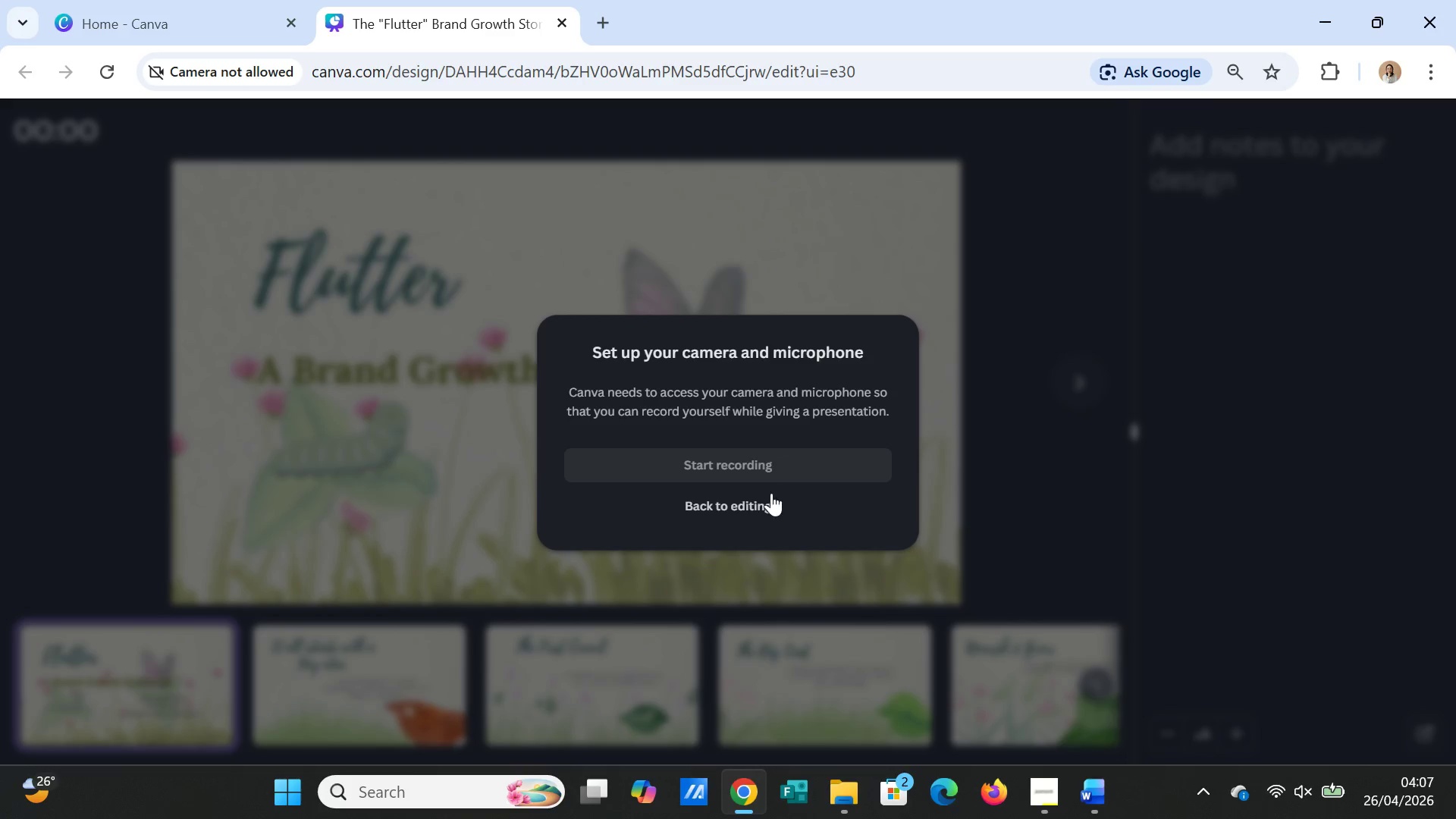 
left_click([758, 496])
 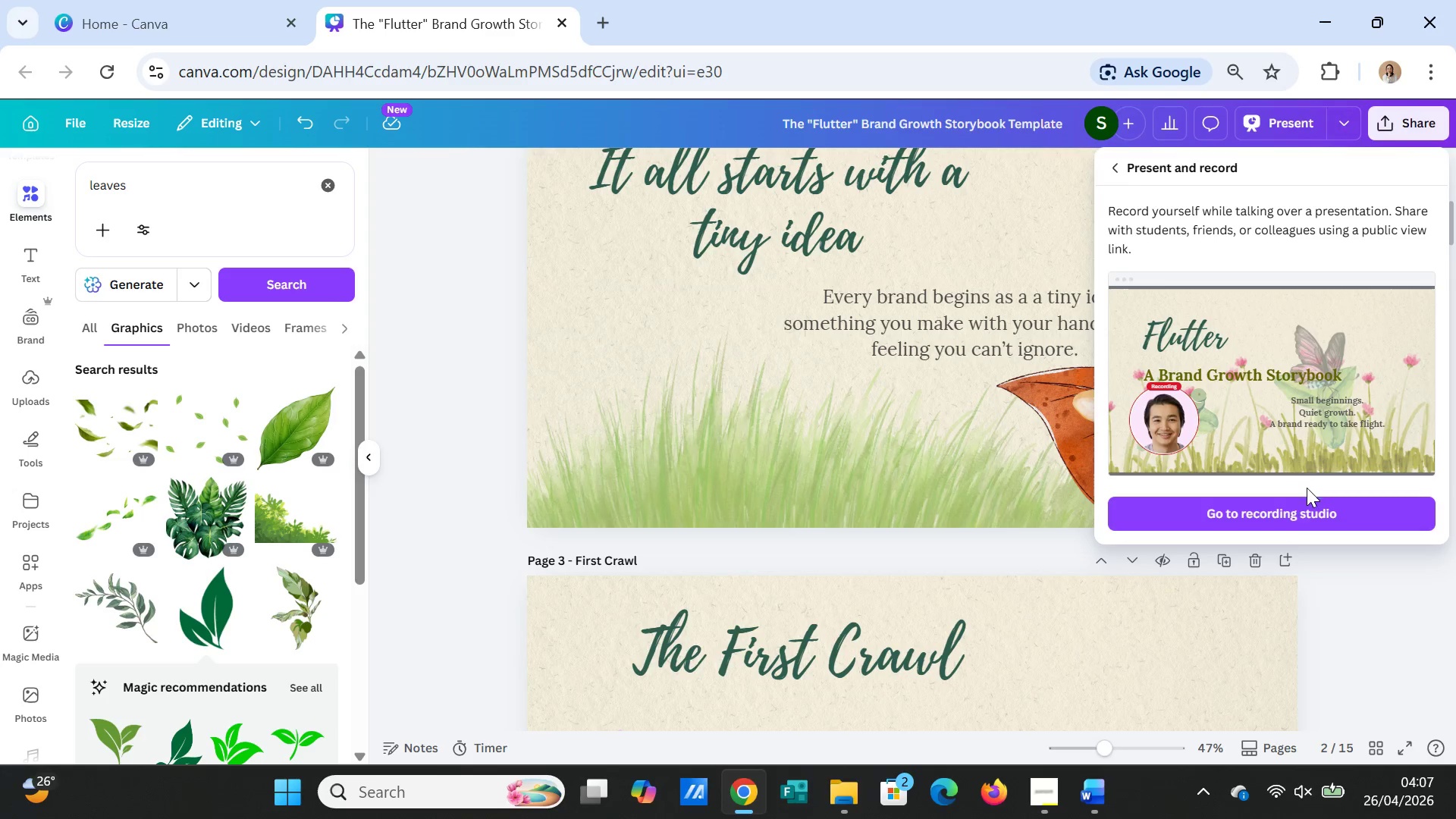 
left_click([1289, 506])
 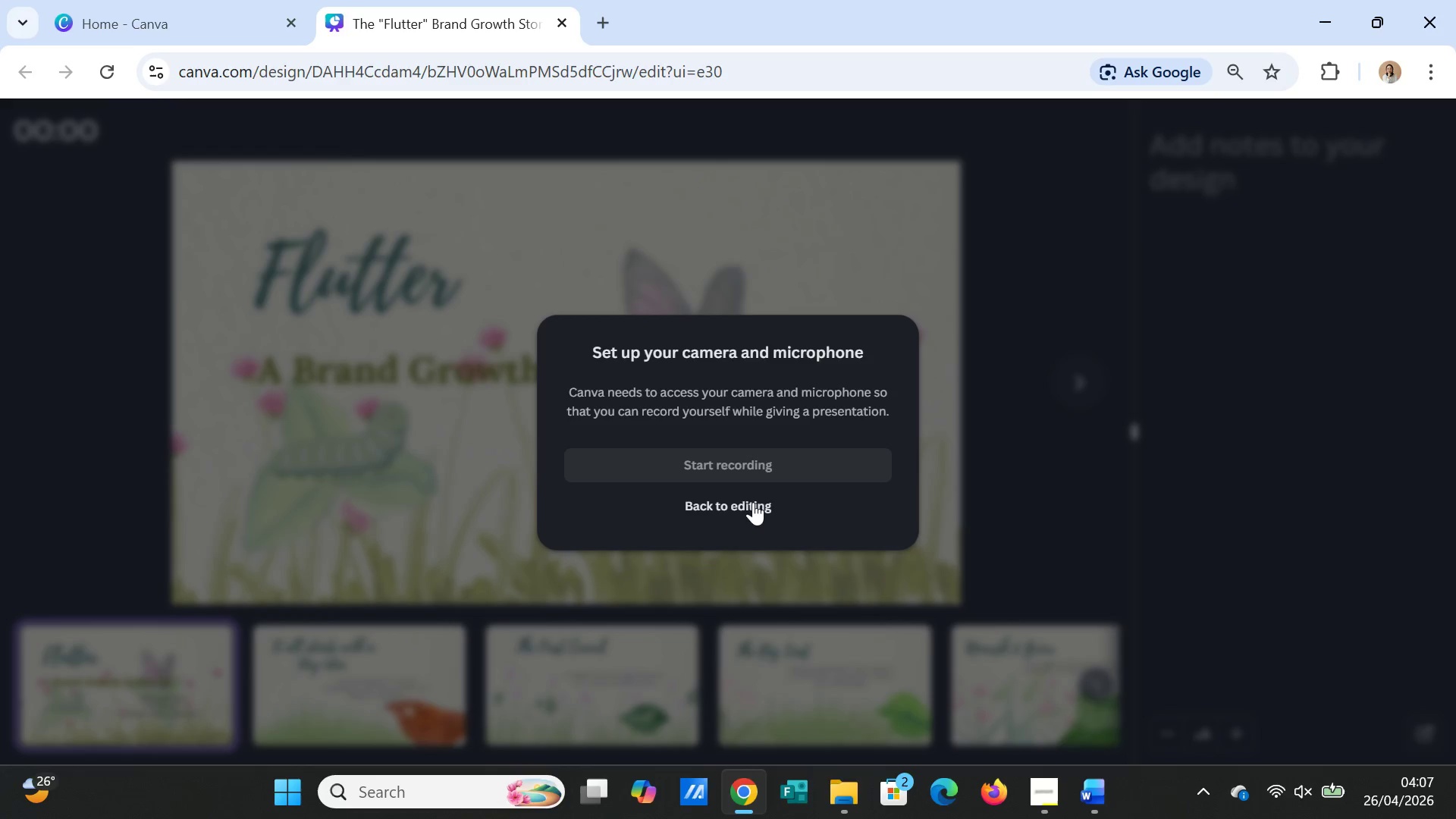 
wait(10.26)
 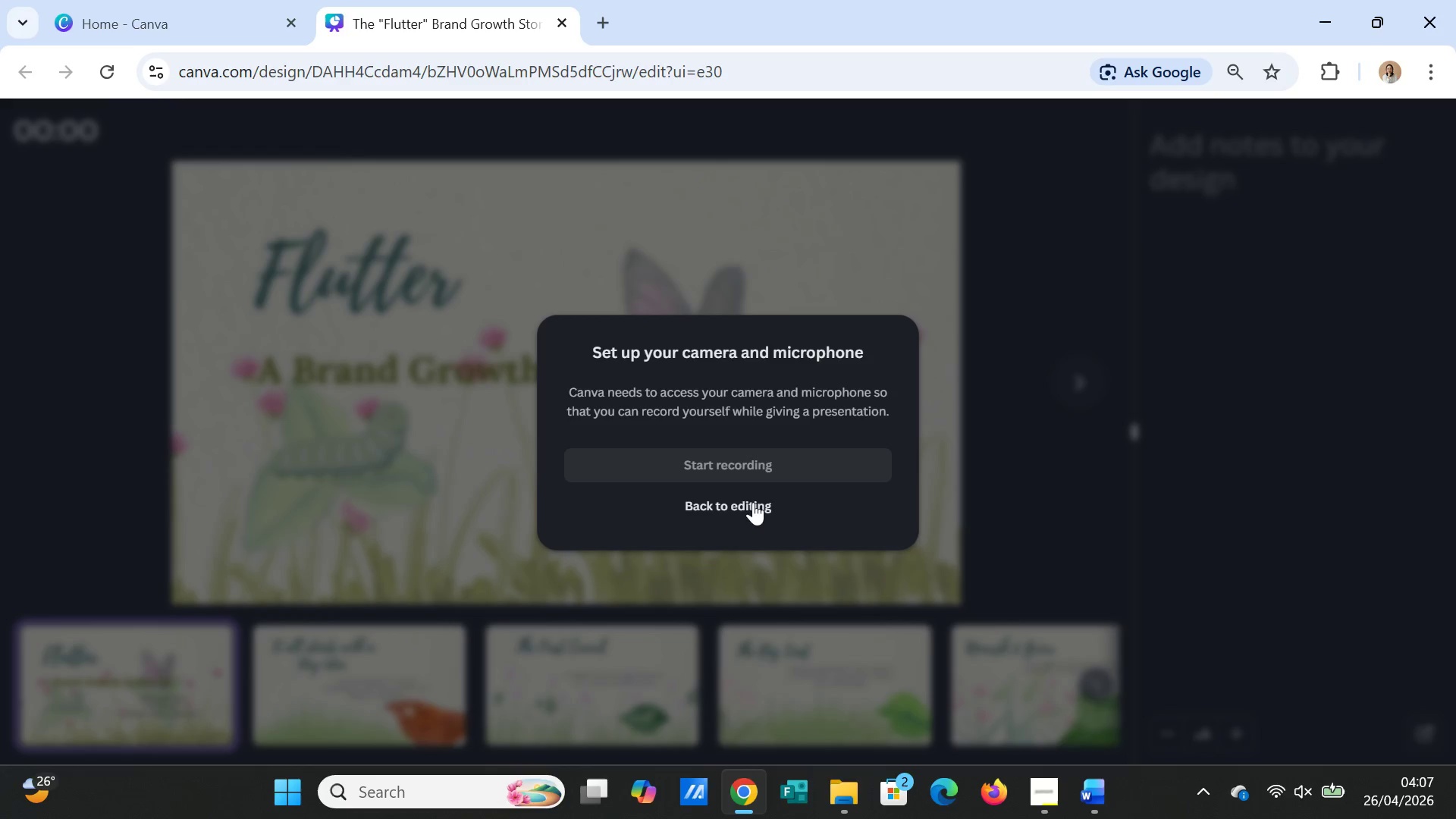 
left_click([754, 501])
 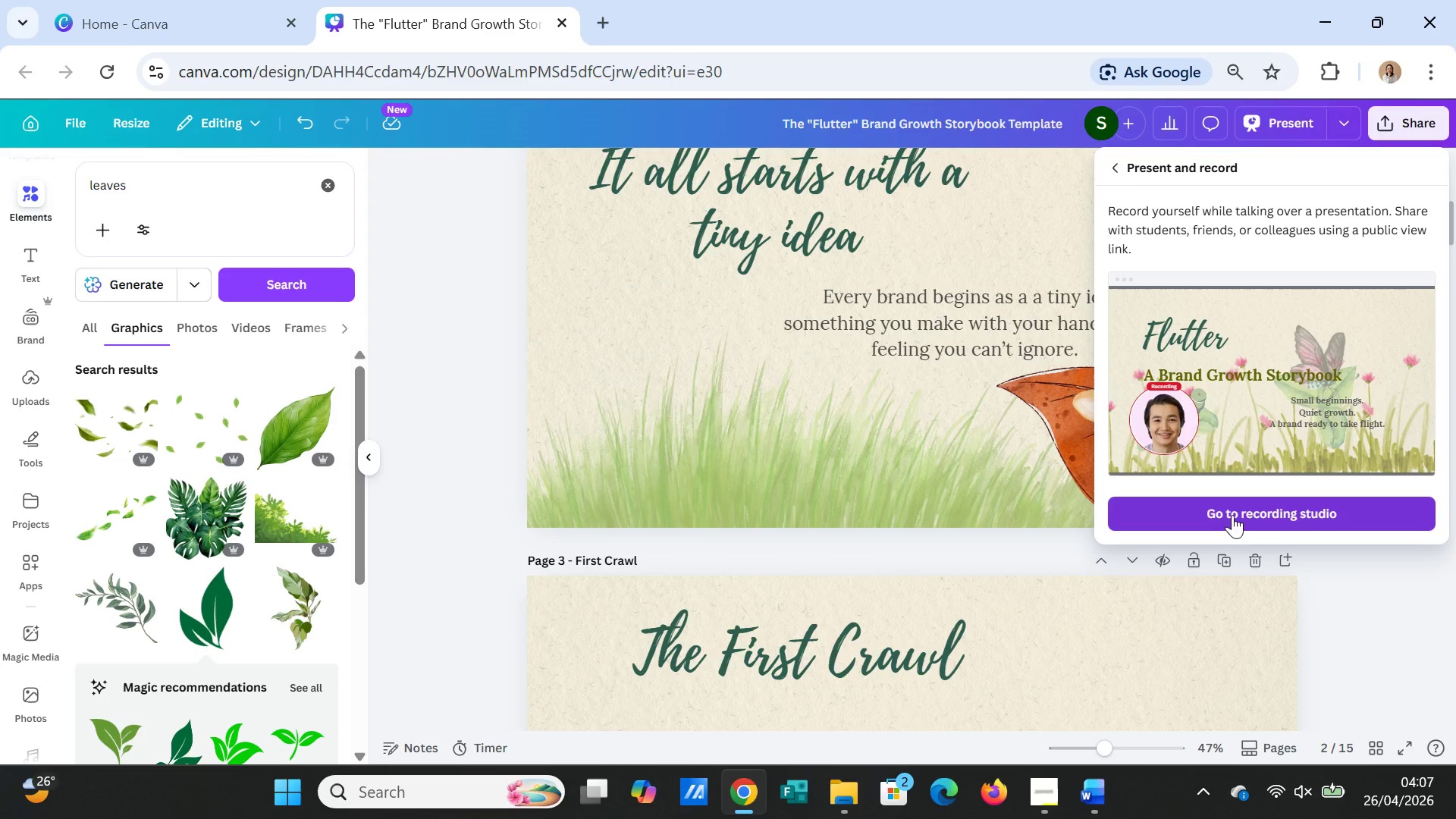 
left_click([1232, 516])
 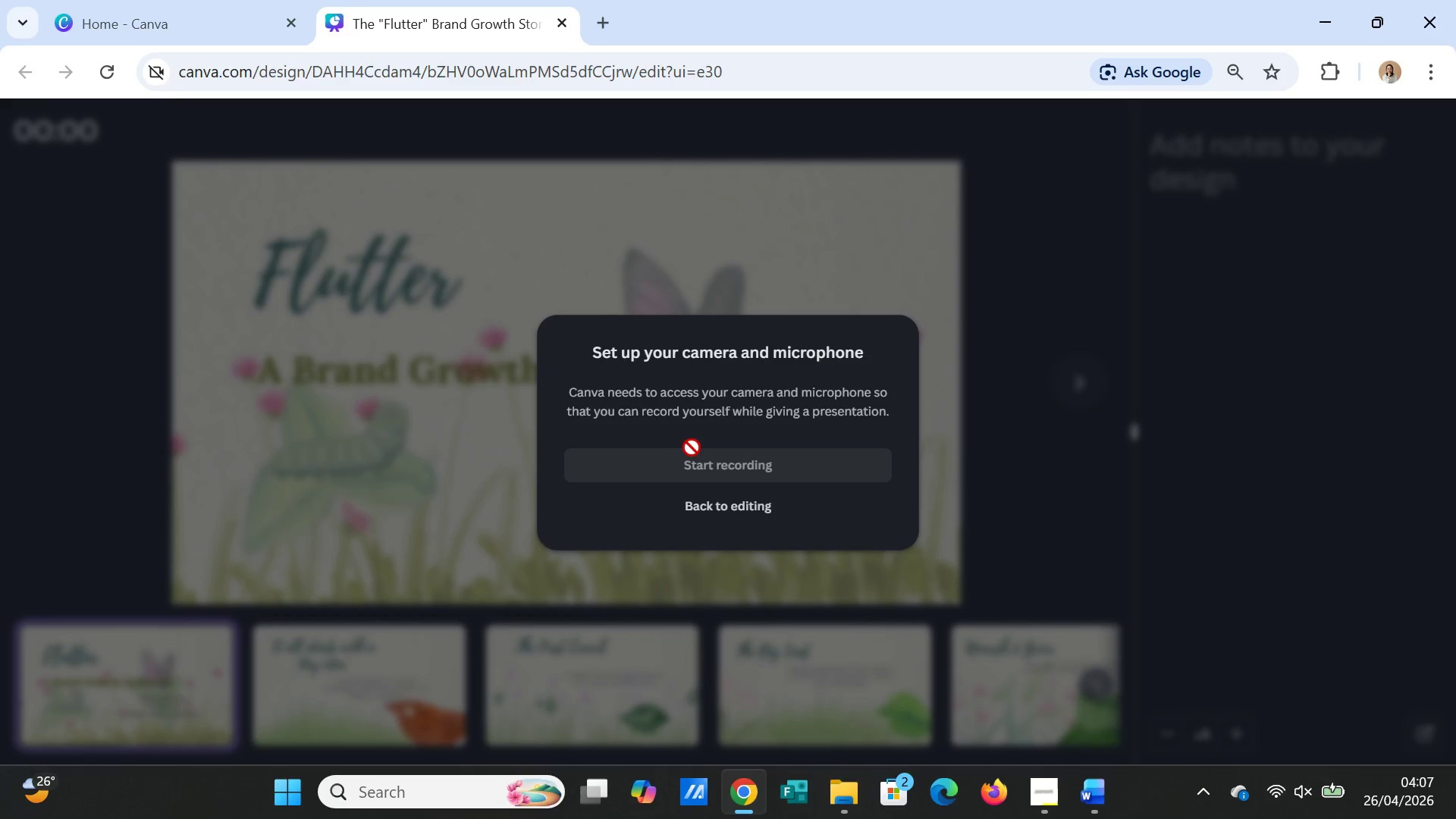 
left_click([707, 462])
 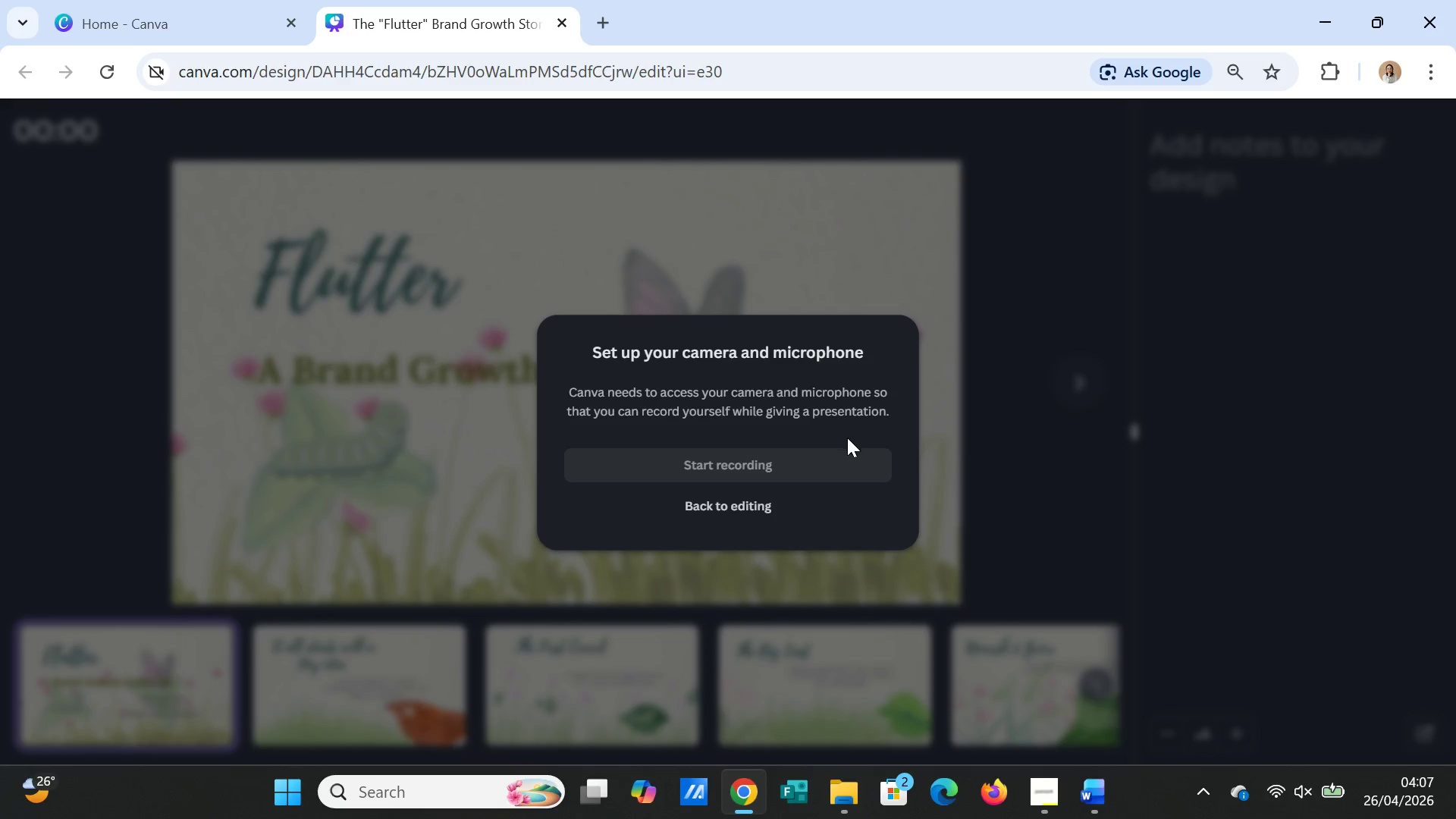 
scroll: coordinate [847, 438], scroll_direction: down, amount: 1.0
 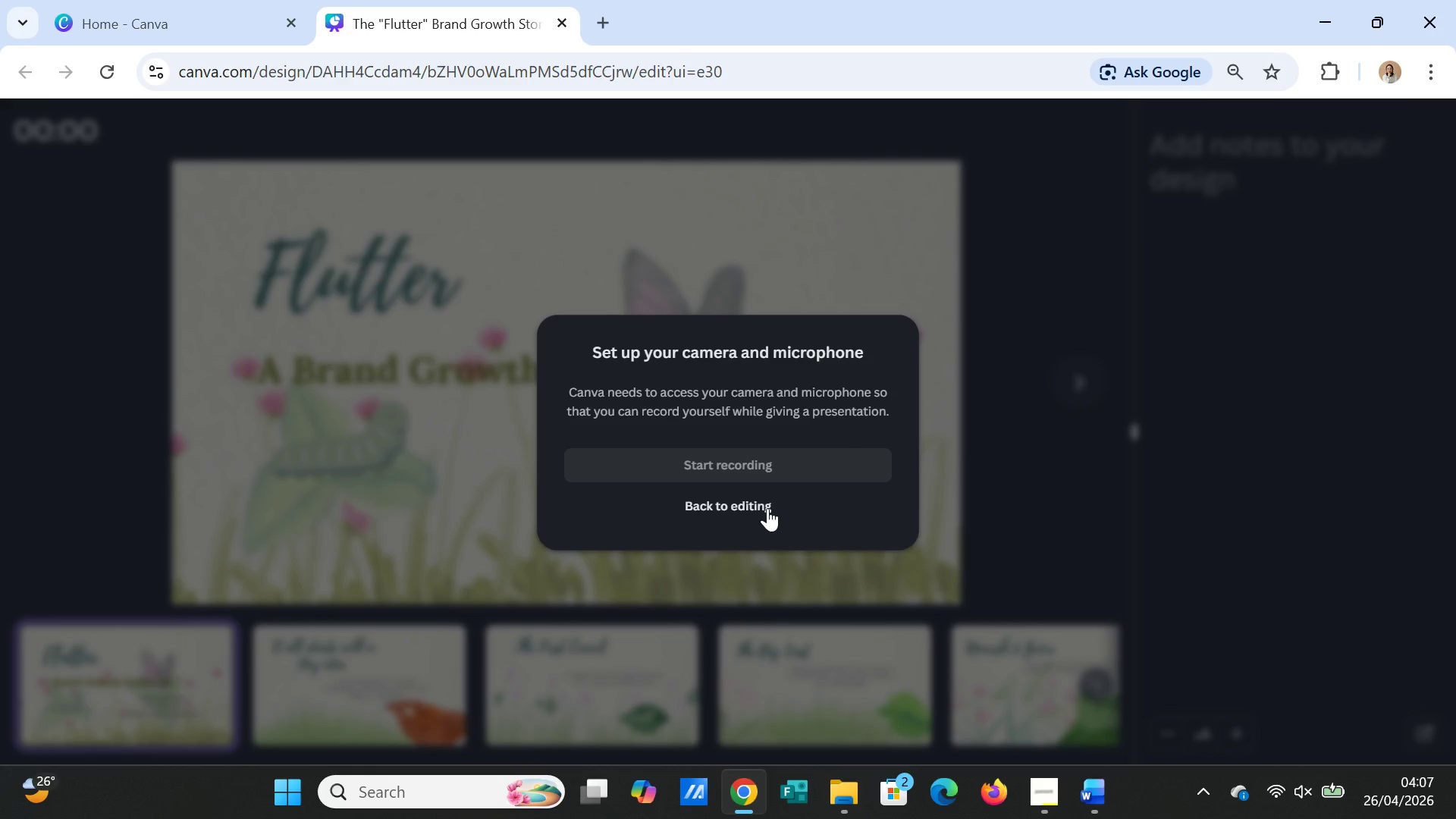 
left_click([767, 508])
 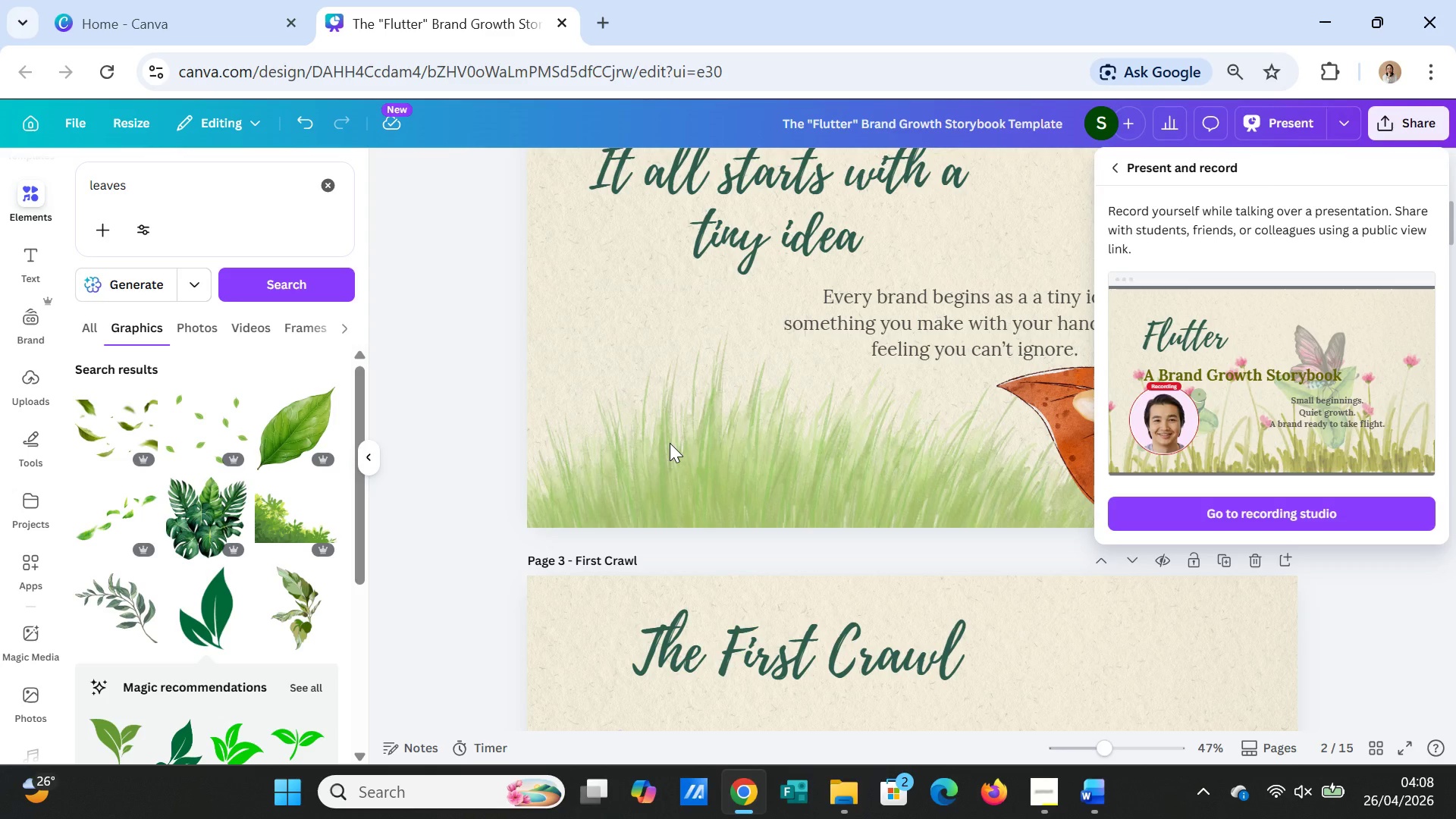 
wait(20.08)
 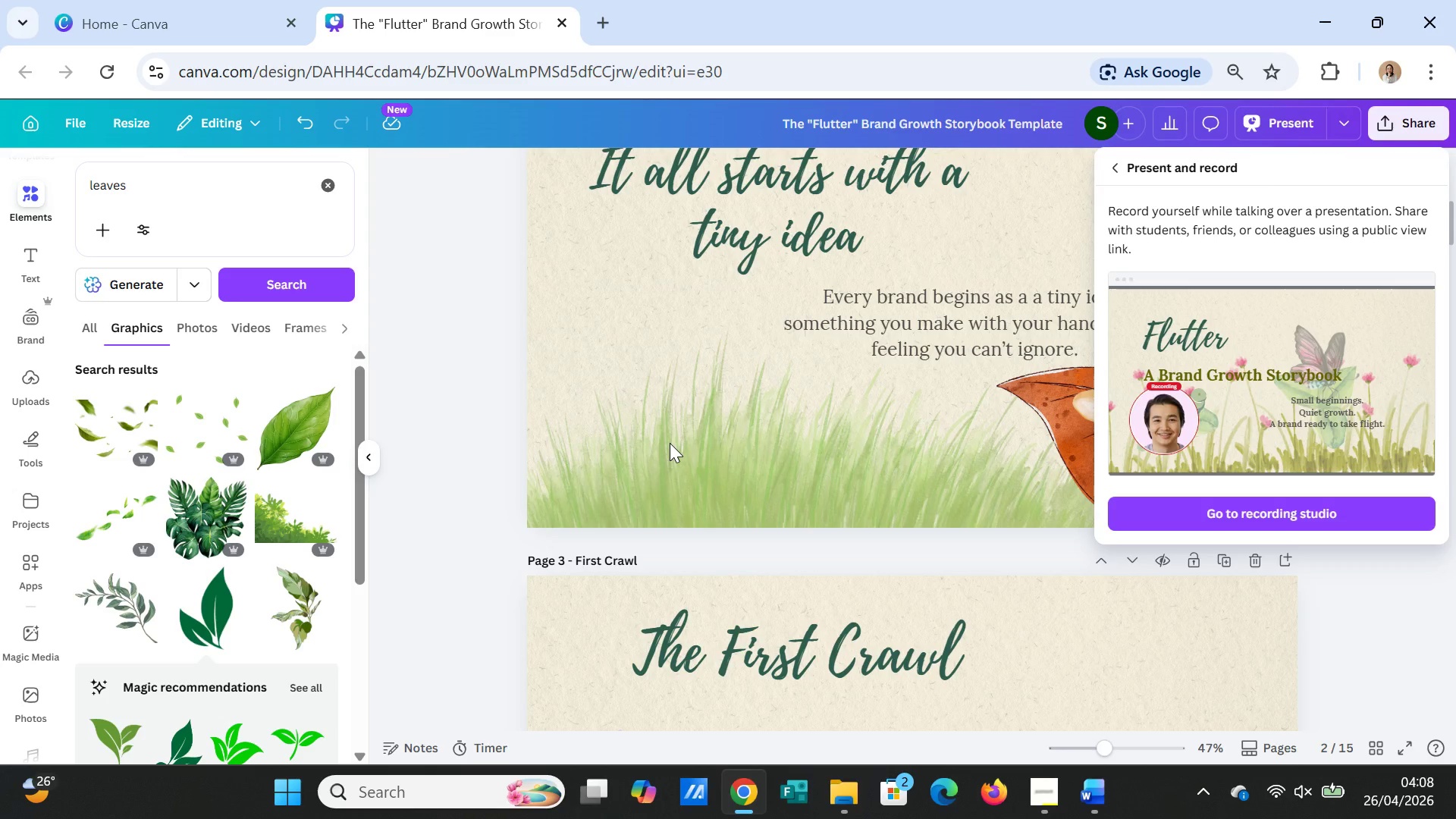 
left_click([1416, 621])
 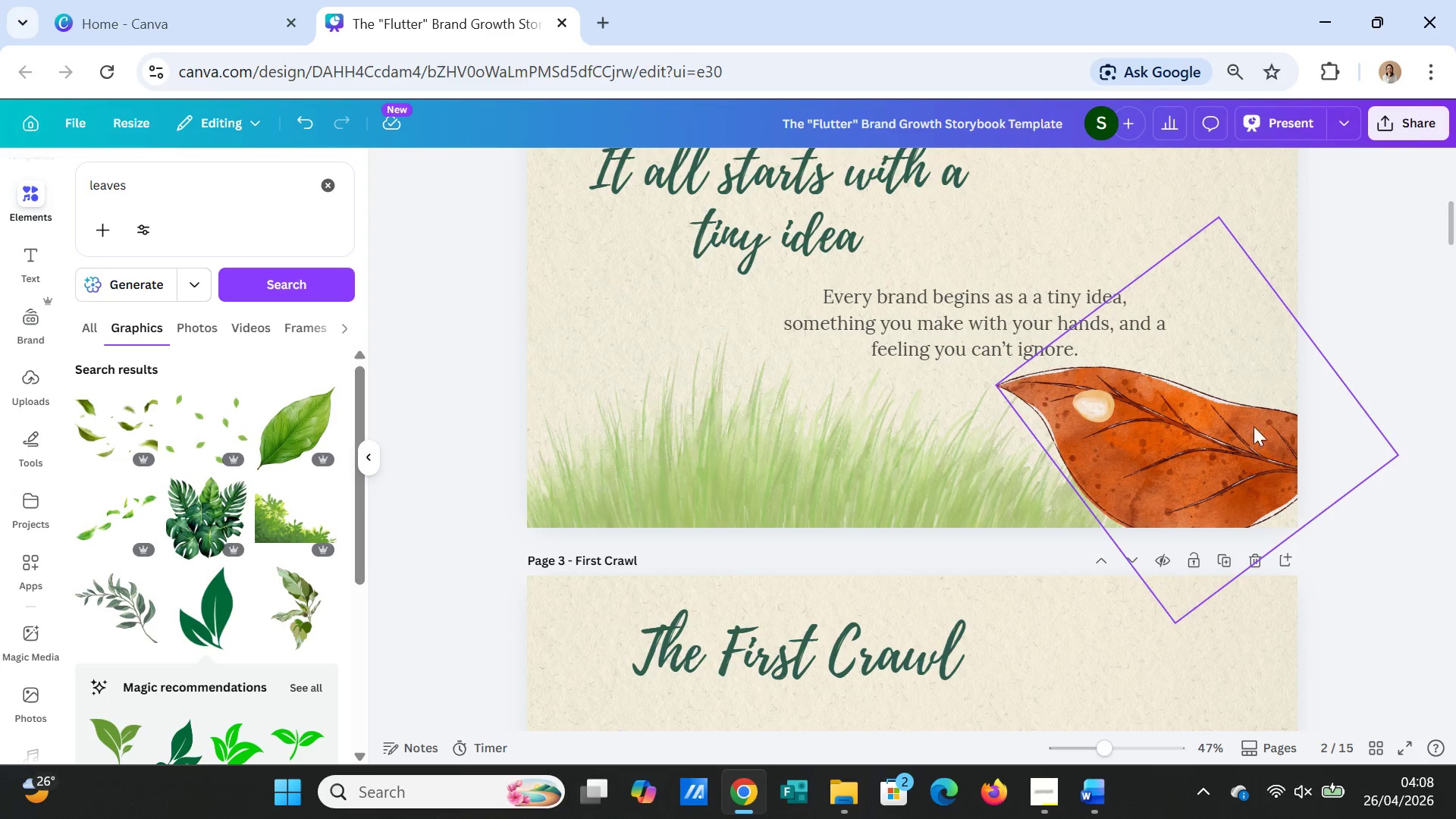 
scroll: coordinate [1406, 438], scroll_direction: down, amount: 15.0
 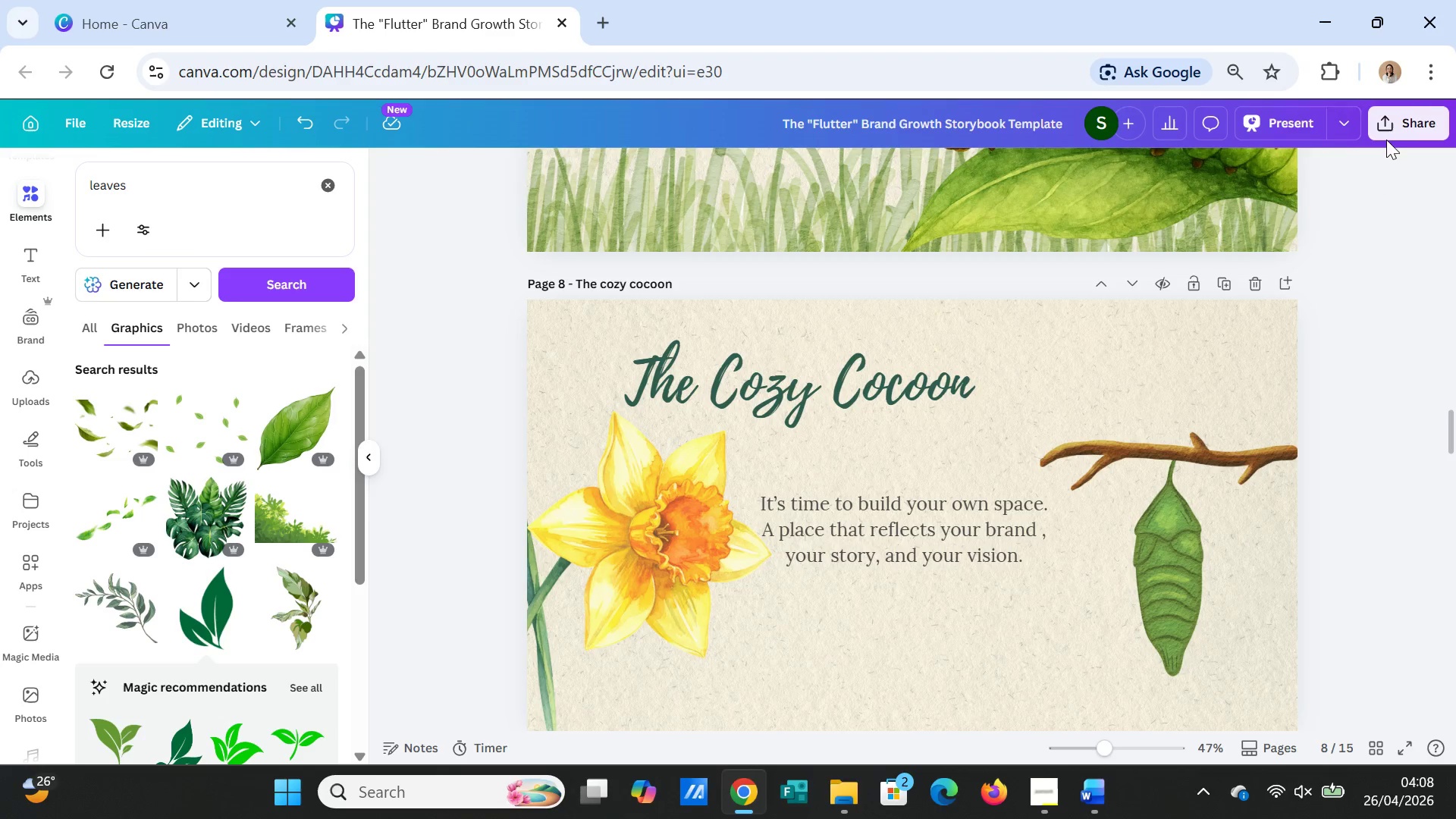 
left_click([1386, 127])
 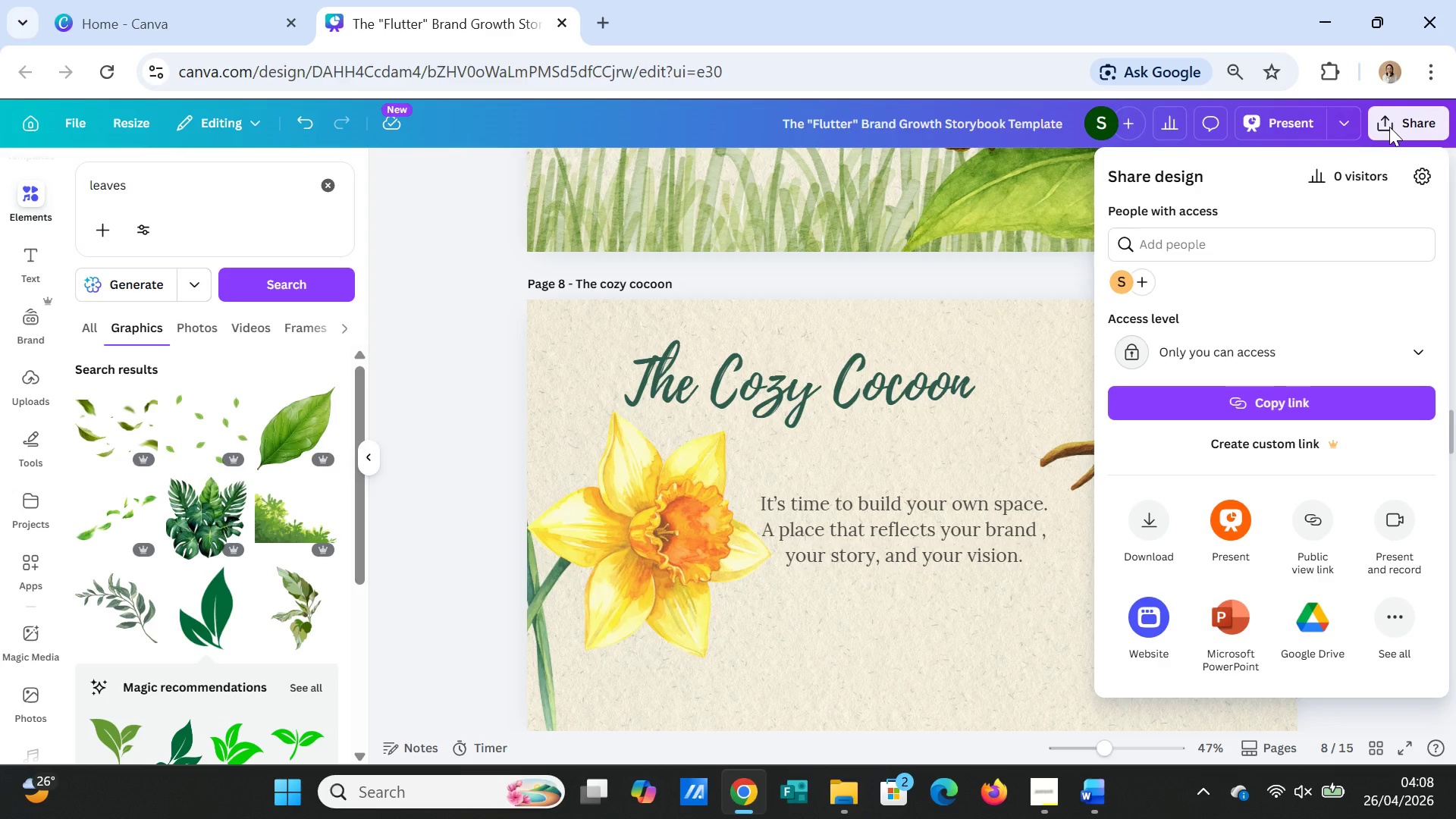 
wait(20.89)
 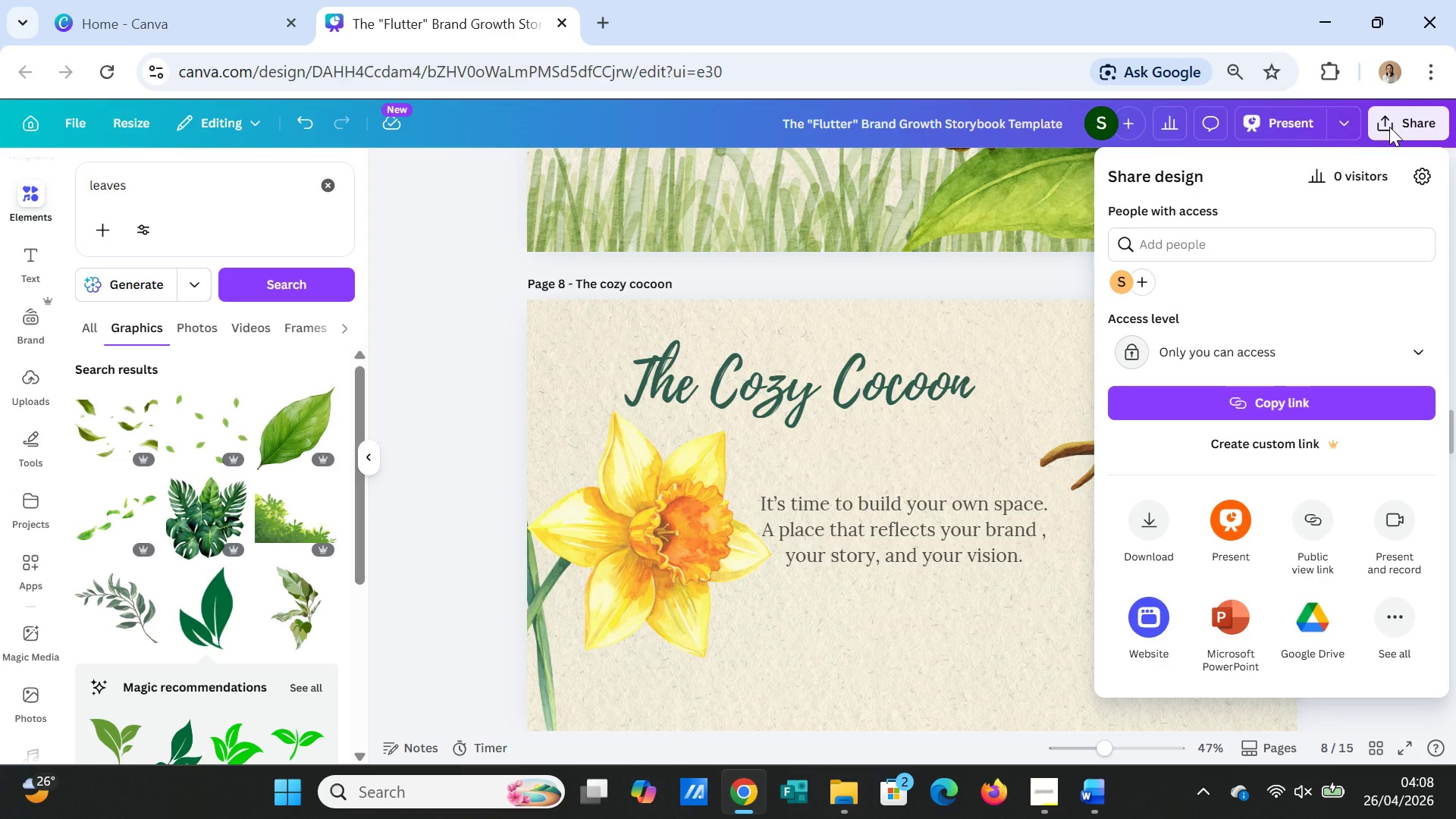 
left_click([1028, 342])
 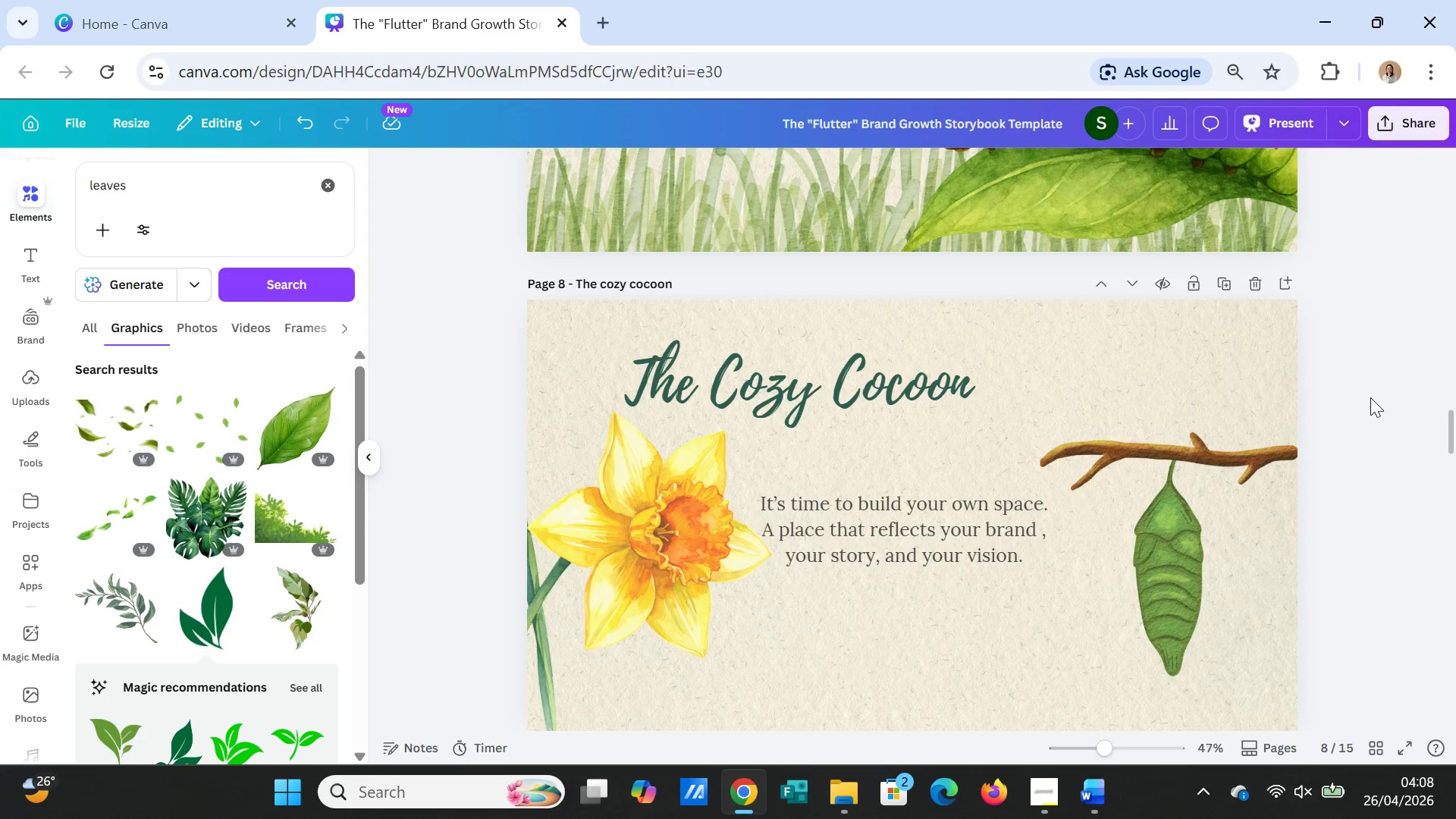 
scroll: coordinate [1388, 400], scroll_direction: up, amount: 33.0
 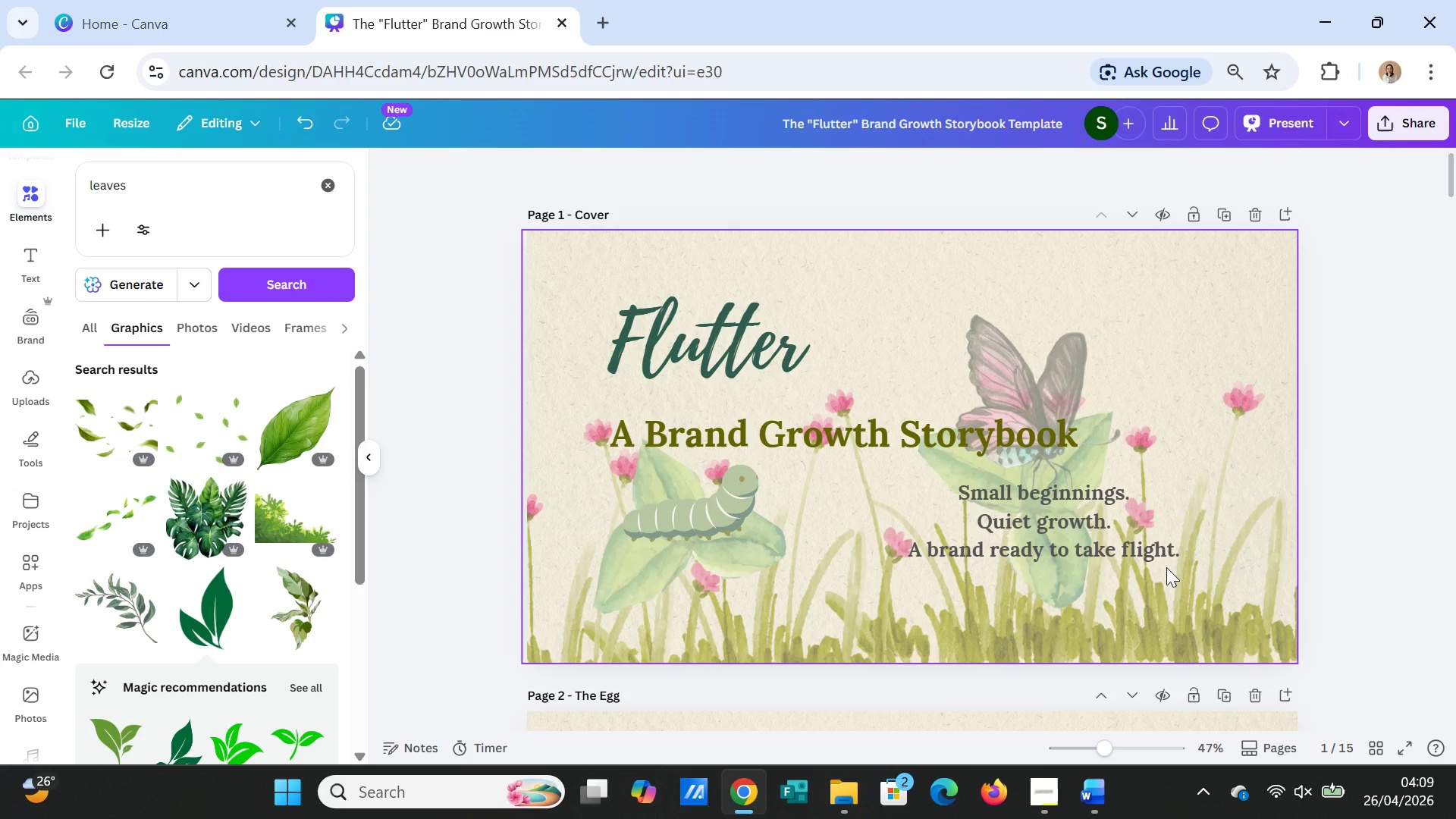 
wait(28.55)
 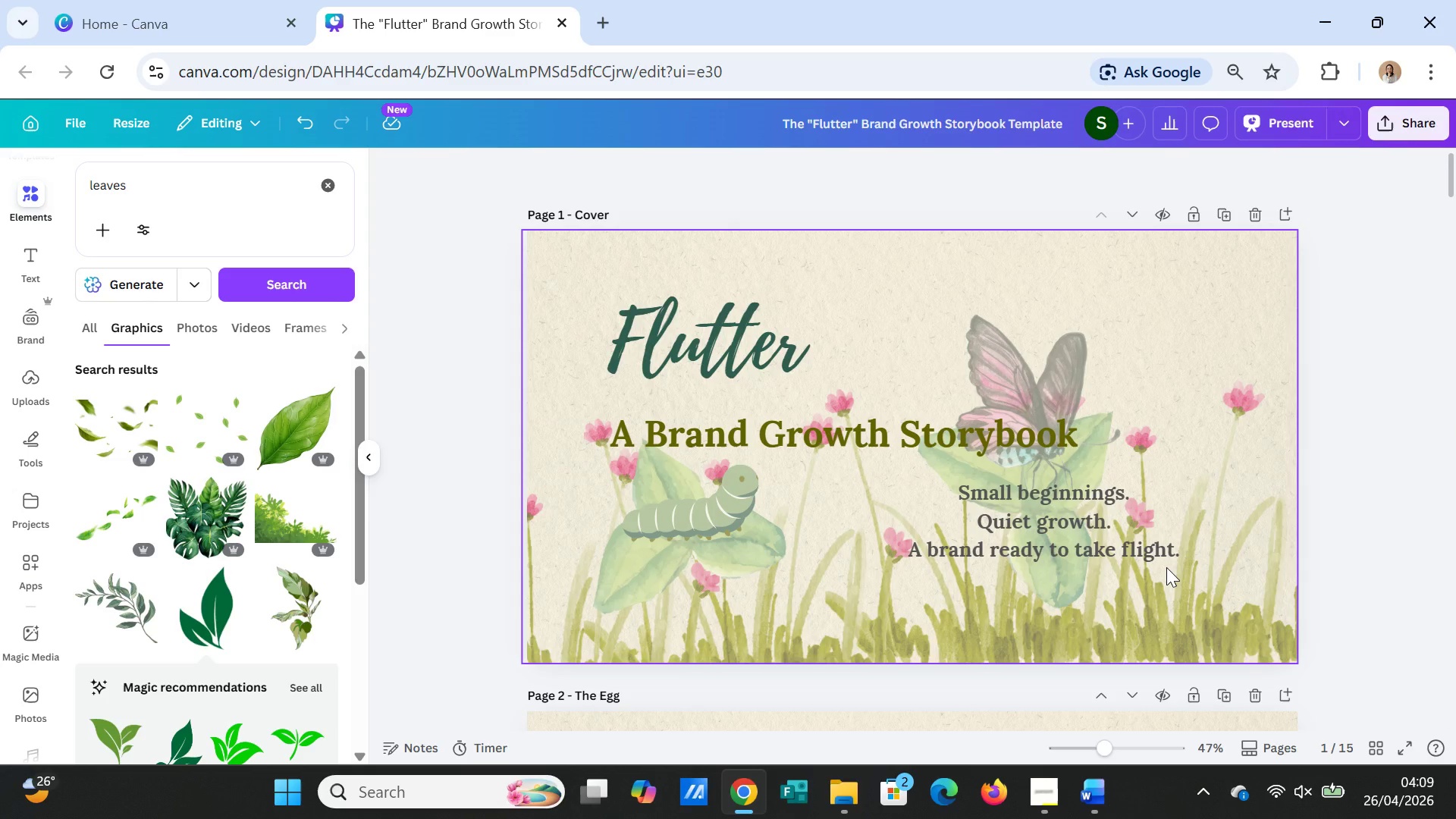 
scroll: coordinate [1334, 518], scroll_direction: down, amount: 5.0
 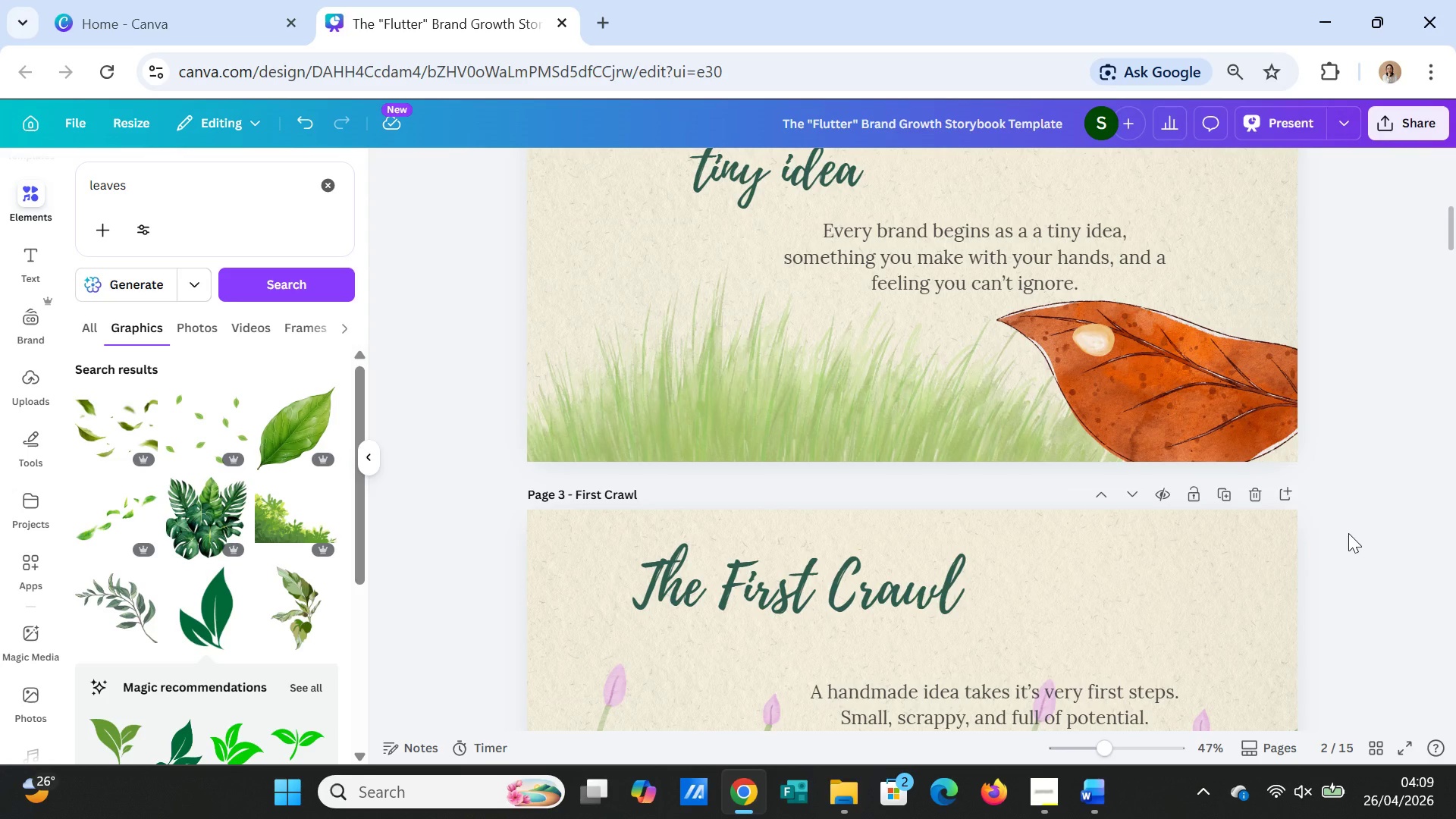 
scroll: coordinate [1341, 539], scroll_direction: down, amount: 2.0
 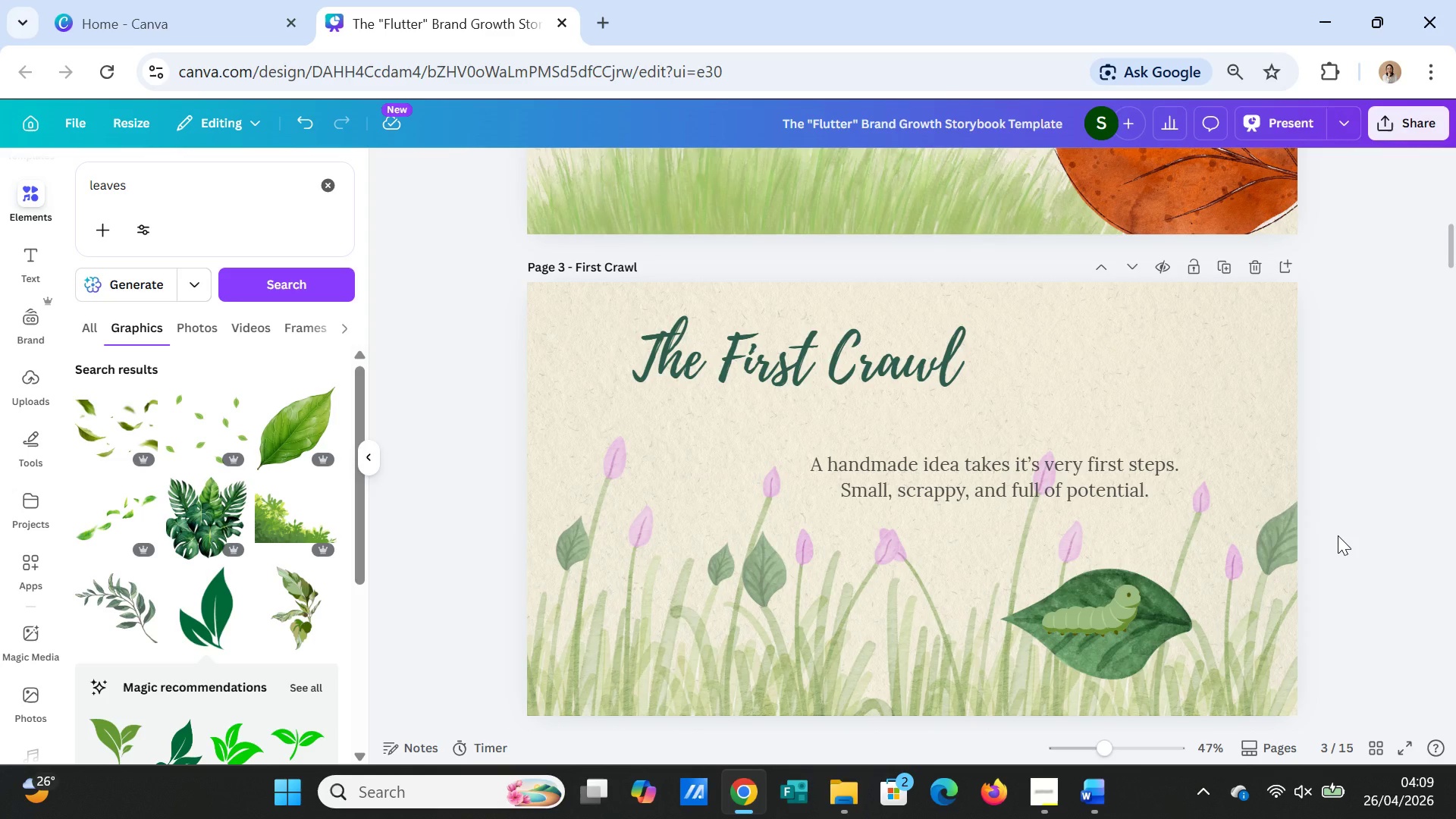 
wait(9.38)
 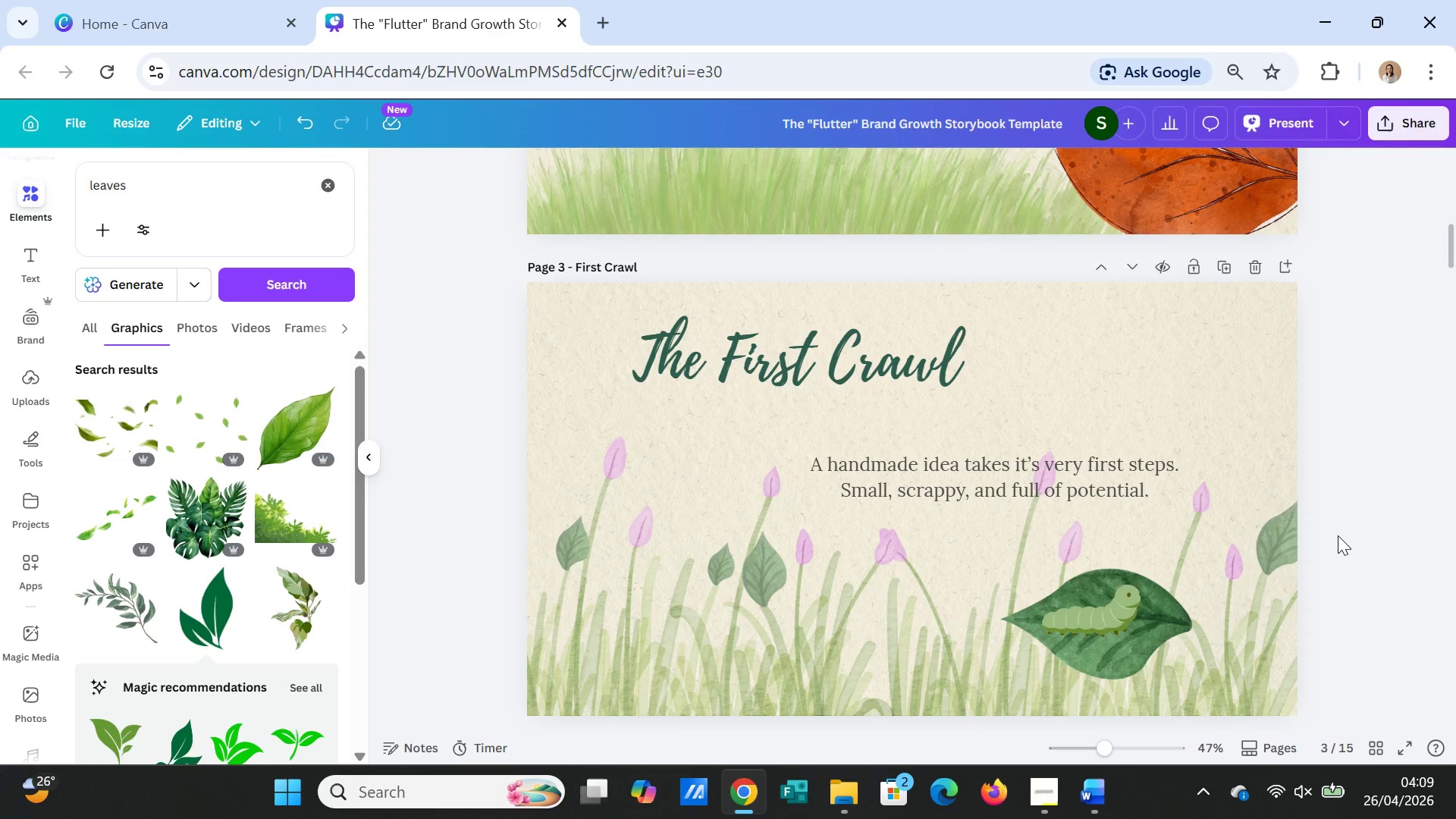 
scroll: coordinate [1235, 527], scroll_direction: down, amount: 9.0
 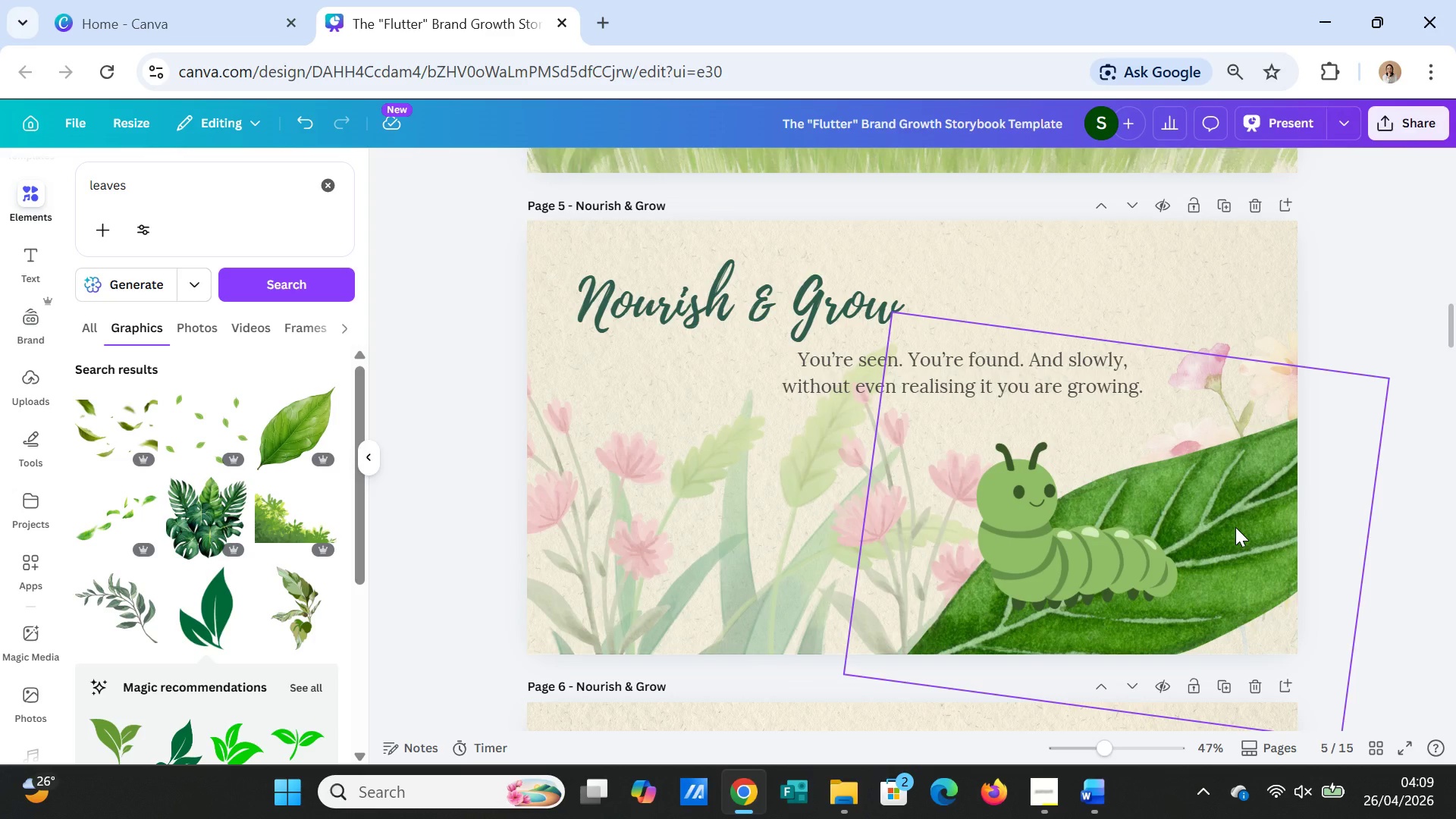 
wait(5.4)
 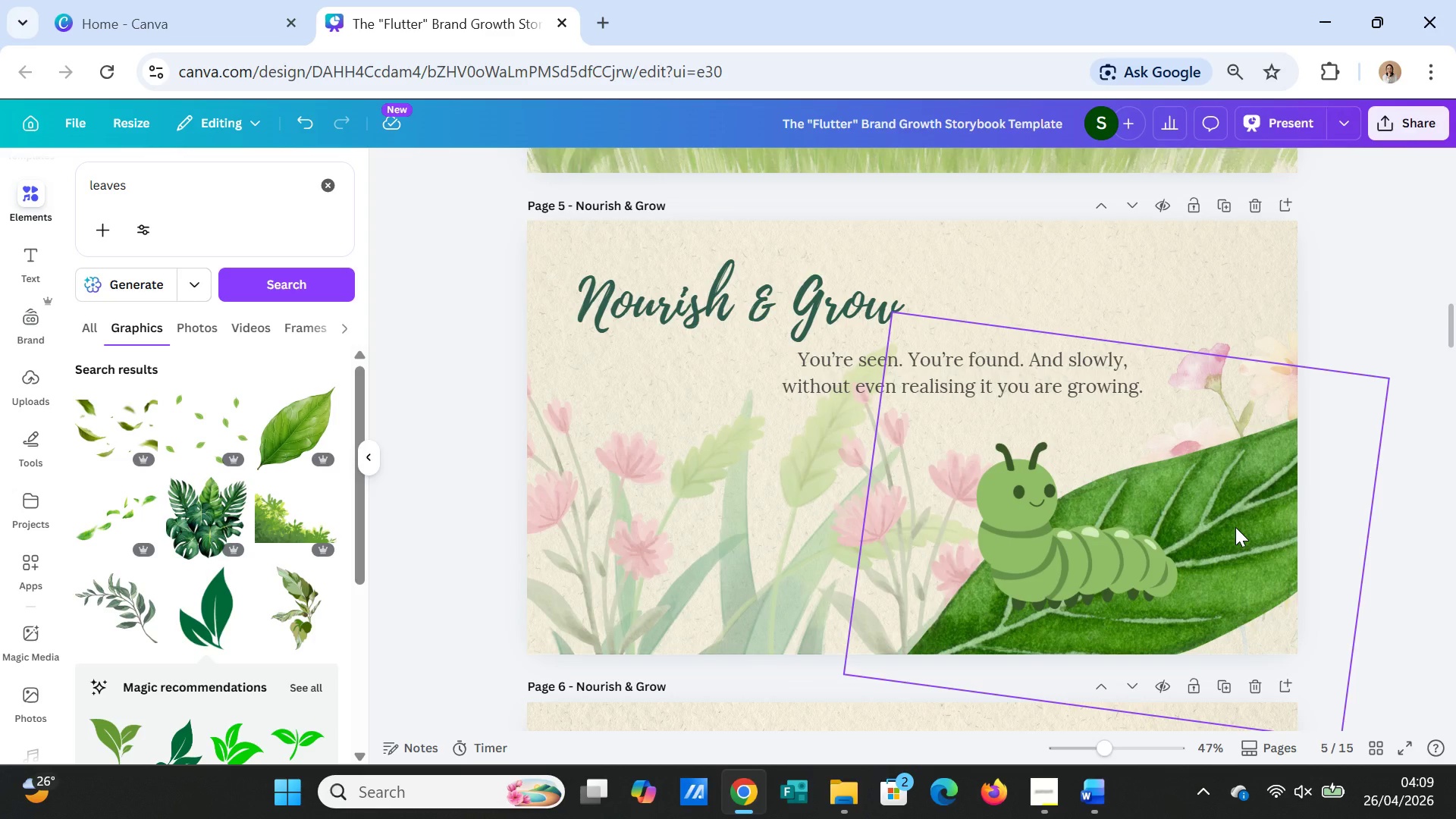 
scroll: coordinate [1350, 525], scroll_direction: down, amount: 2.0
 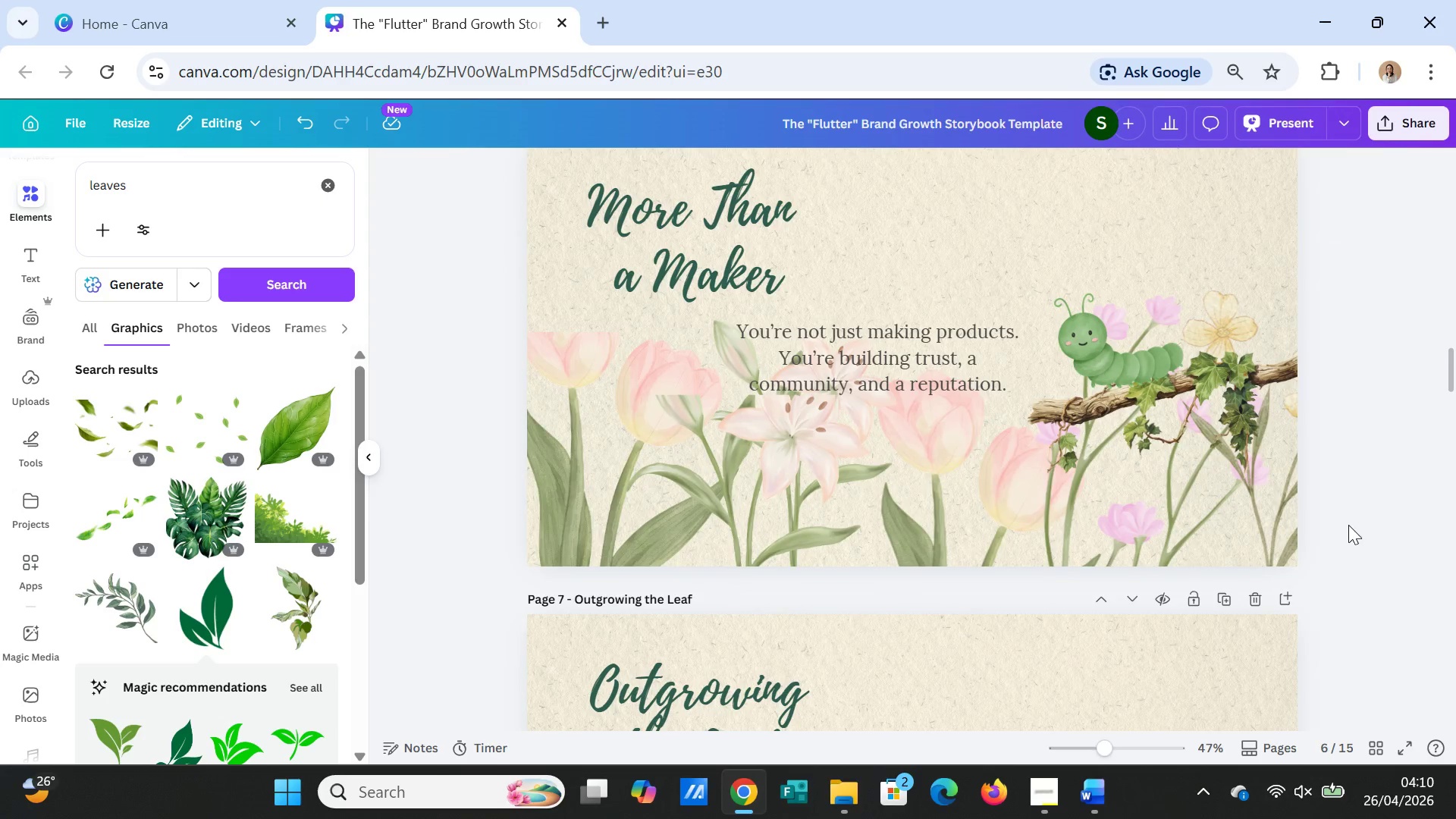 
left_click([932, 378])
 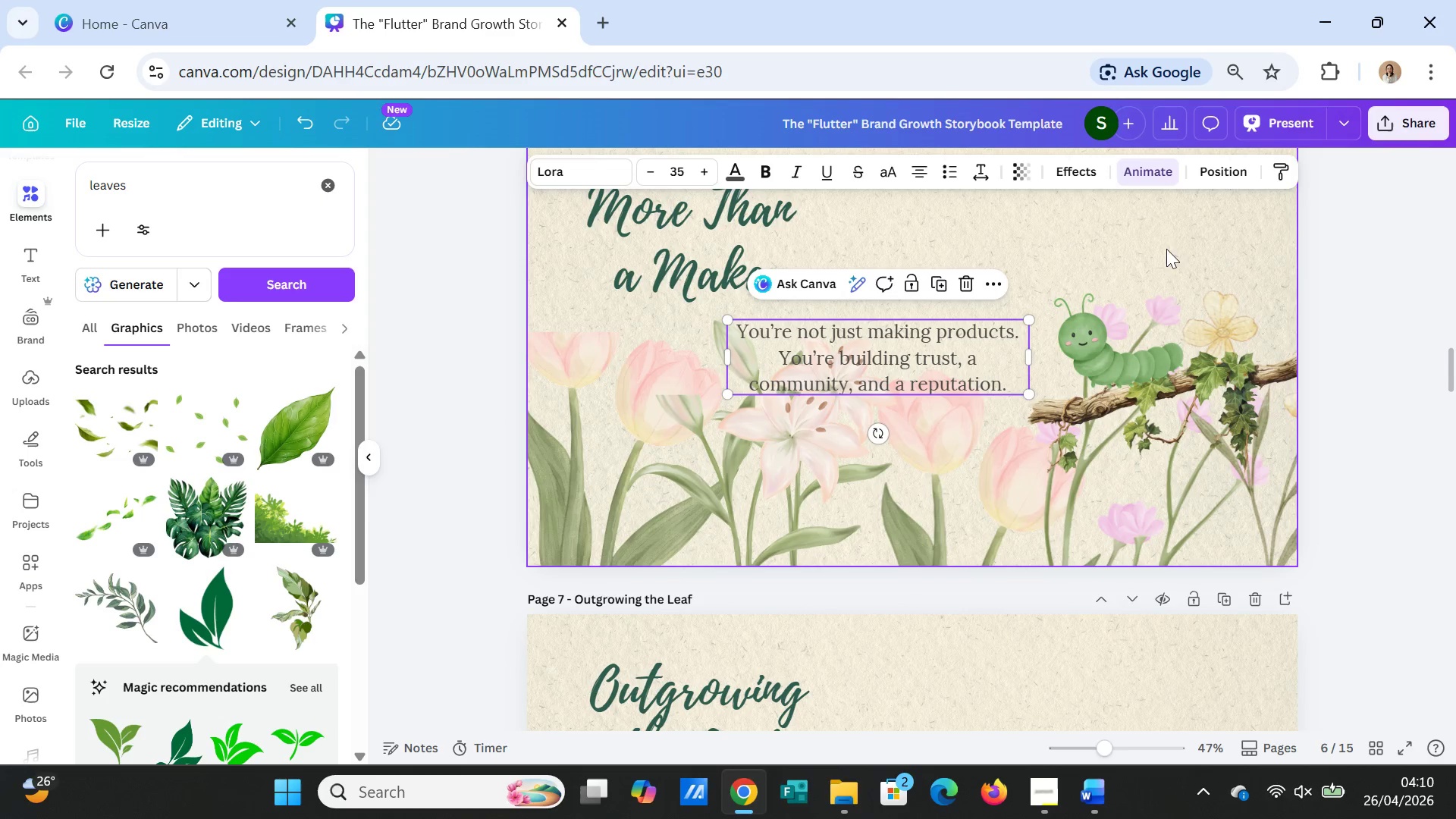 
left_click([1181, 232])
 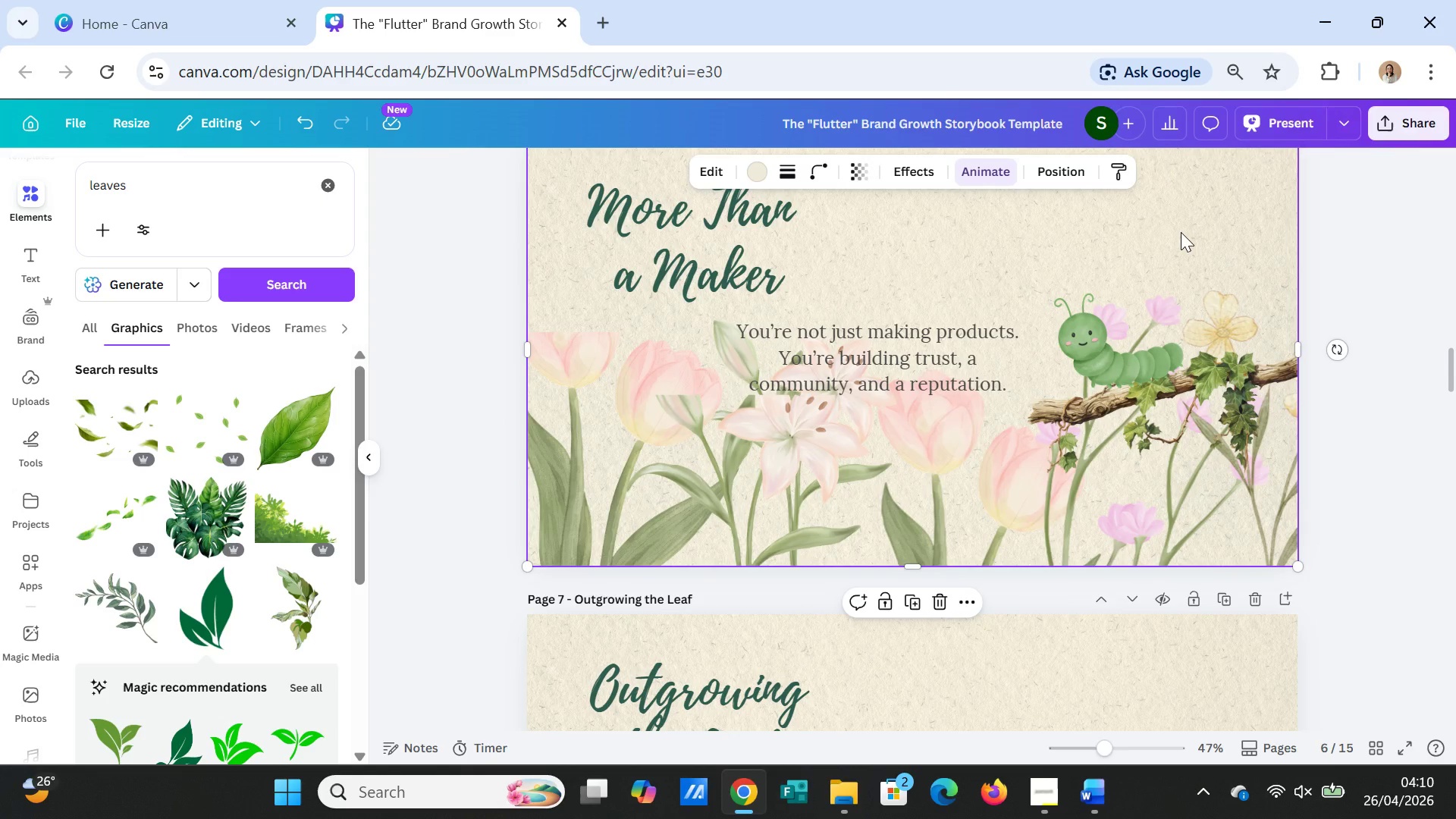 
right_click([1181, 232])
 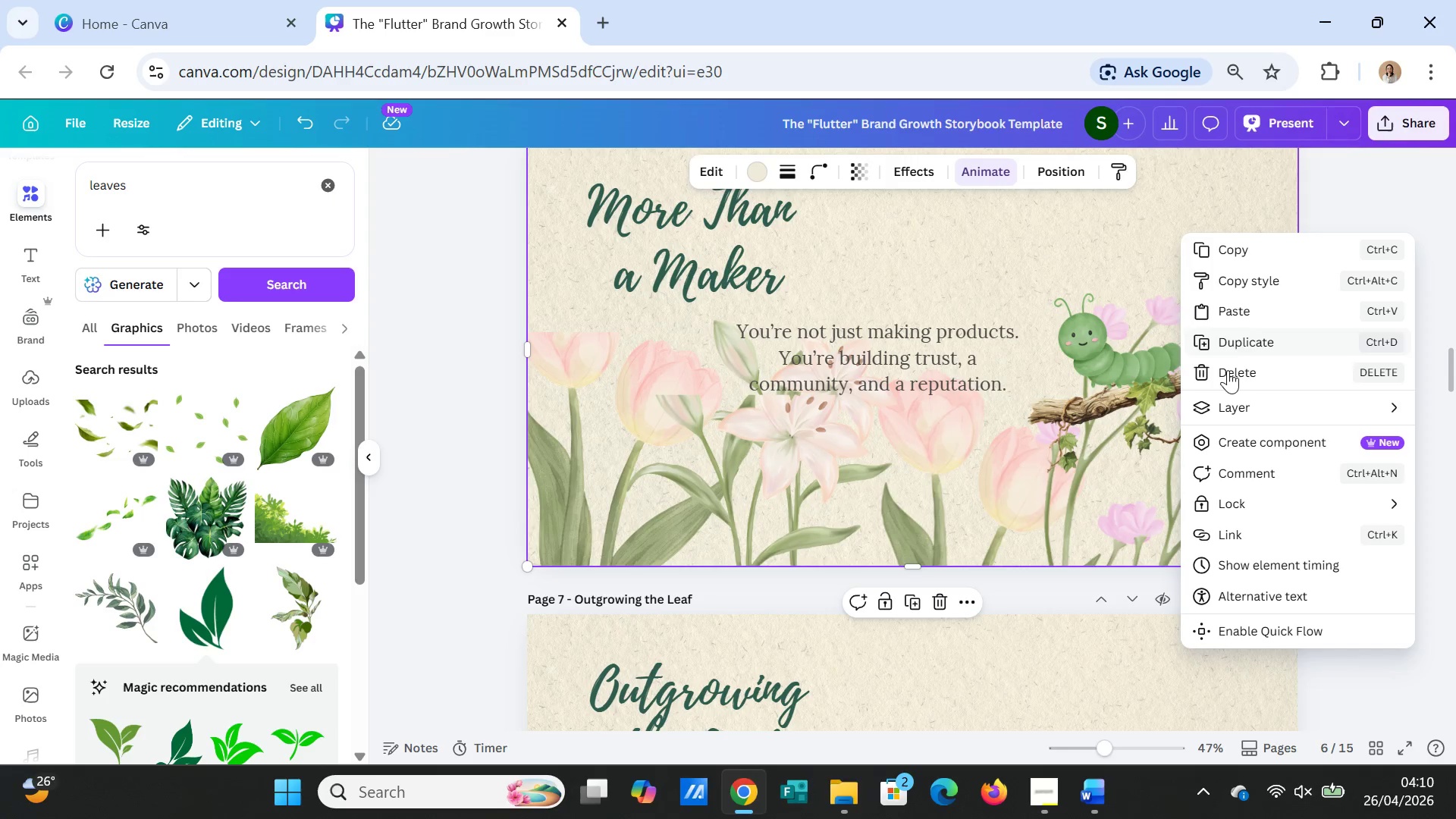 
left_click([1241, 403])
 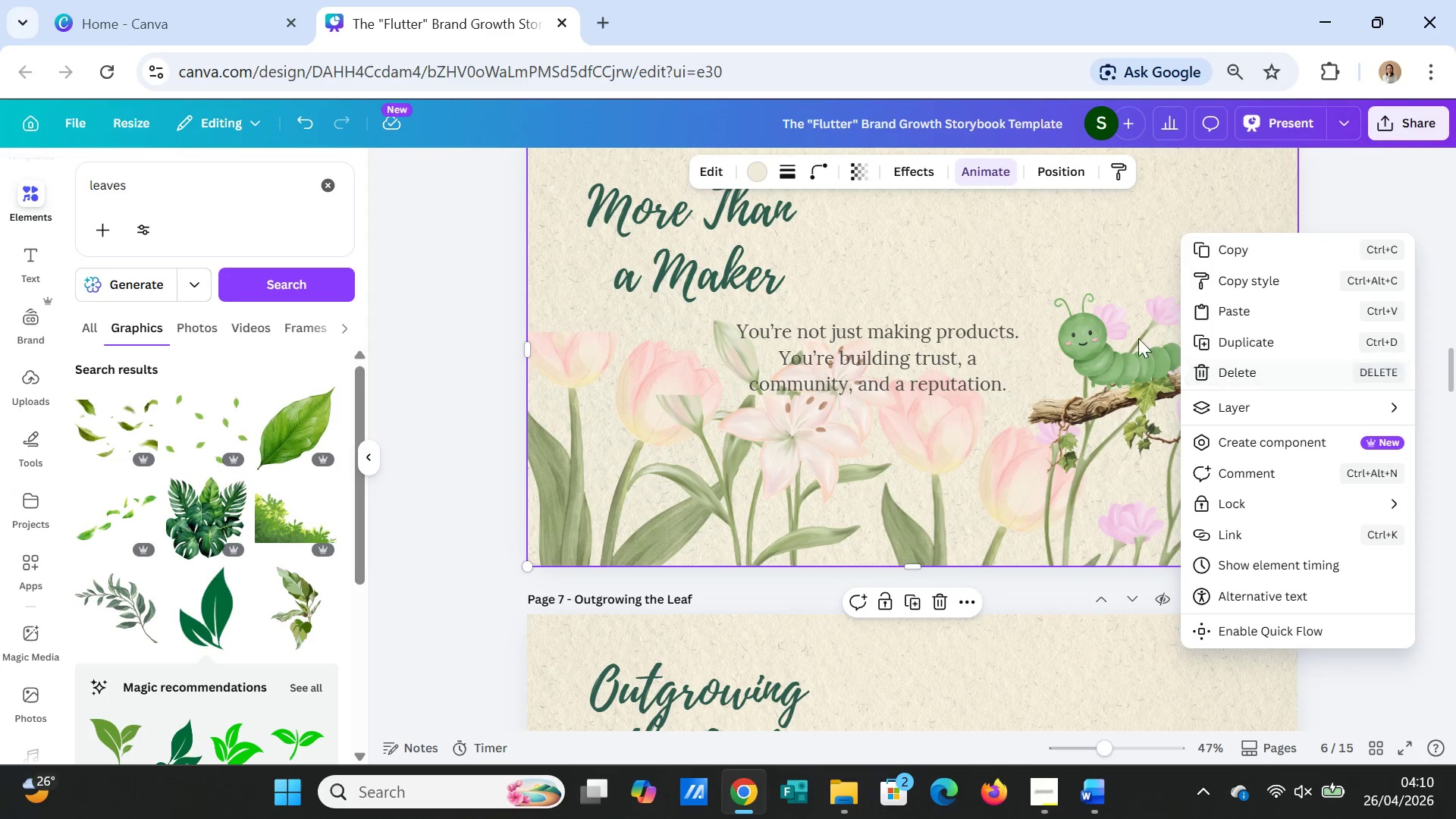 
mouse_move([1233, 409])
 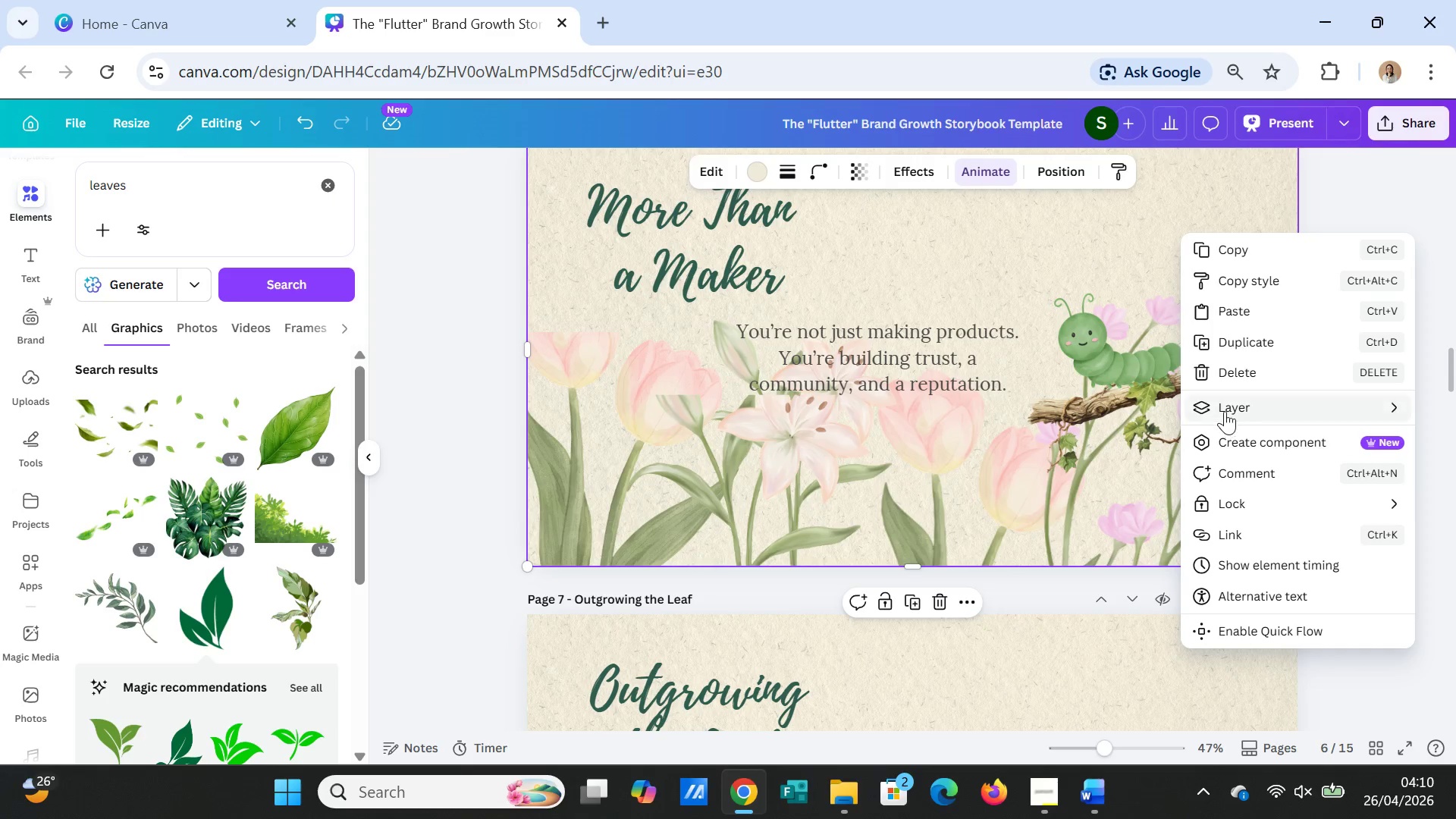 
left_click([1225, 406])
 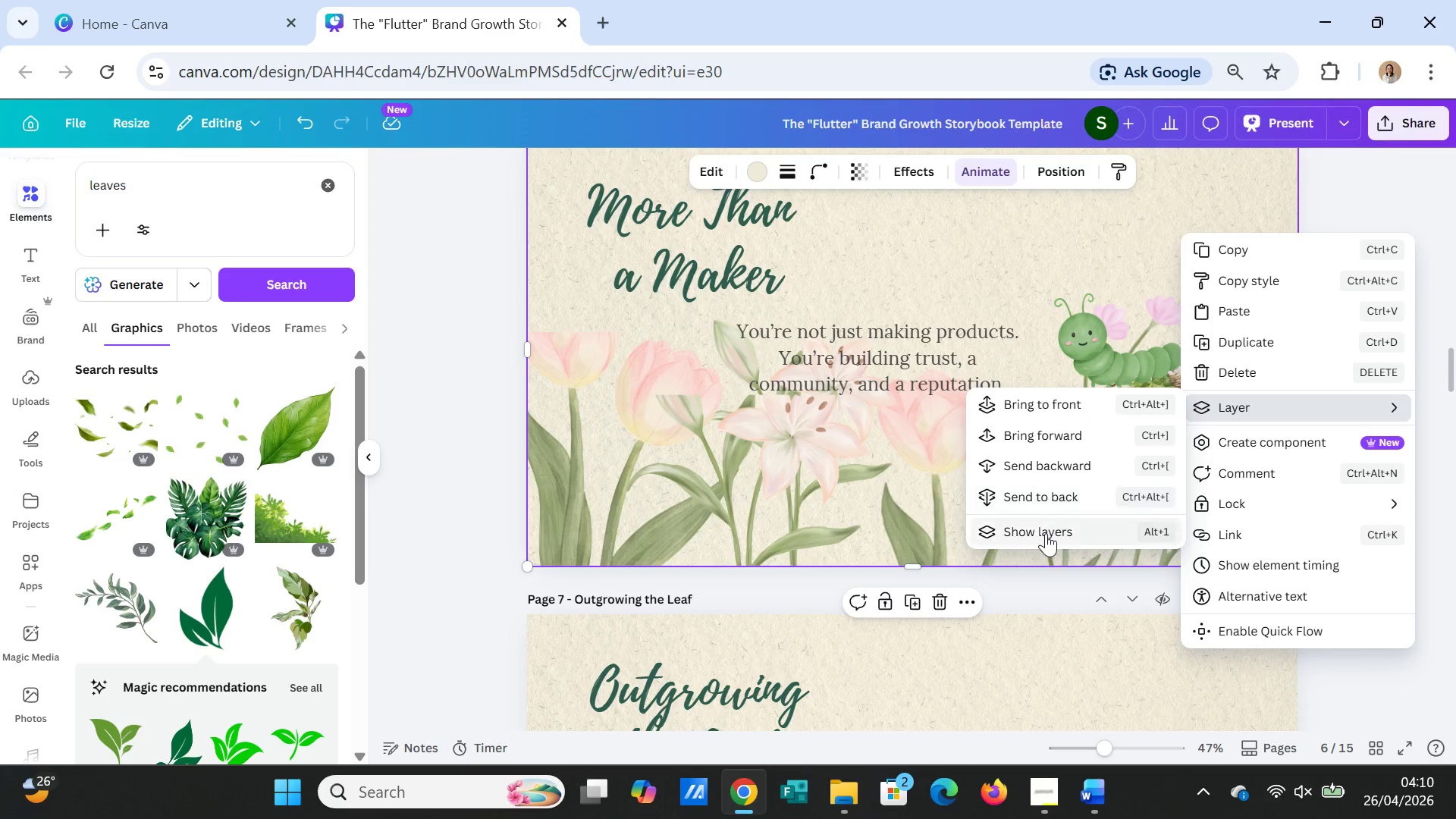 
left_click([1046, 533])
 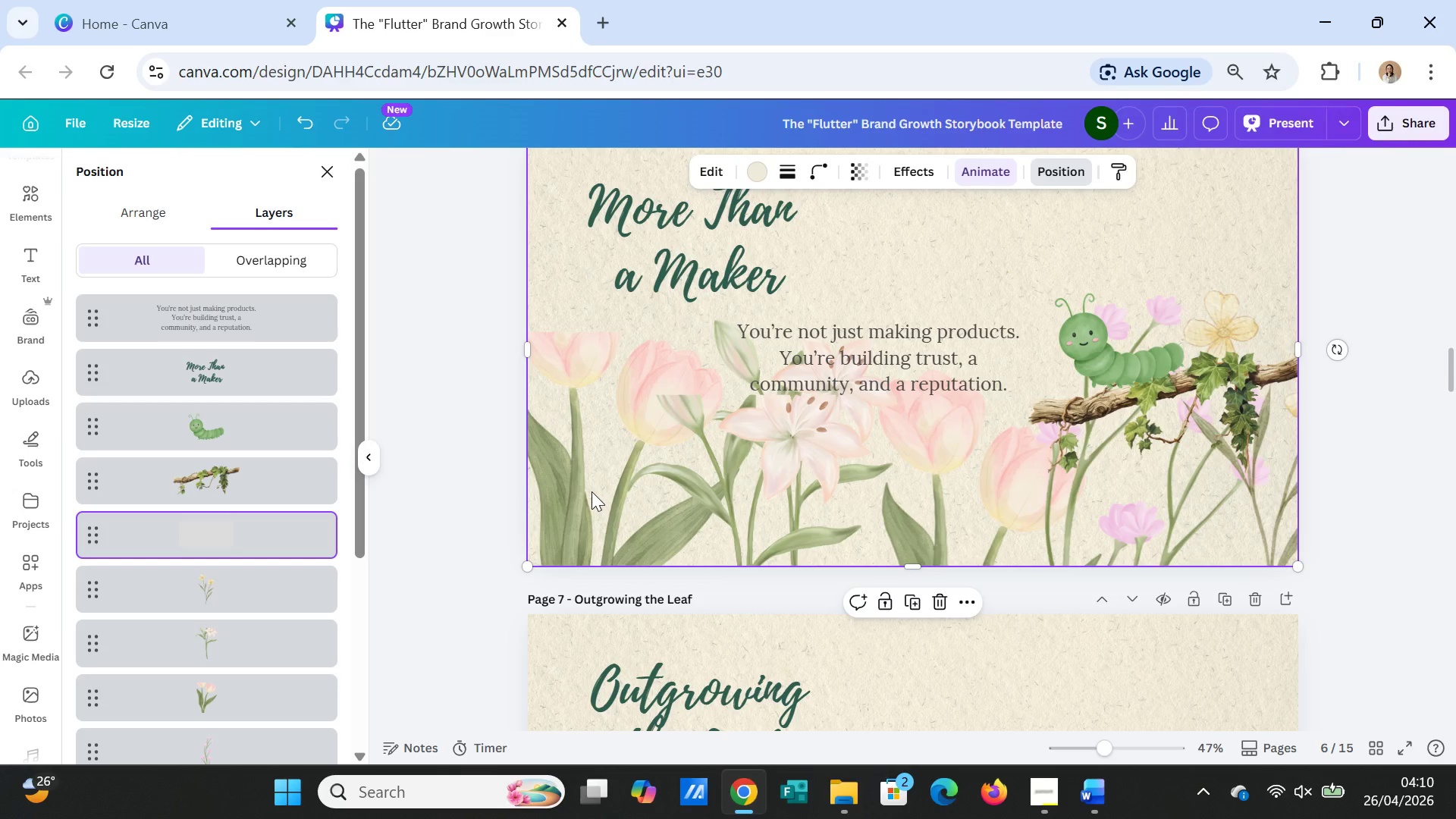 
wait(6.83)
 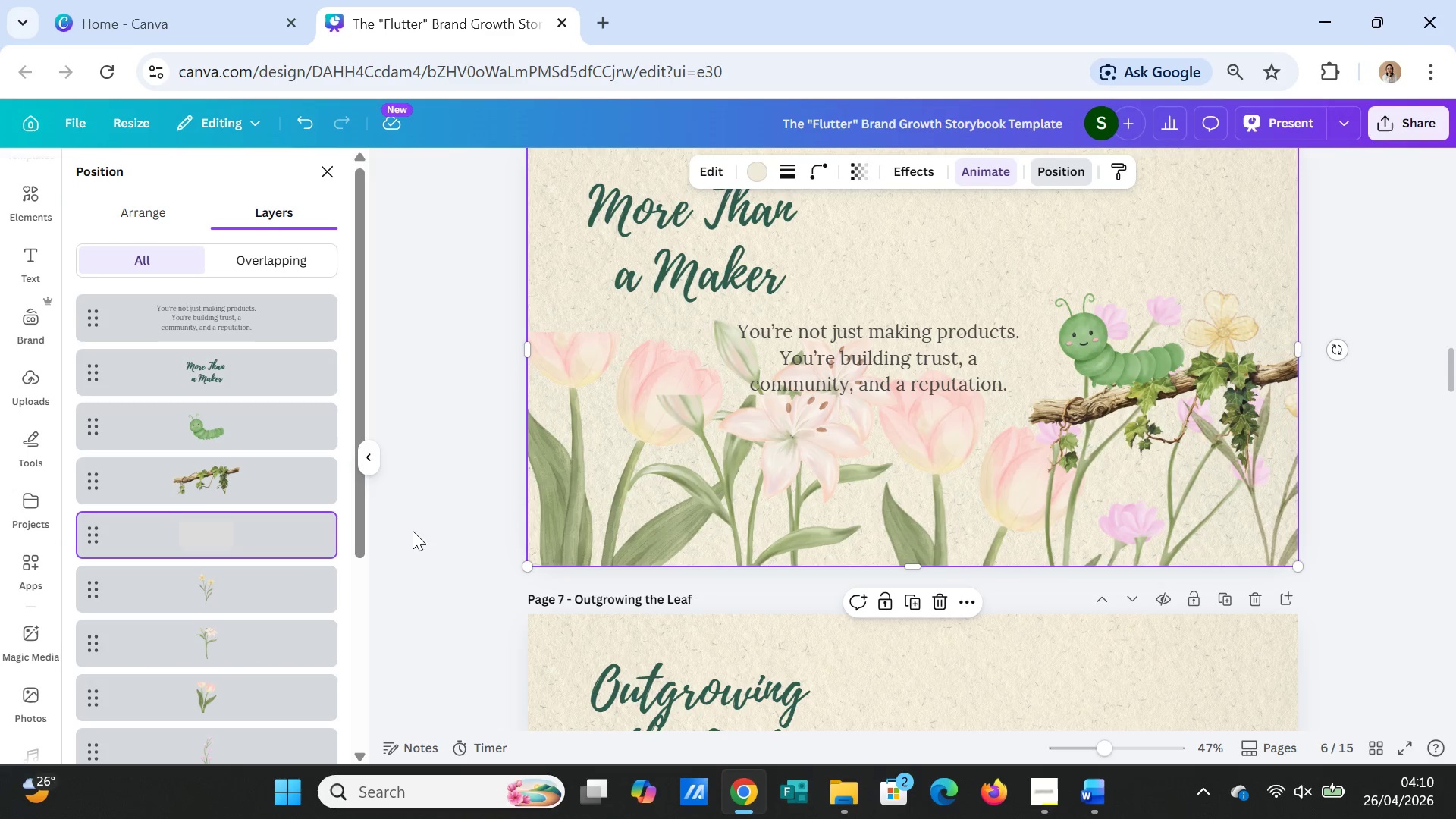 
left_click([1368, 266])
 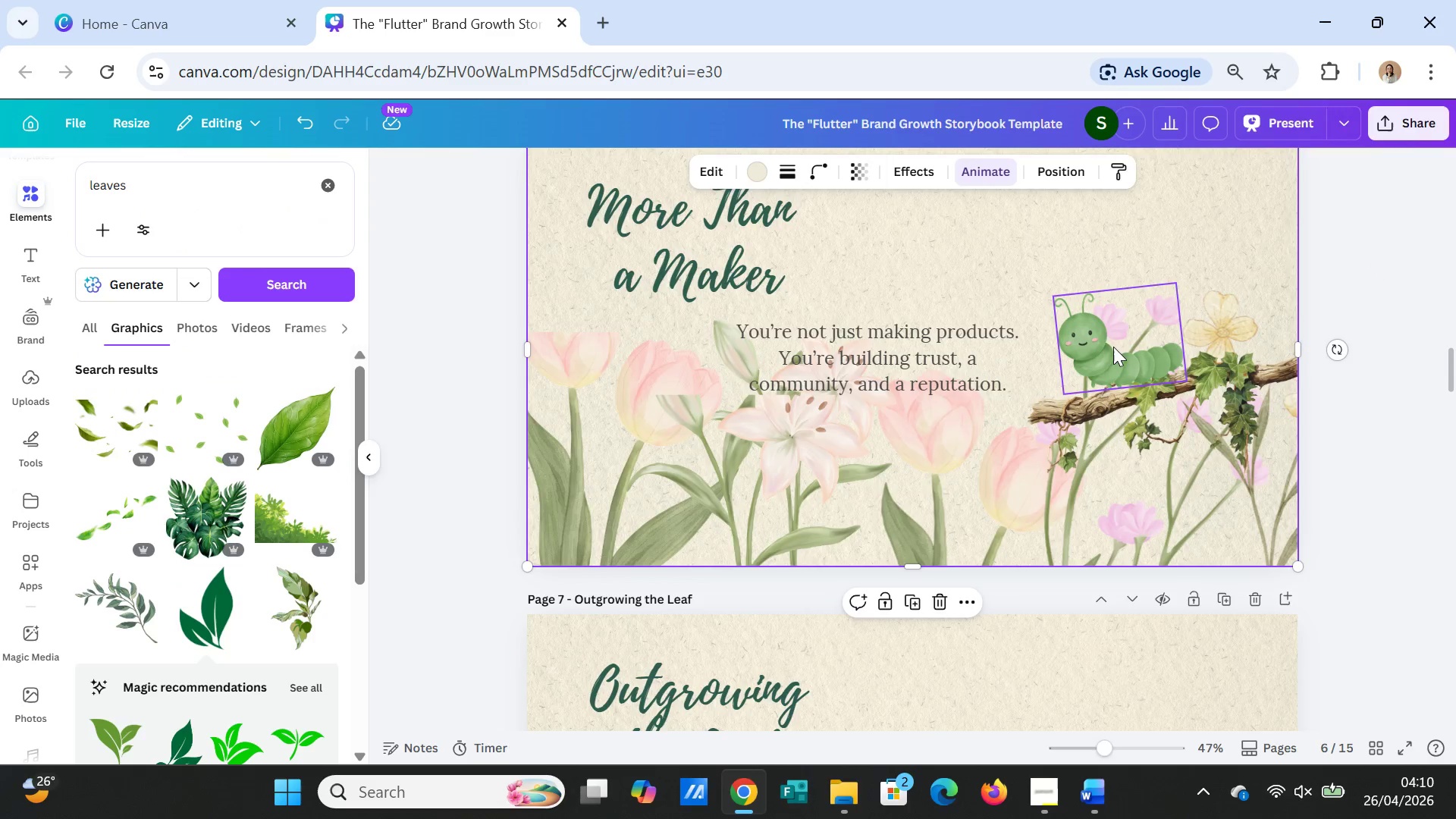 
scroll: coordinate [1112, 348], scroll_direction: up, amount: 2.0
 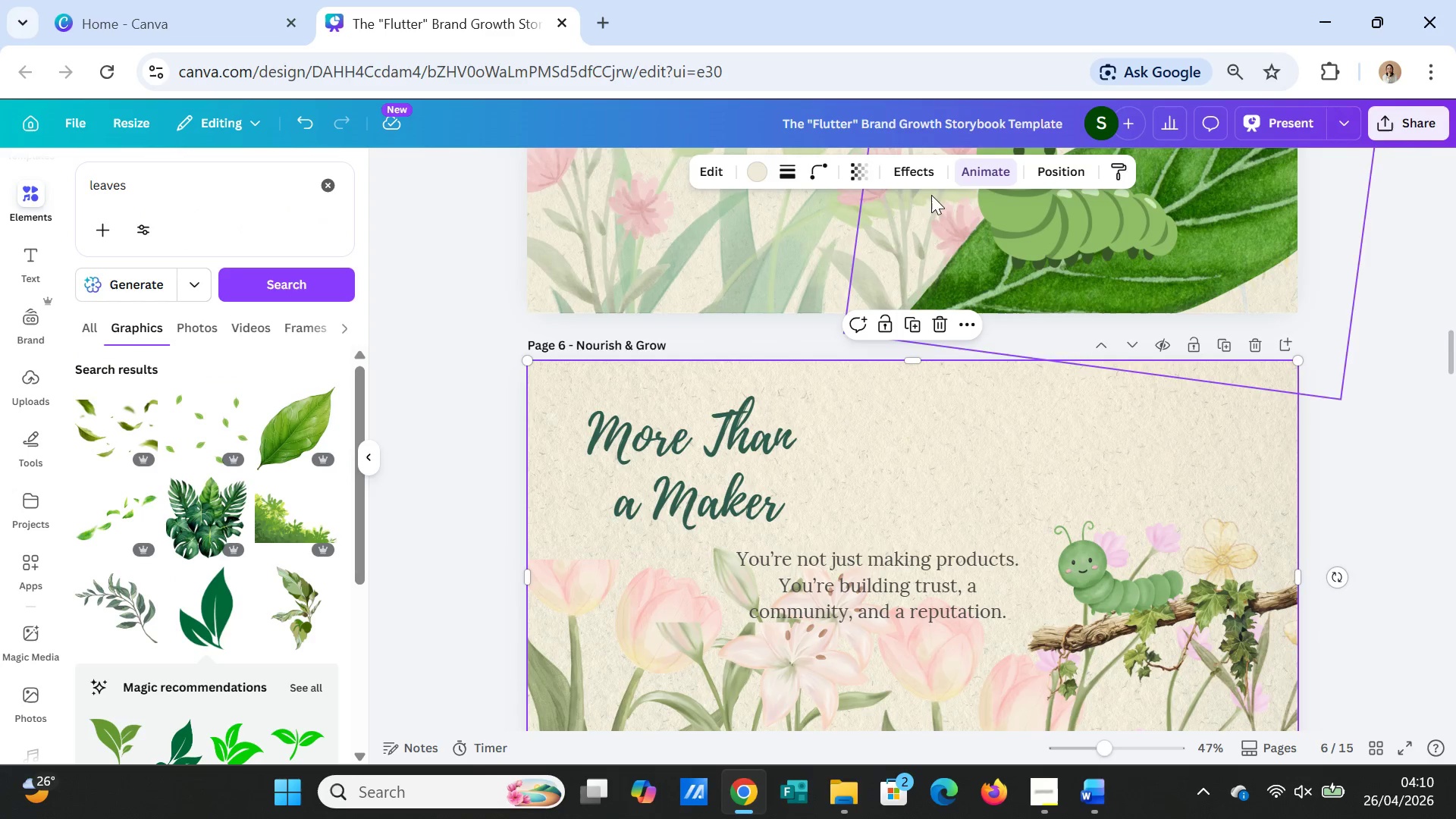 
left_click([849, 169])
 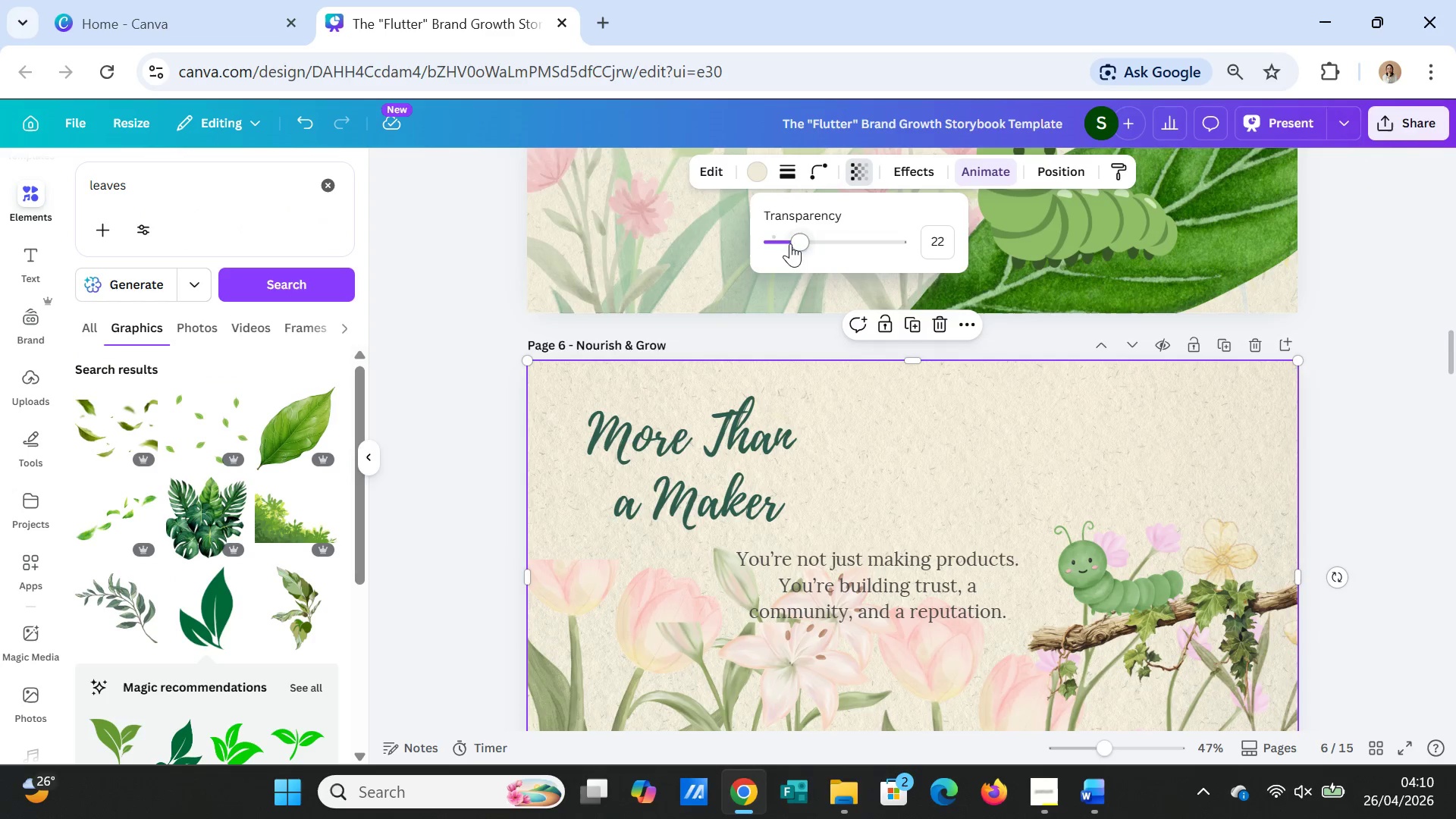 
left_click_drag(start_coordinate=[797, 240], to_coordinate=[836, 237])
 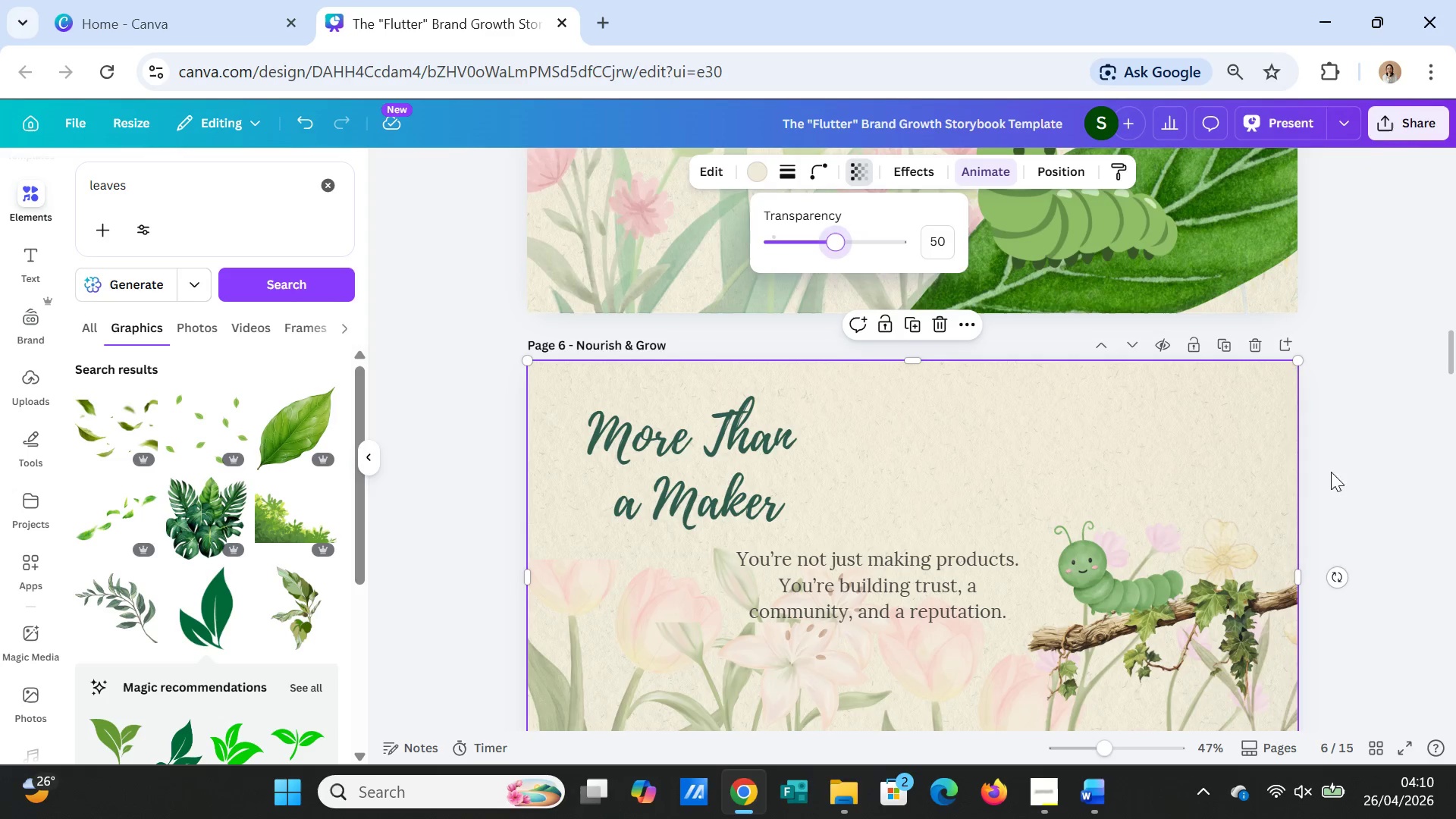 
left_click([1368, 466])
 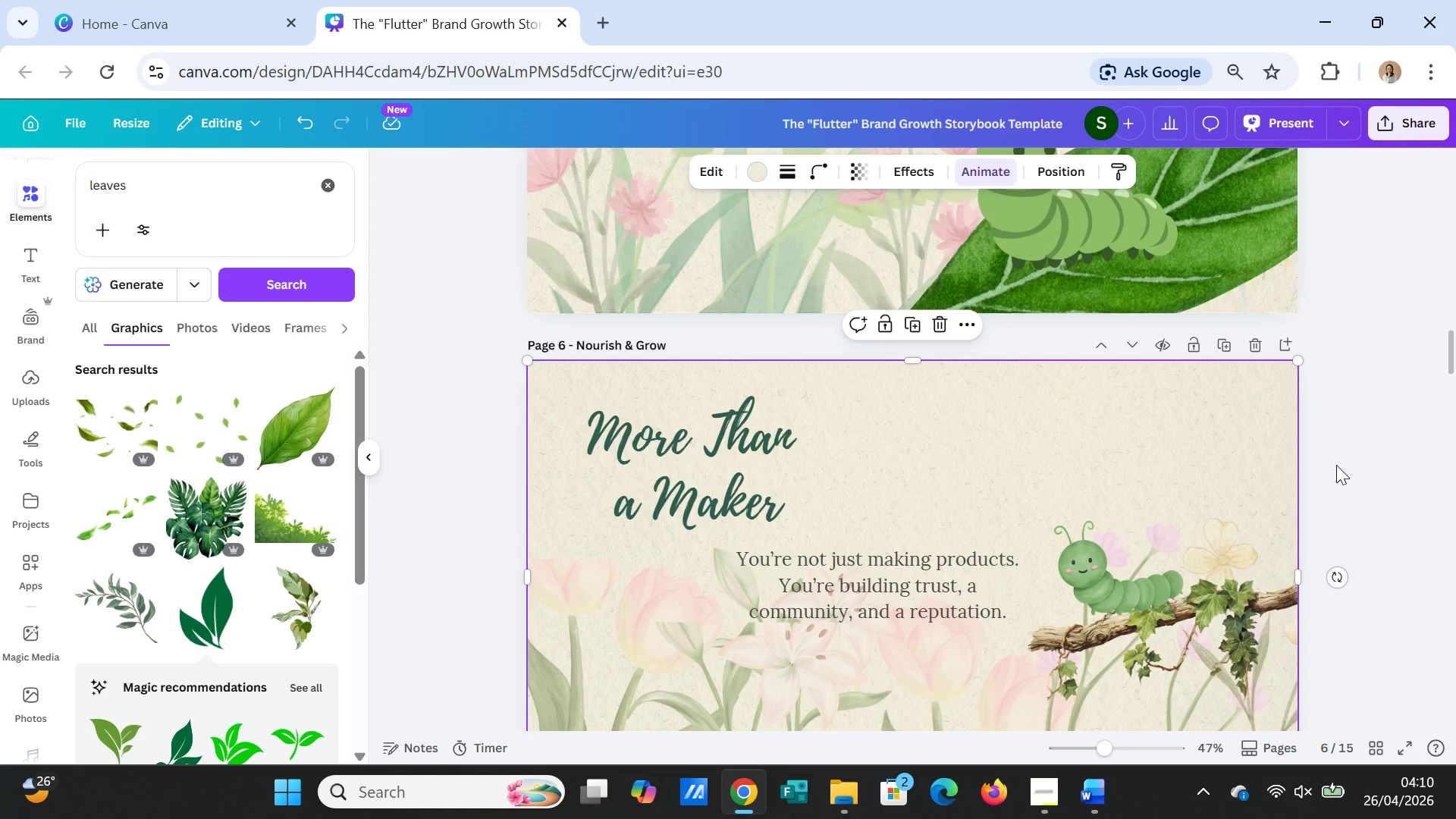 
scroll: coordinate [1336, 465], scroll_direction: down, amount: 2.0
 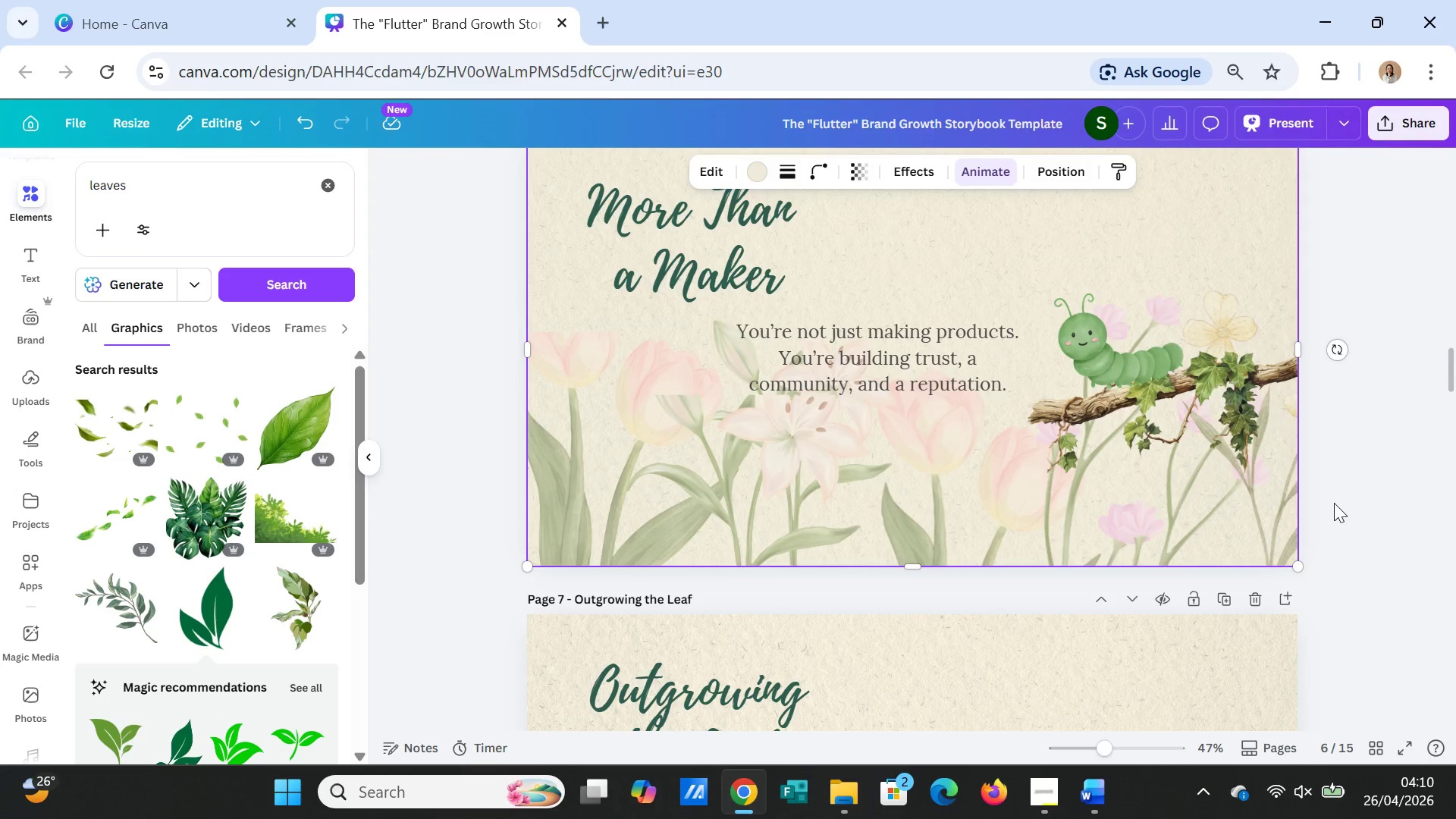 
left_click([1334, 503])
 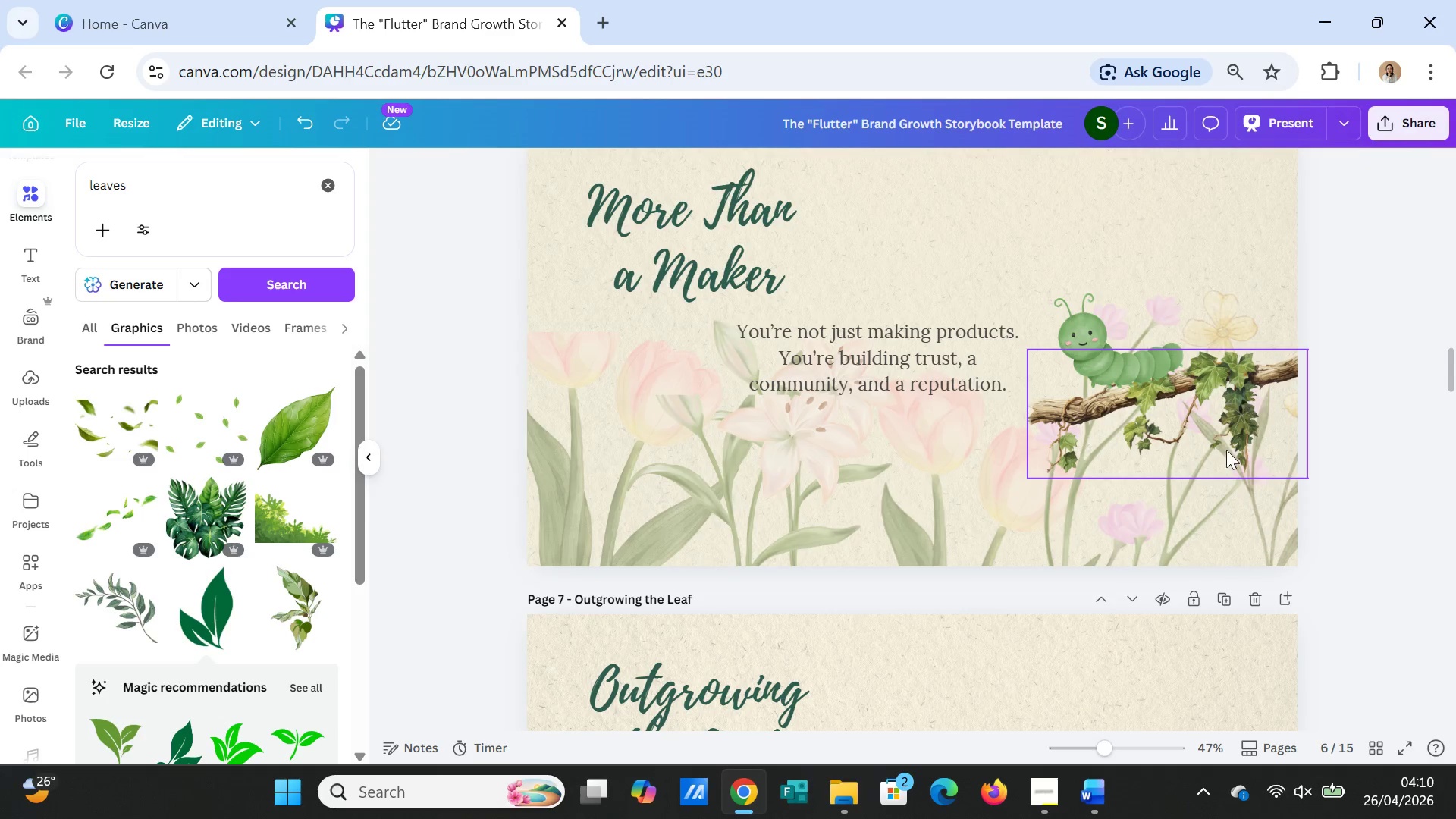 
wait(5.39)
 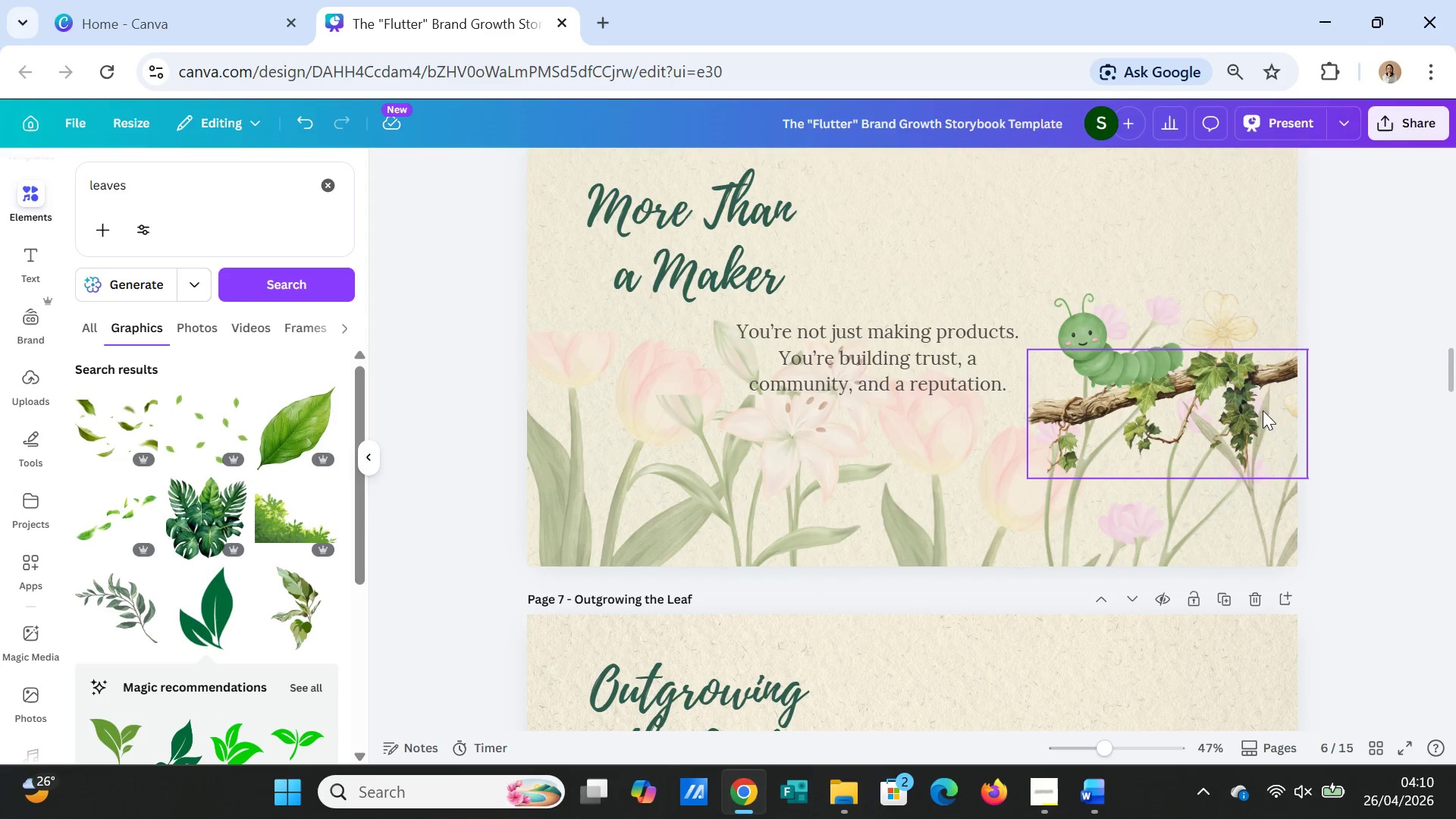 
scroll: coordinate [1222, 588], scroll_direction: down, amount: 6.0
 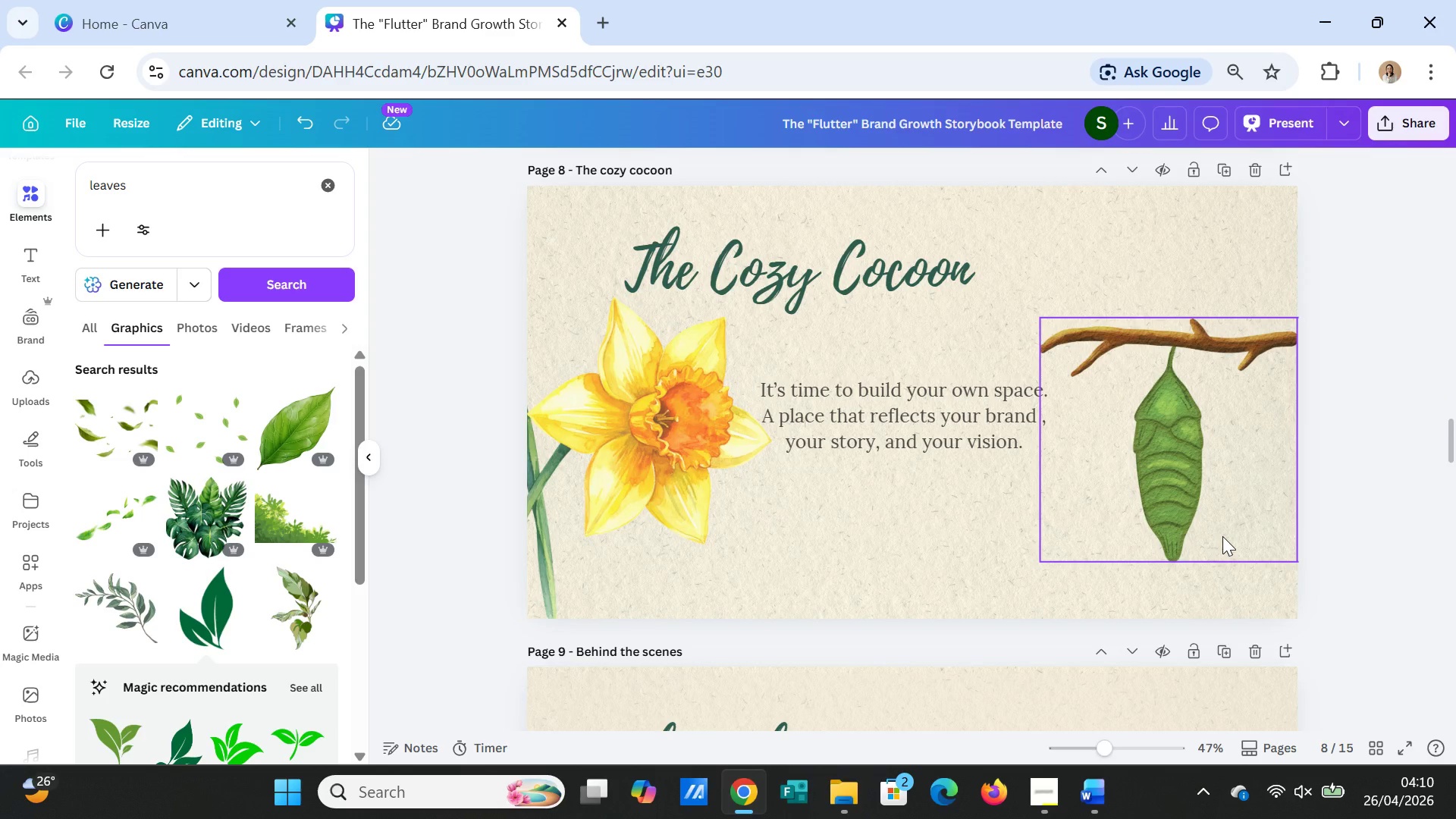 
wait(11.72)
 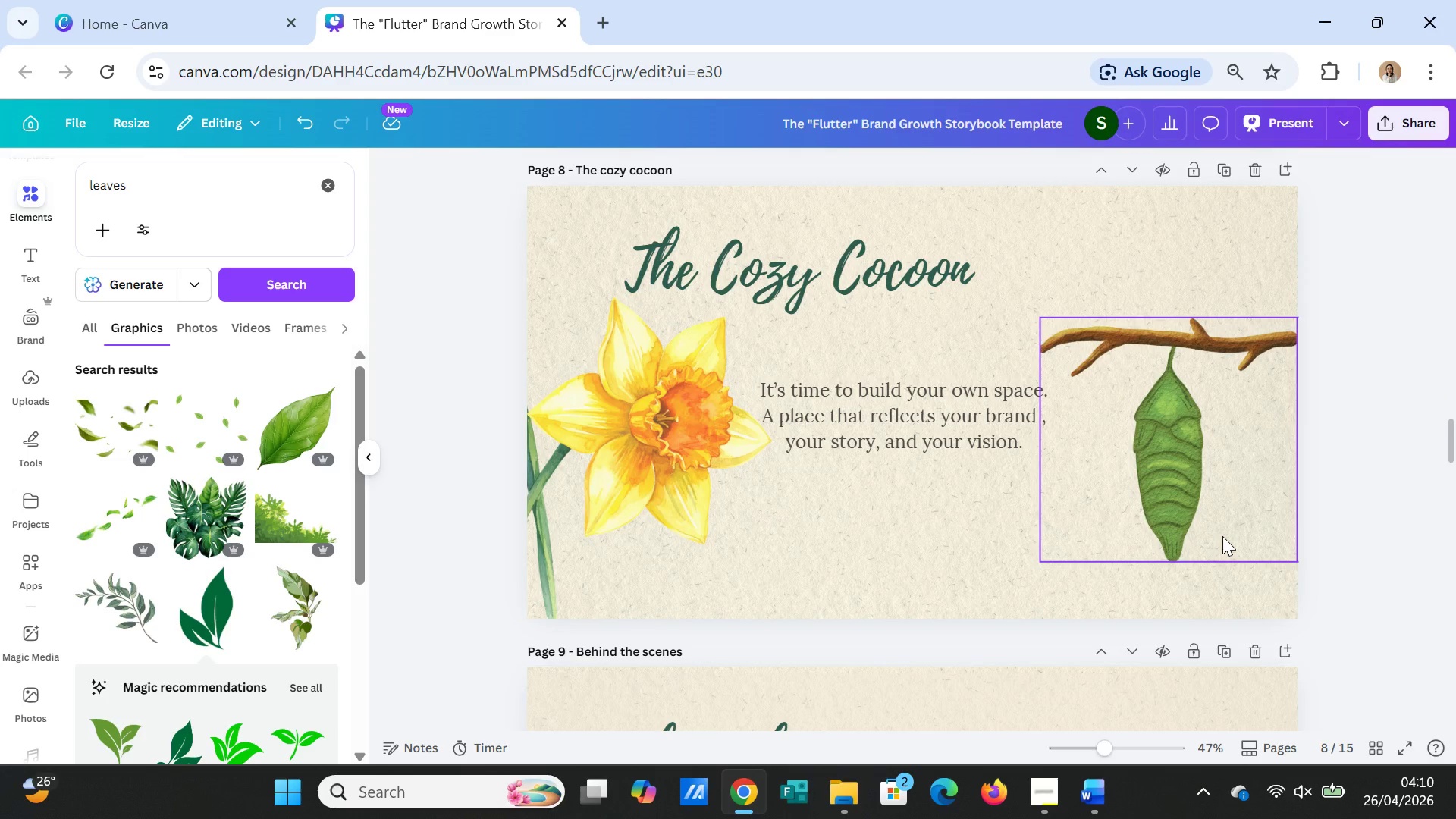 
left_click([925, 418])
 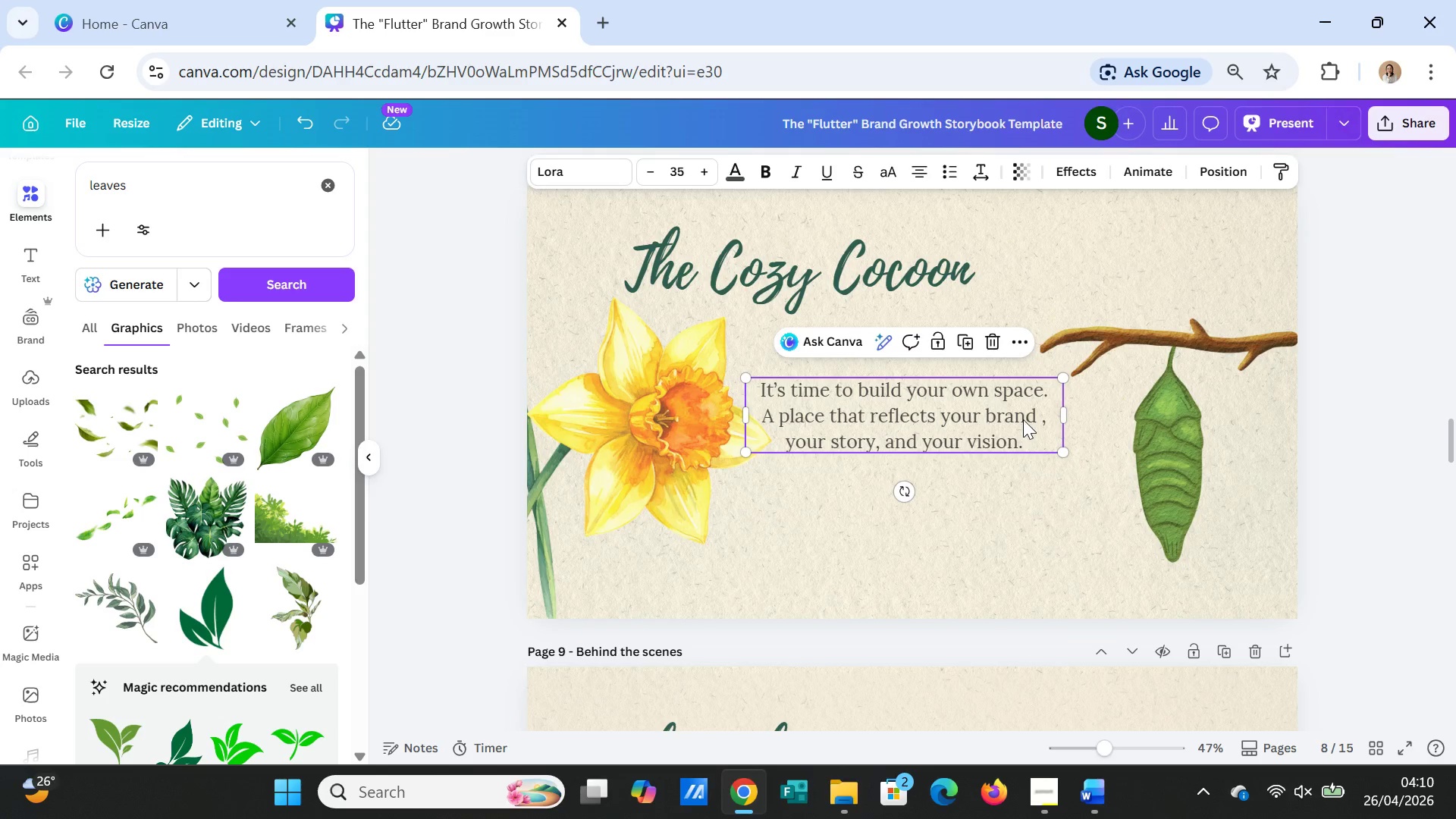 
left_click([1024, 419])
 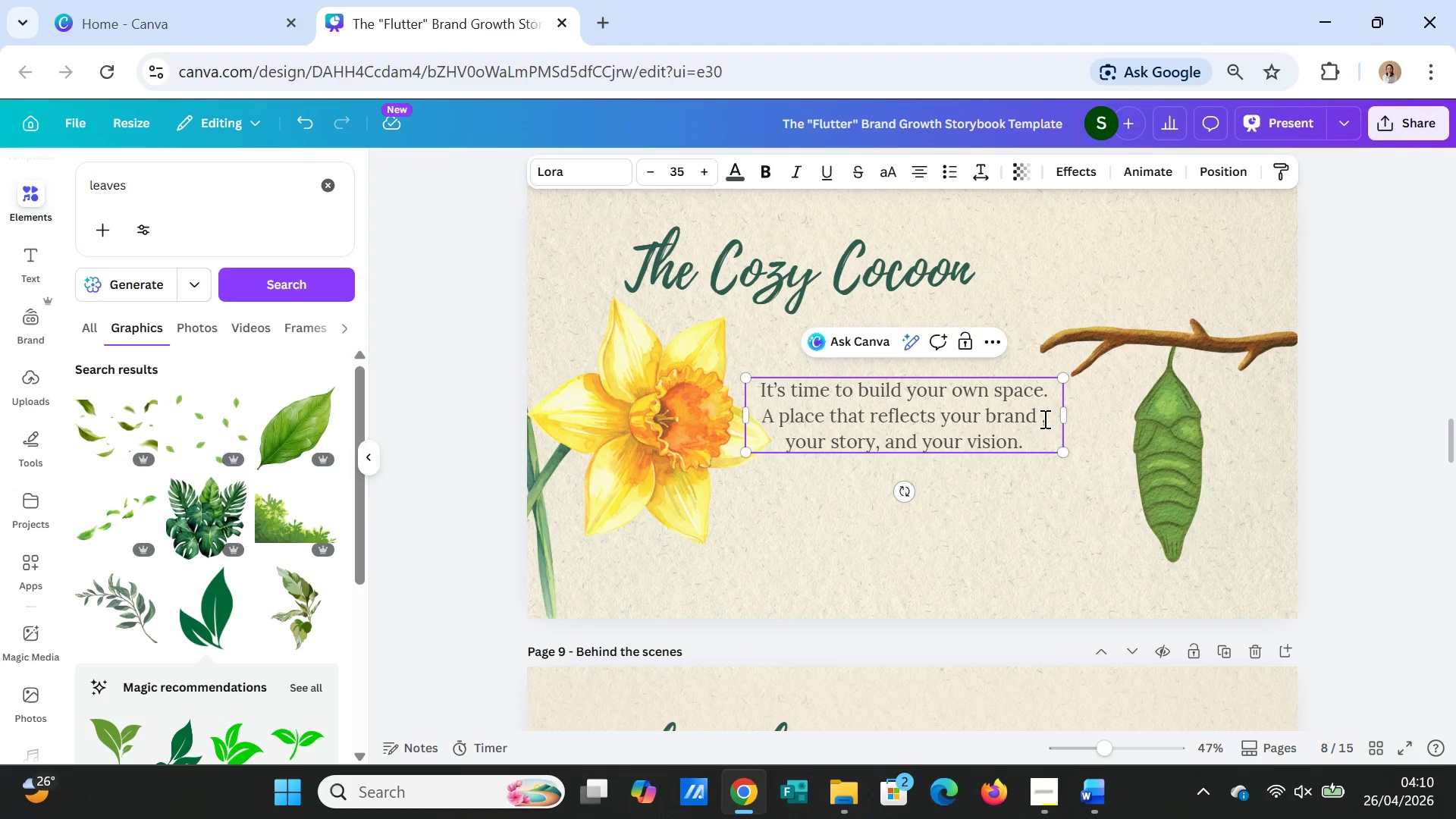 
left_click([1043, 419])
 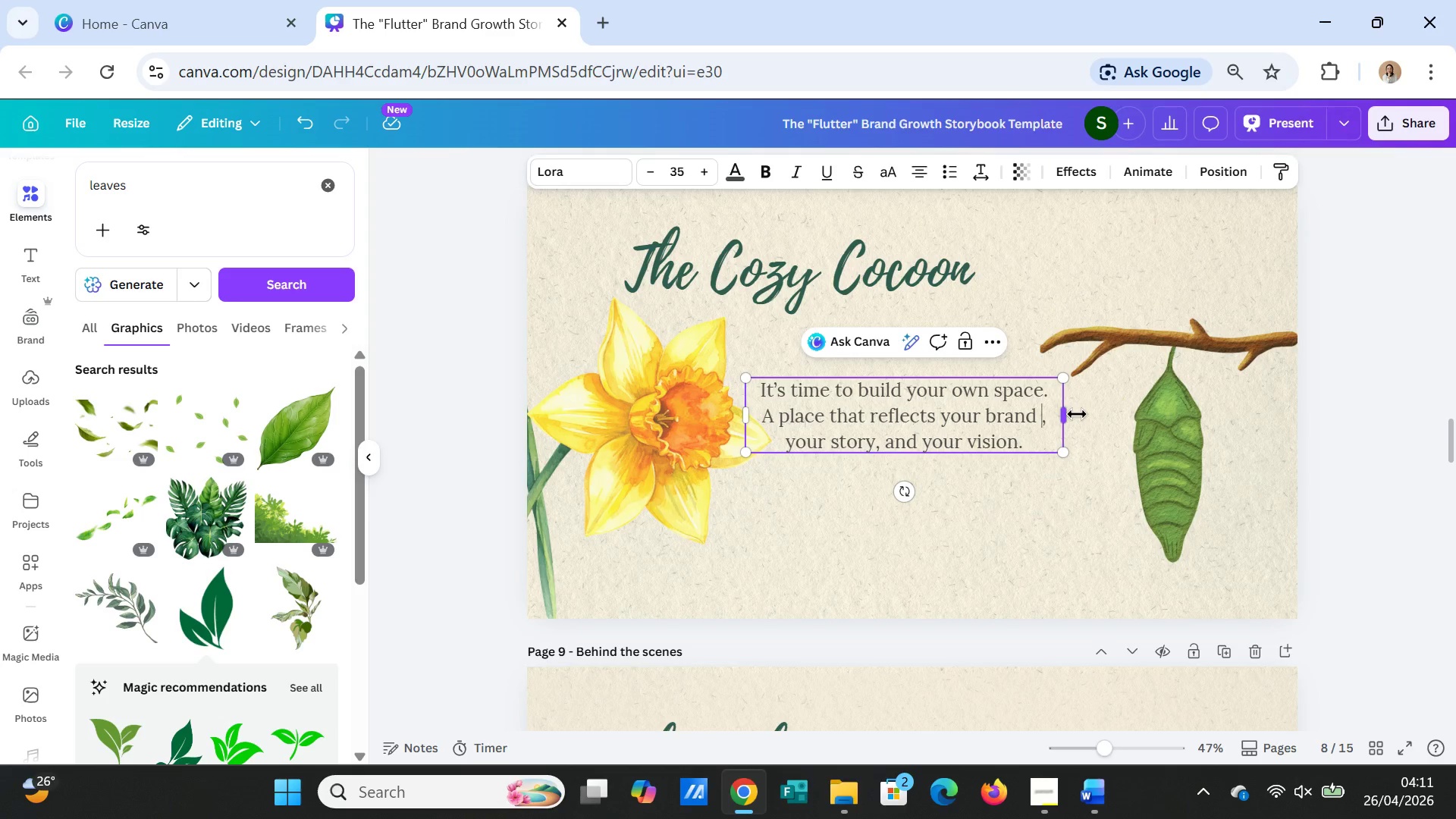 
key(Backspace)
 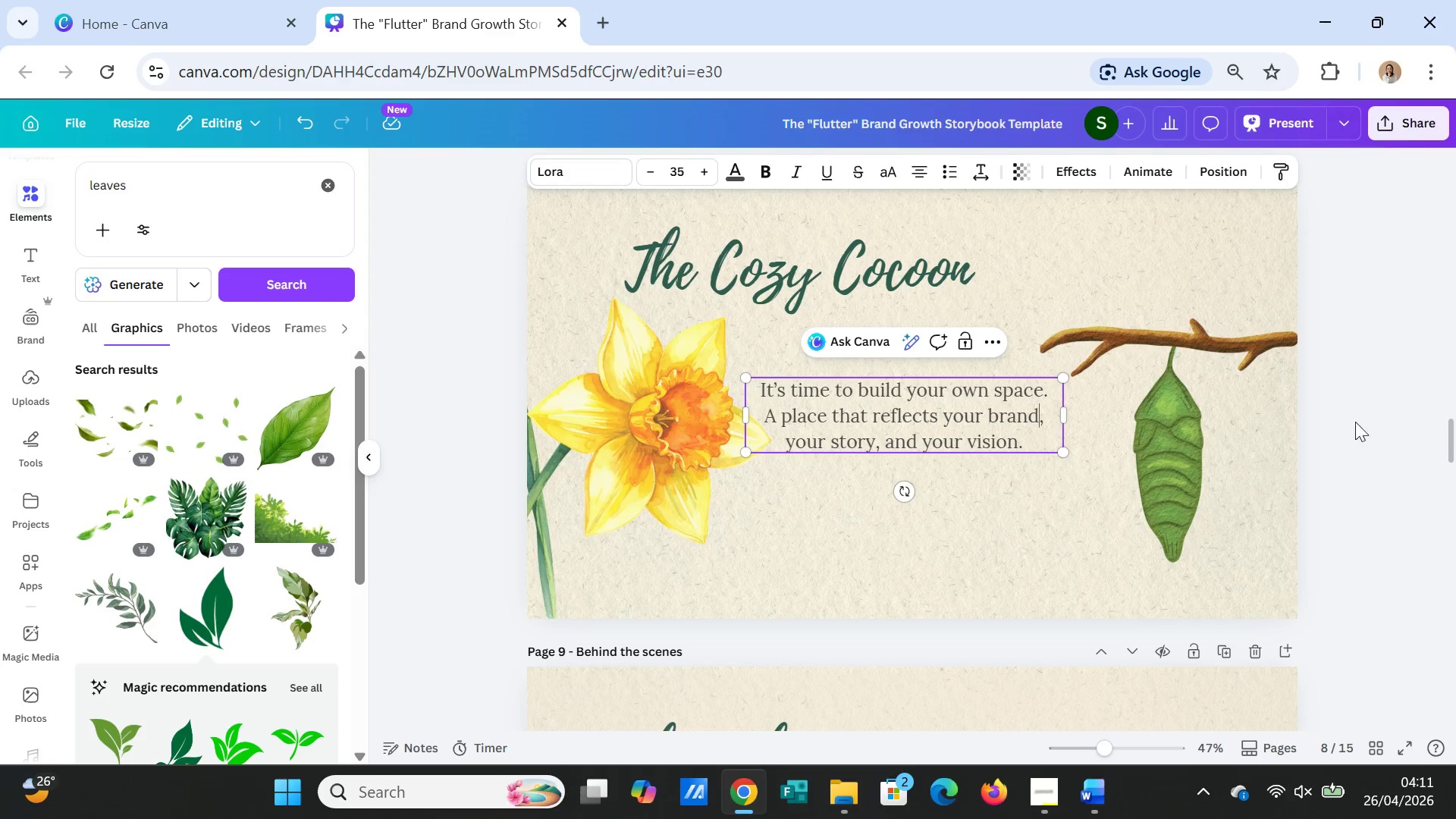 
left_click([1385, 479])
 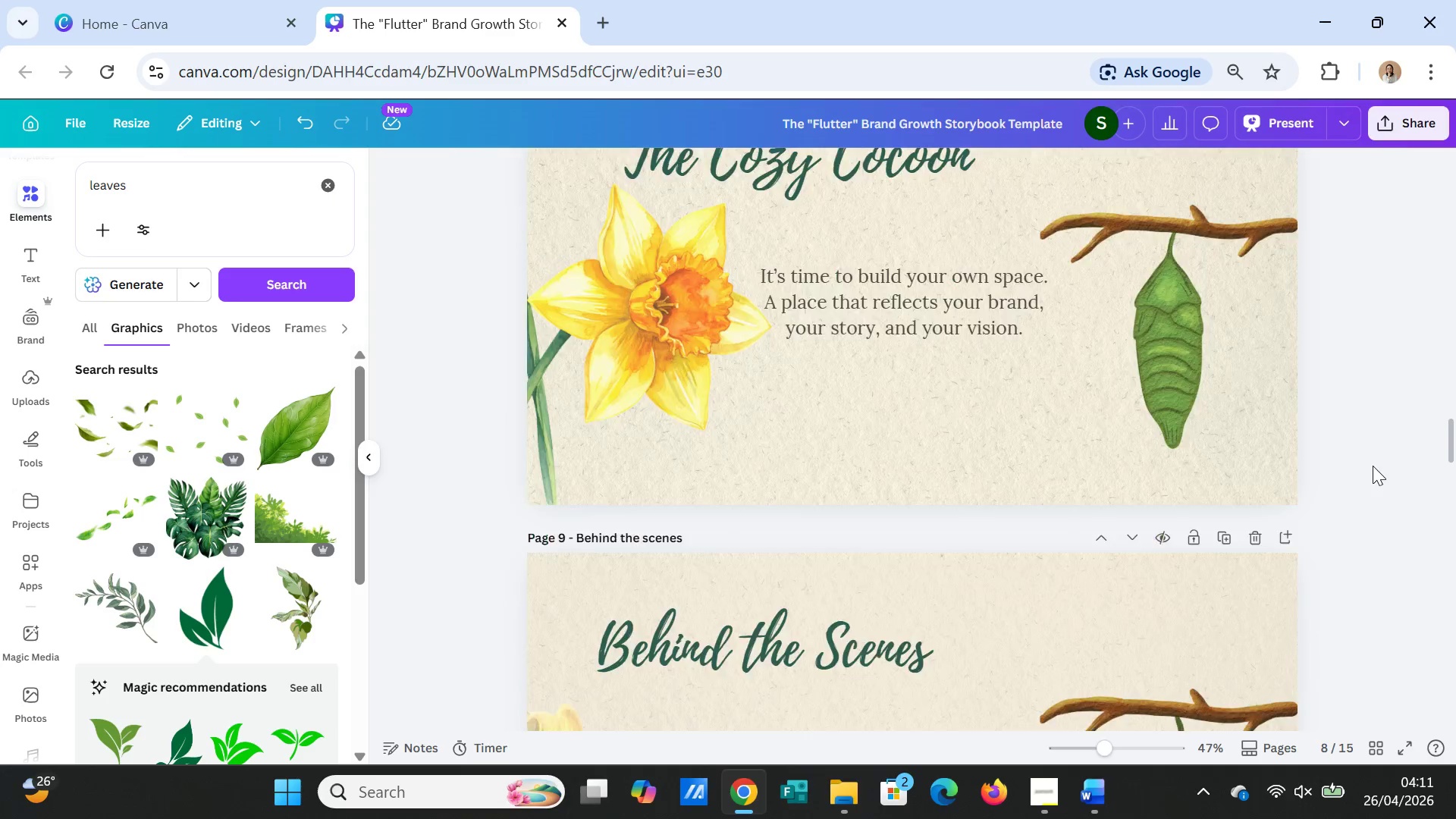 
scroll: coordinate [1373, 466], scroll_direction: down, amount: 4.0
 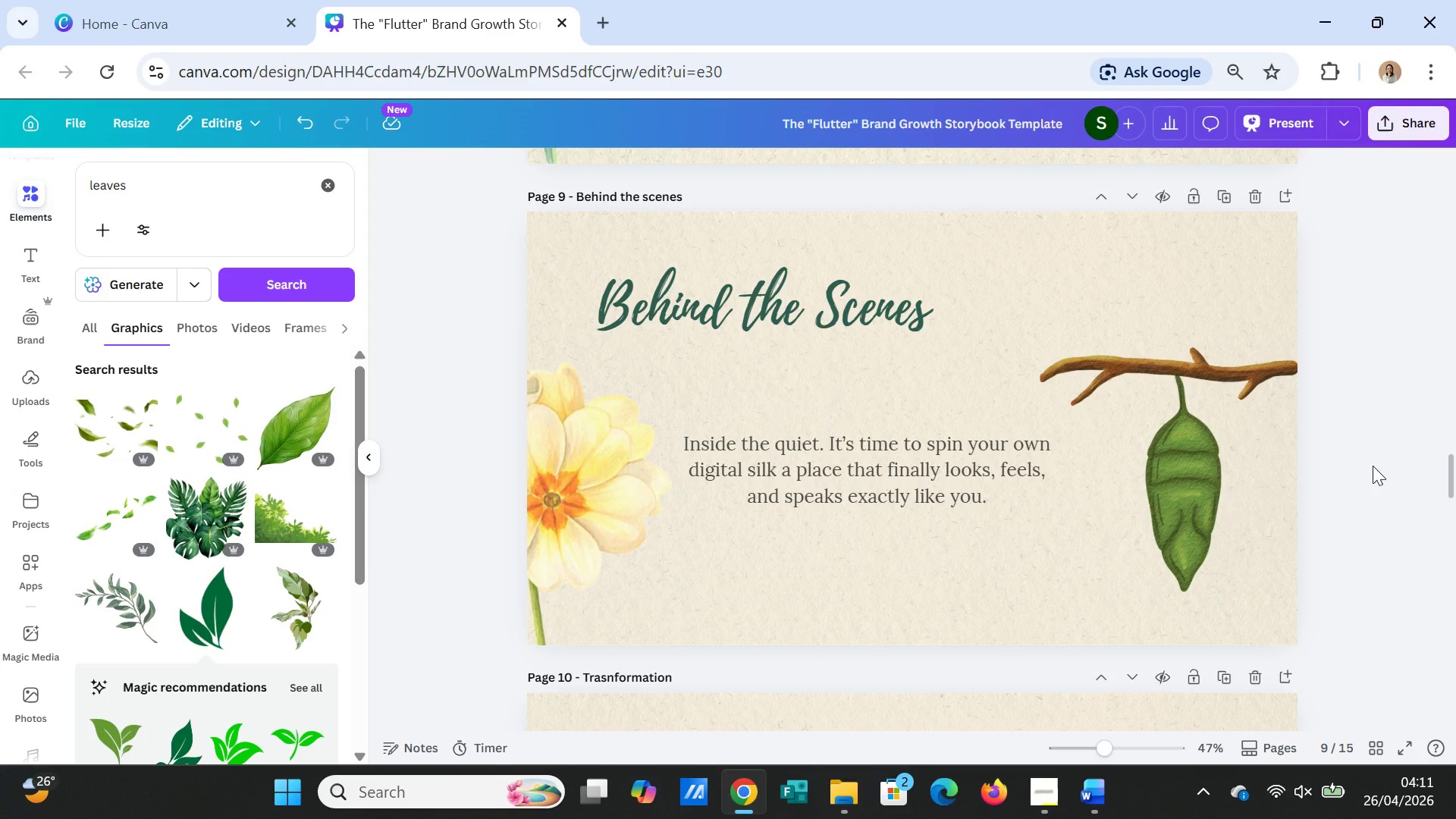 
wait(5.95)
 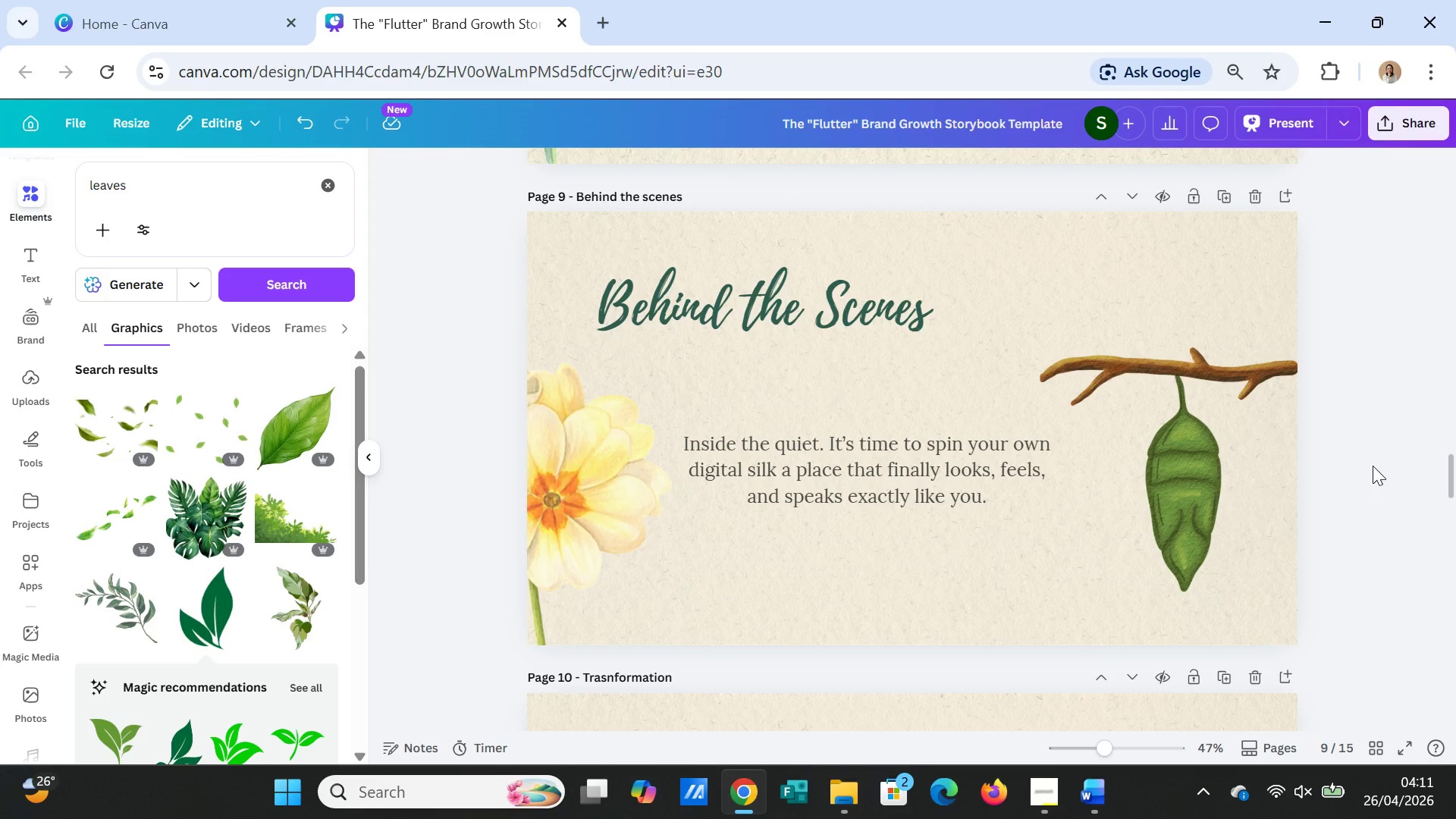 
scroll: coordinate [1373, 463], scroll_direction: down, amount: 4.0
 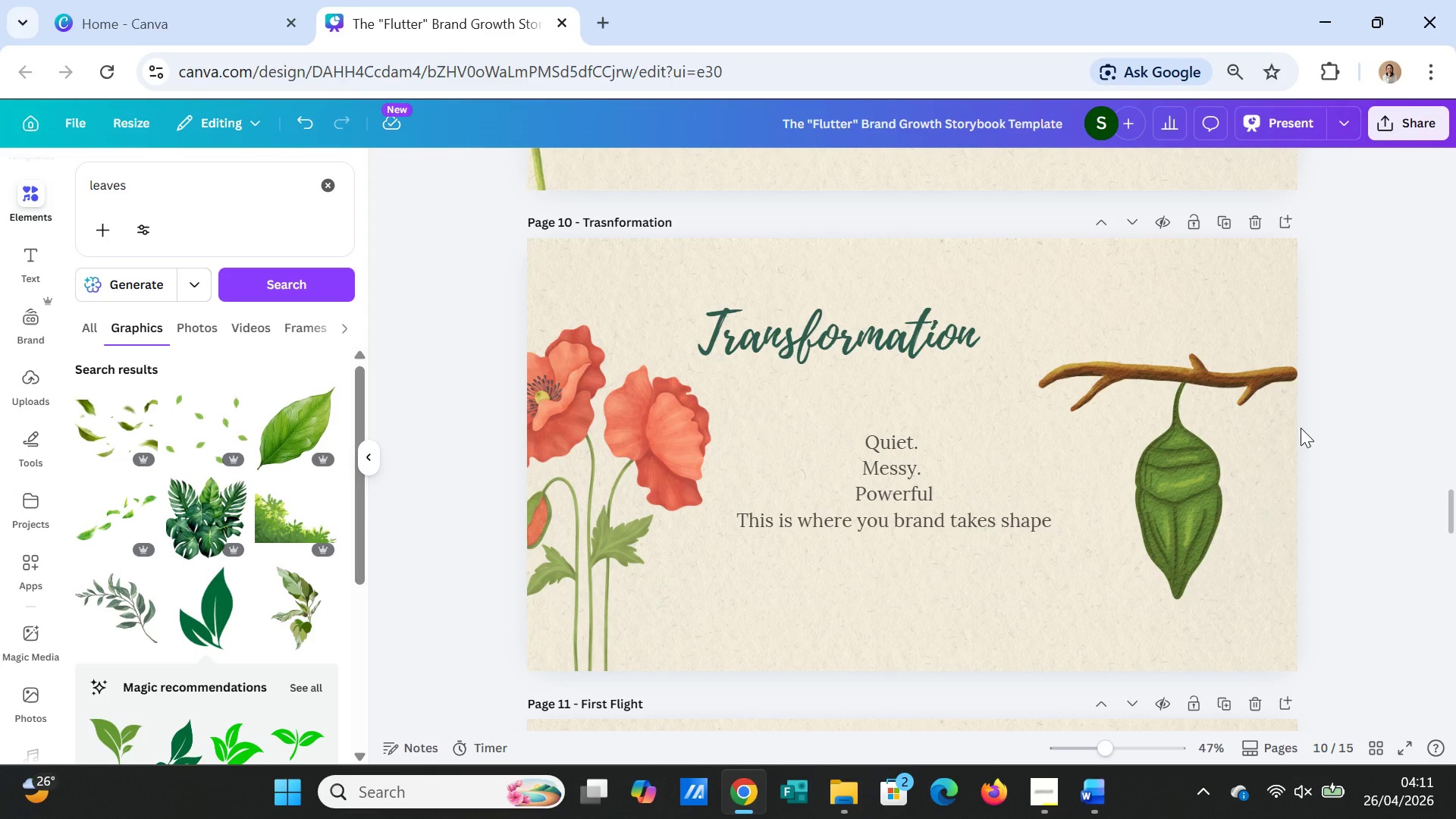 
wait(12.9)
 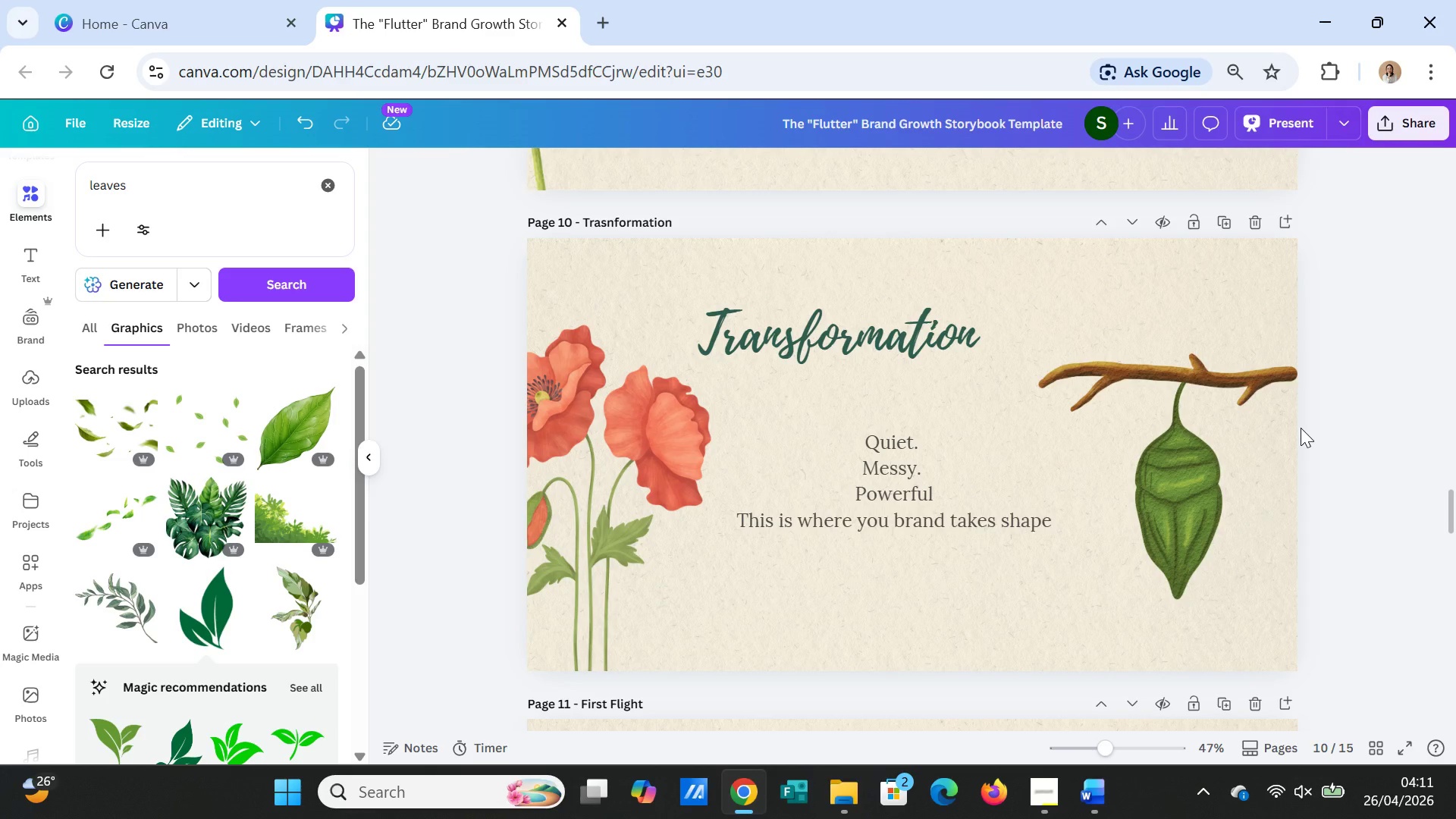 
left_click([893, 522])
 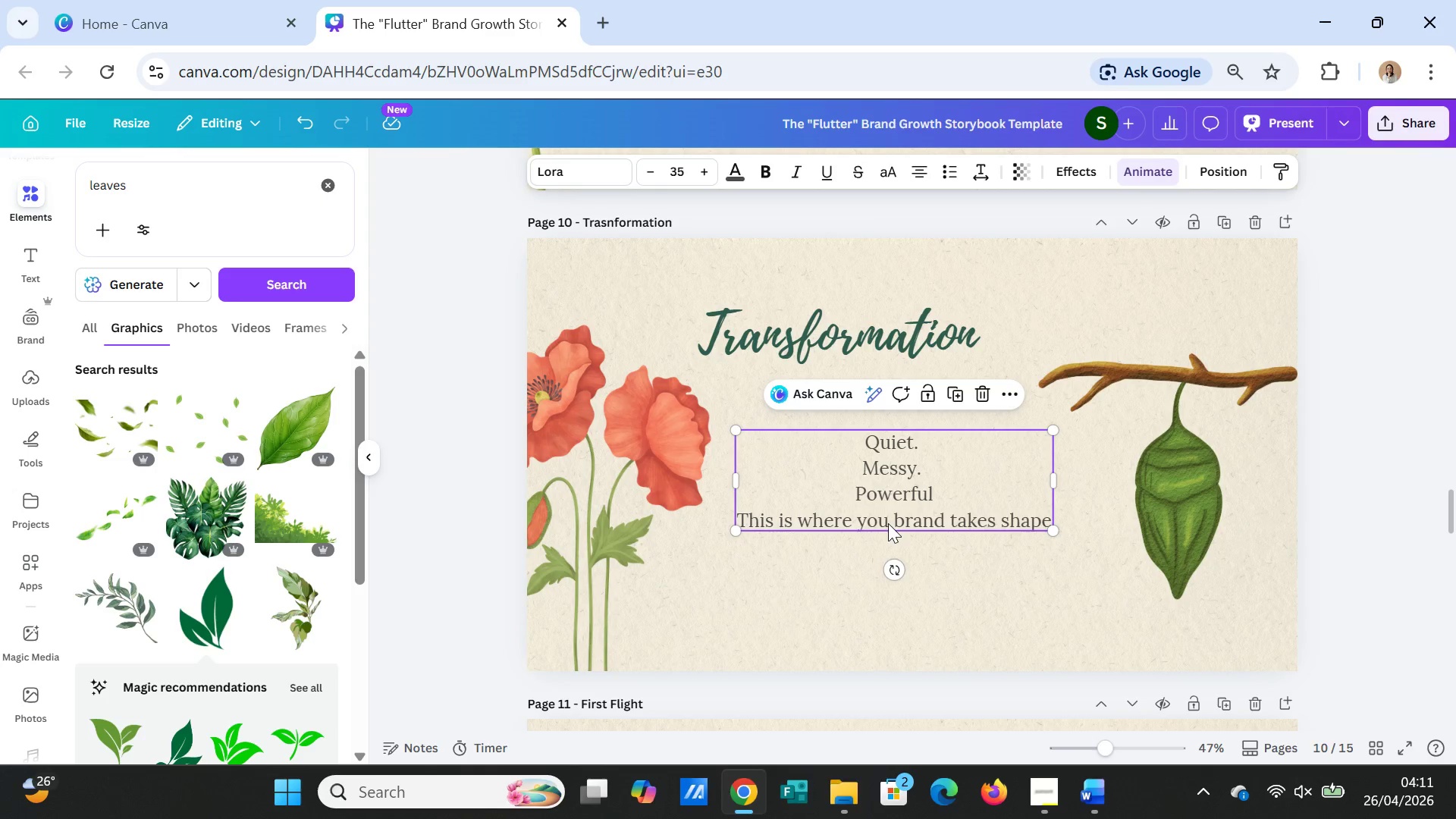 
left_click([888, 523])
 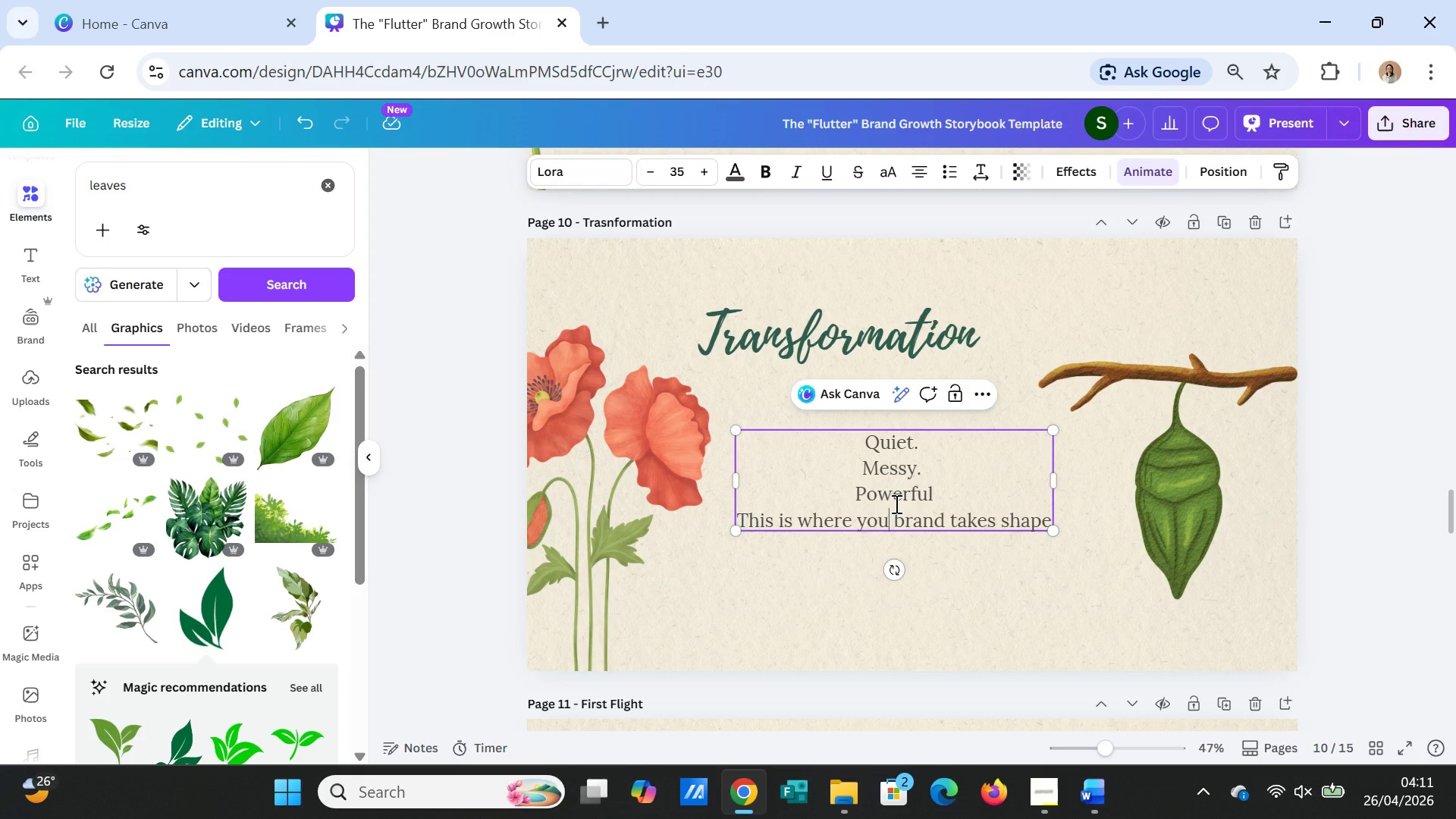 
key(R)
 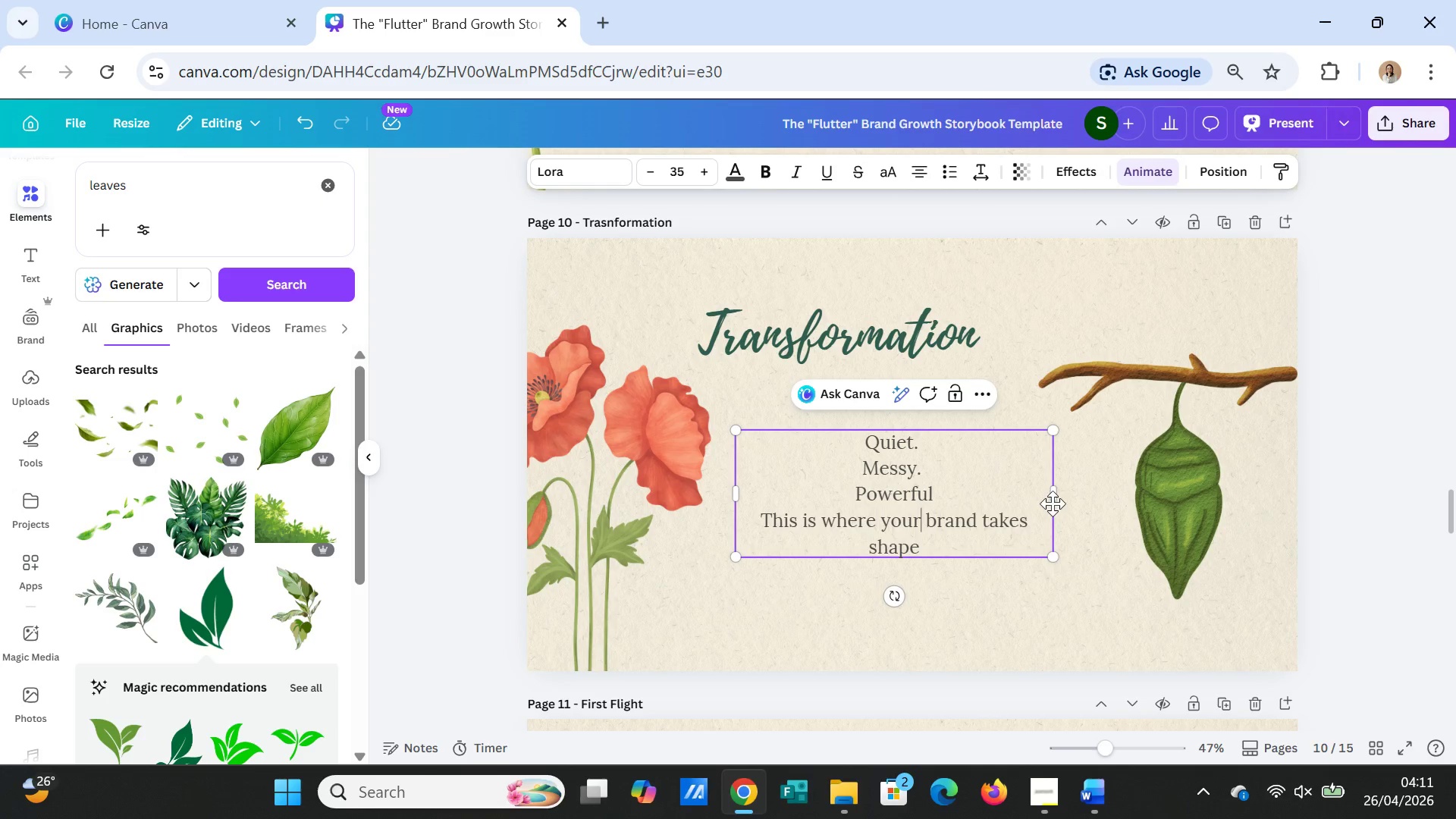 
left_click_drag(start_coordinate=[1053, 500], to_coordinate=[1062, 497])
 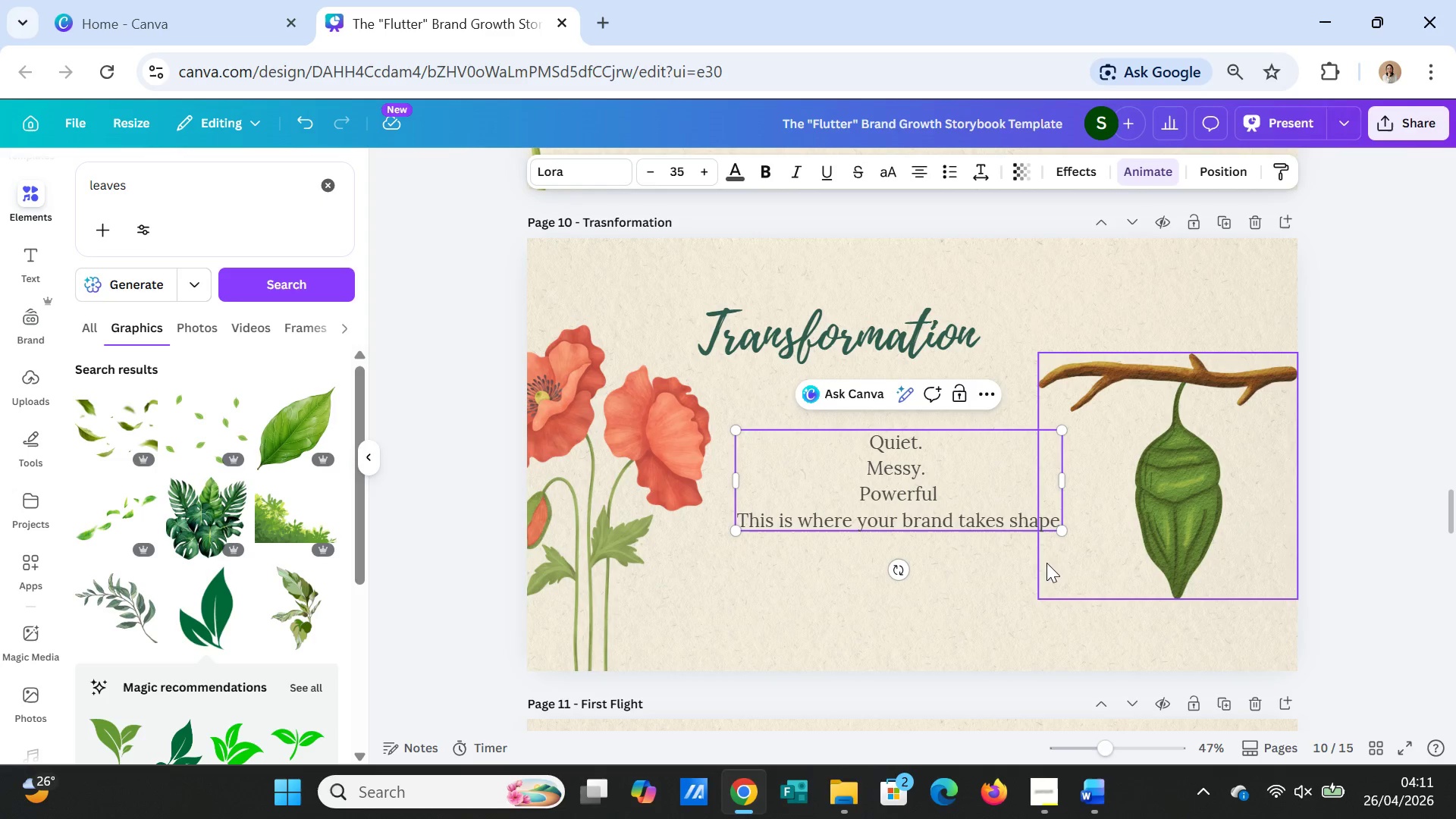 
left_click([1021, 517])
 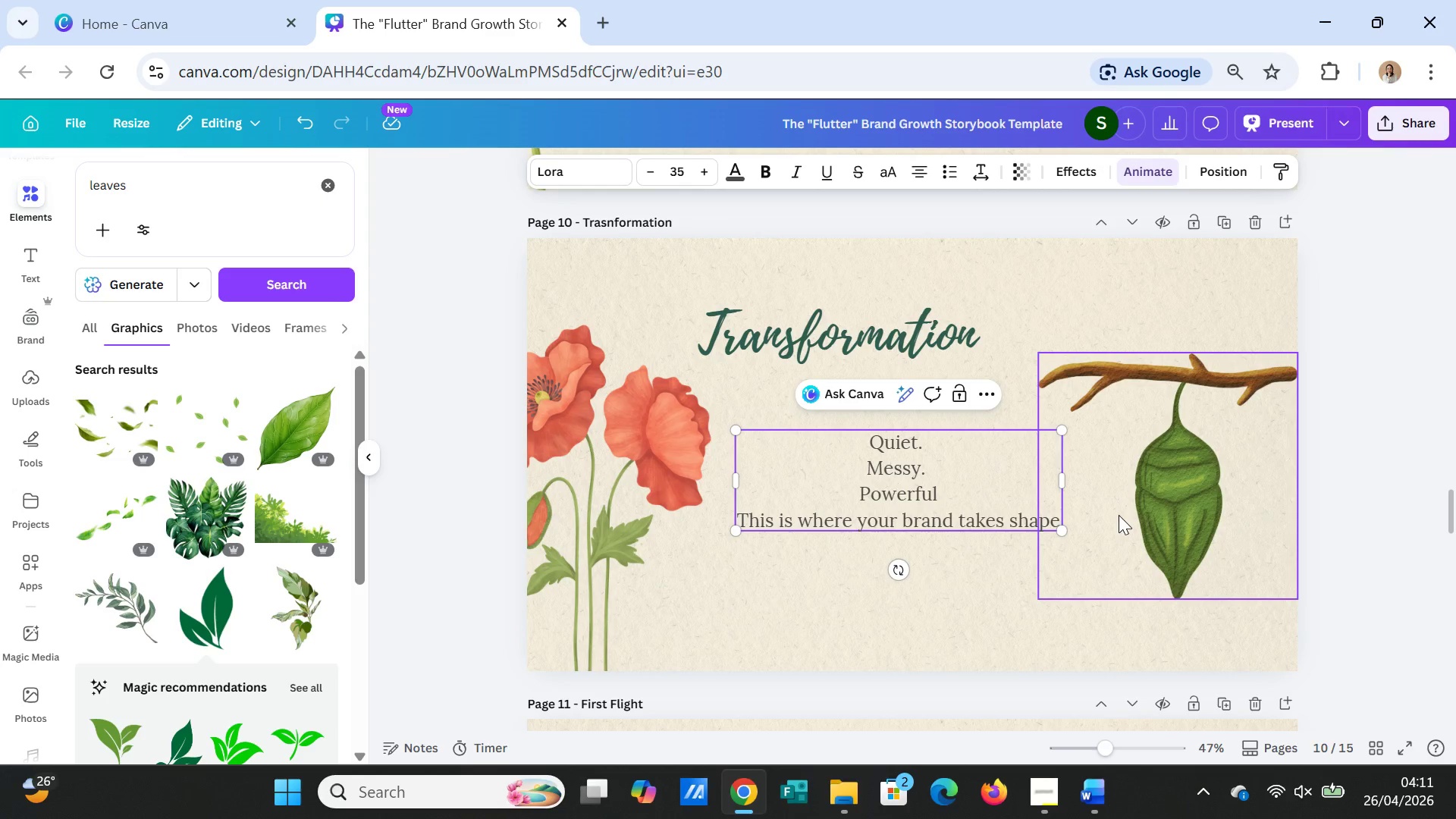 
key(ArrowRight)
 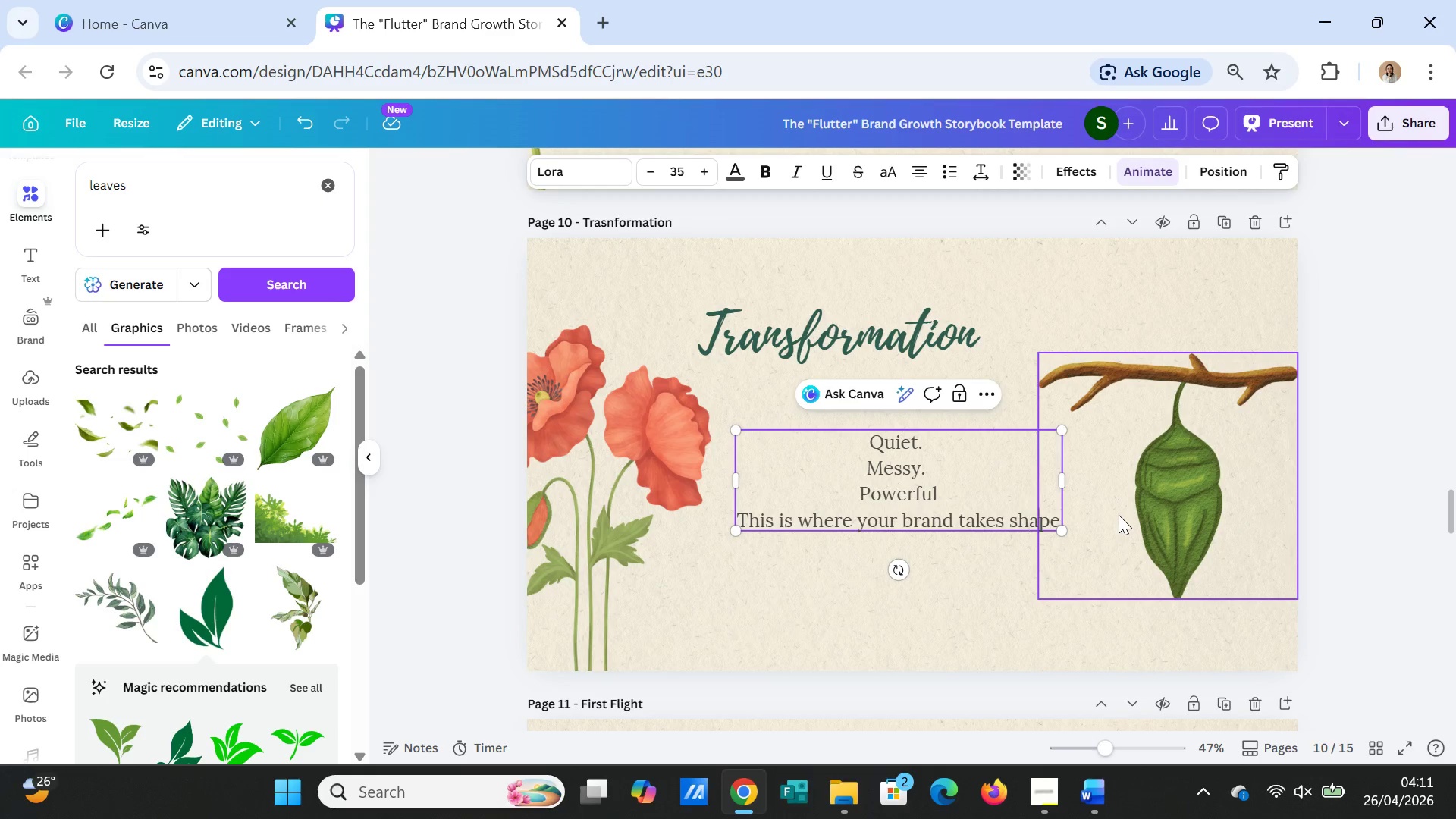 
key(ArrowRight)
 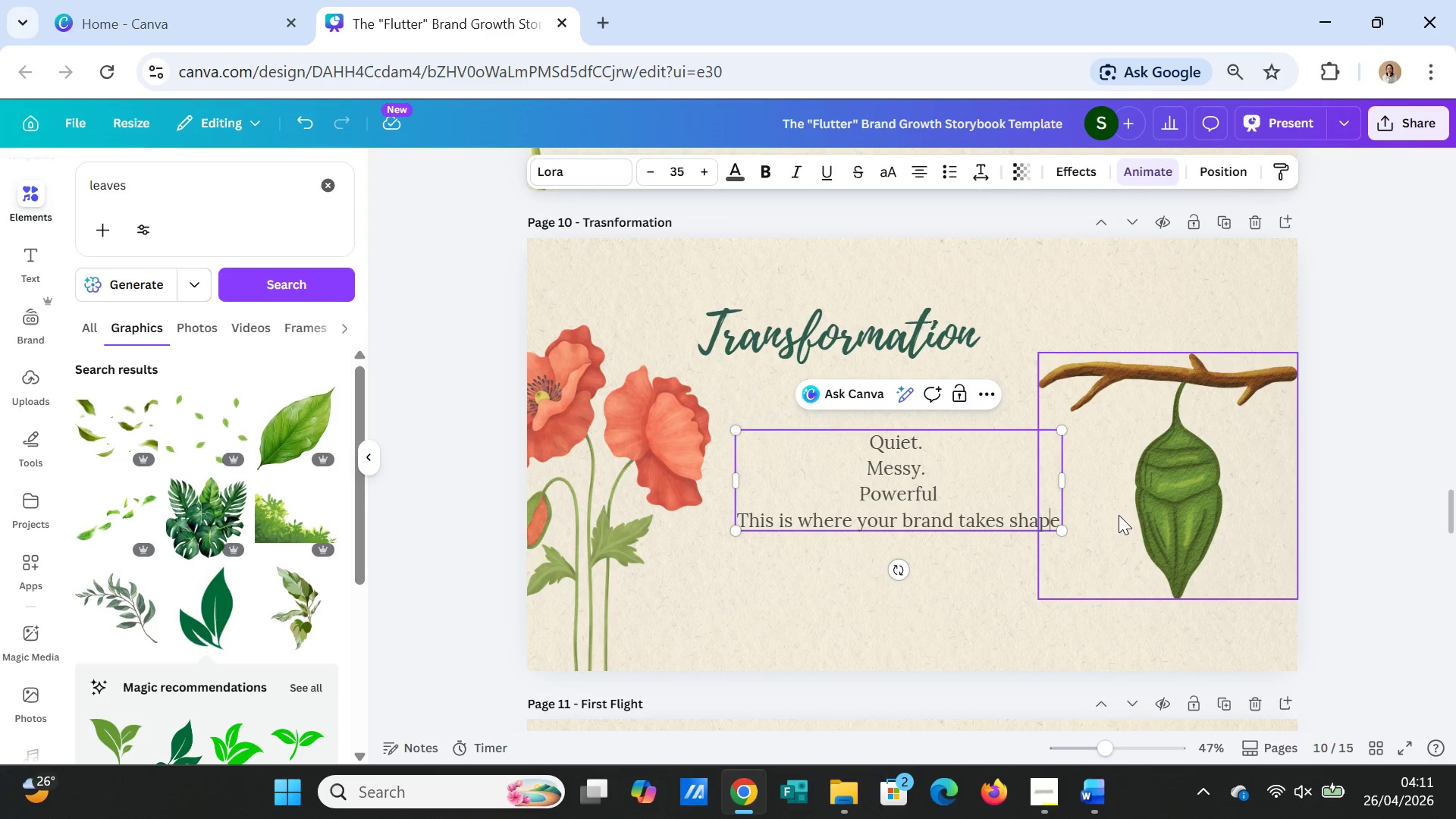 
key(ArrowRight)
 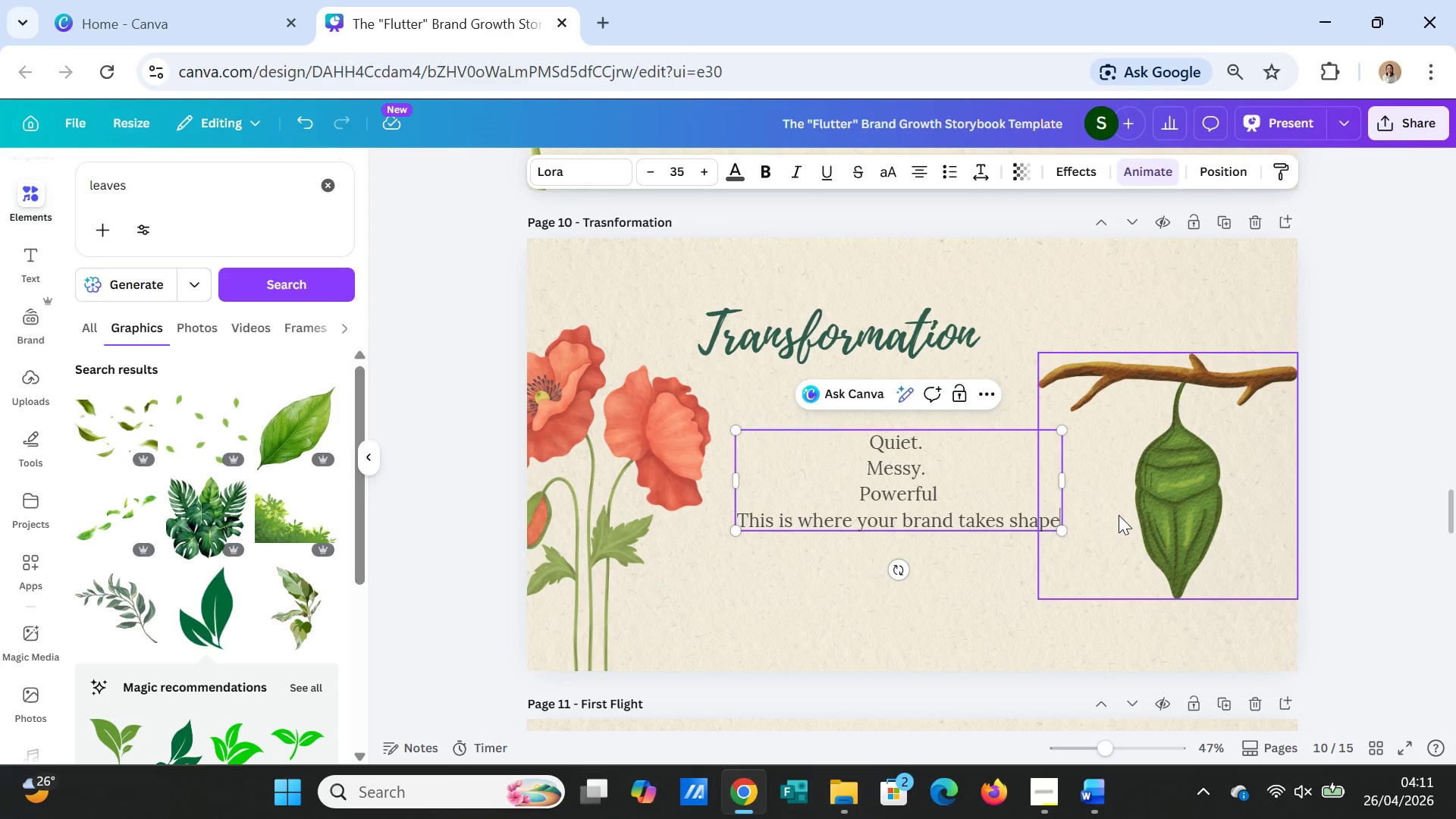 
key(ArrowRight)
 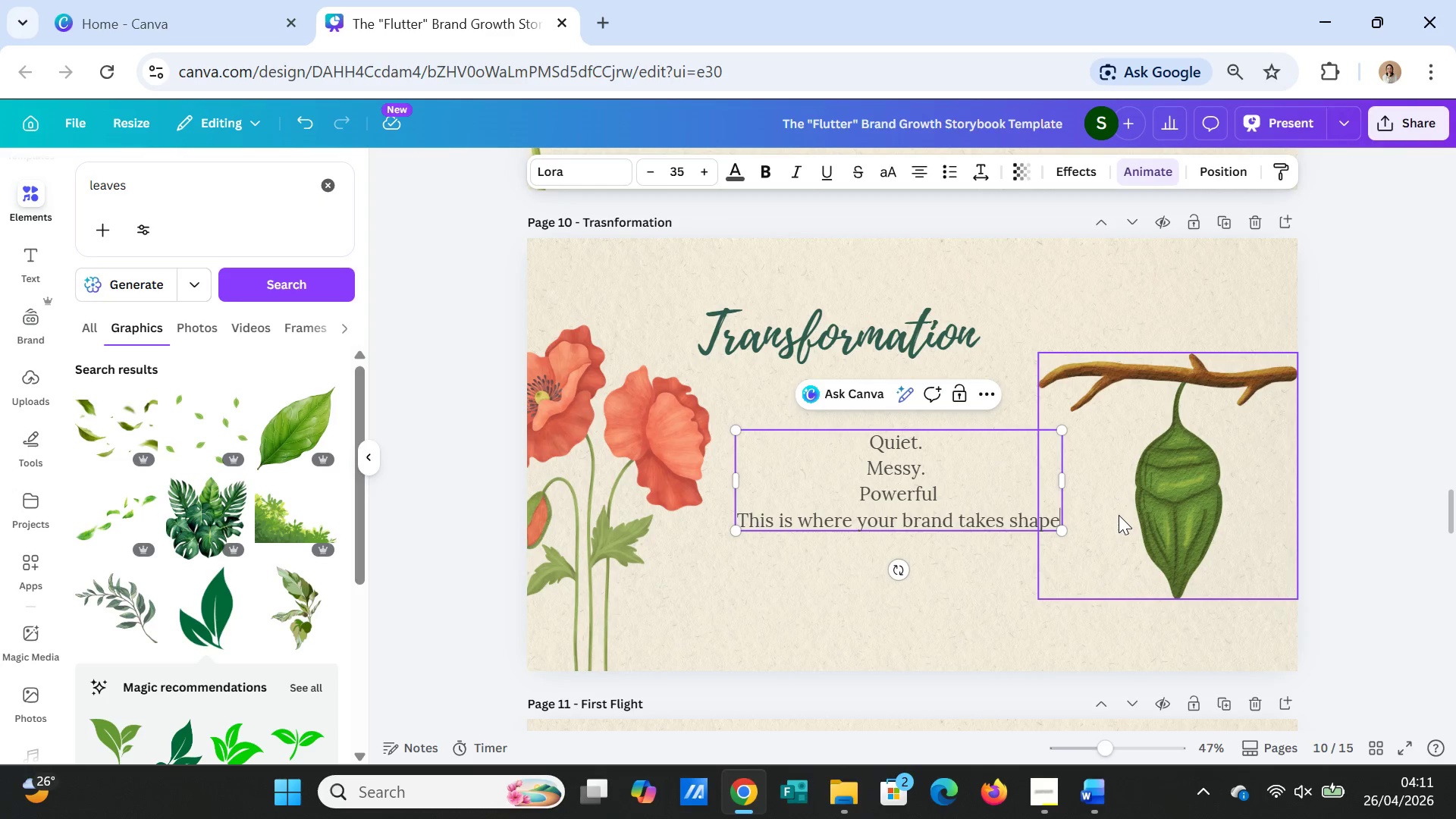 
key(Period)
 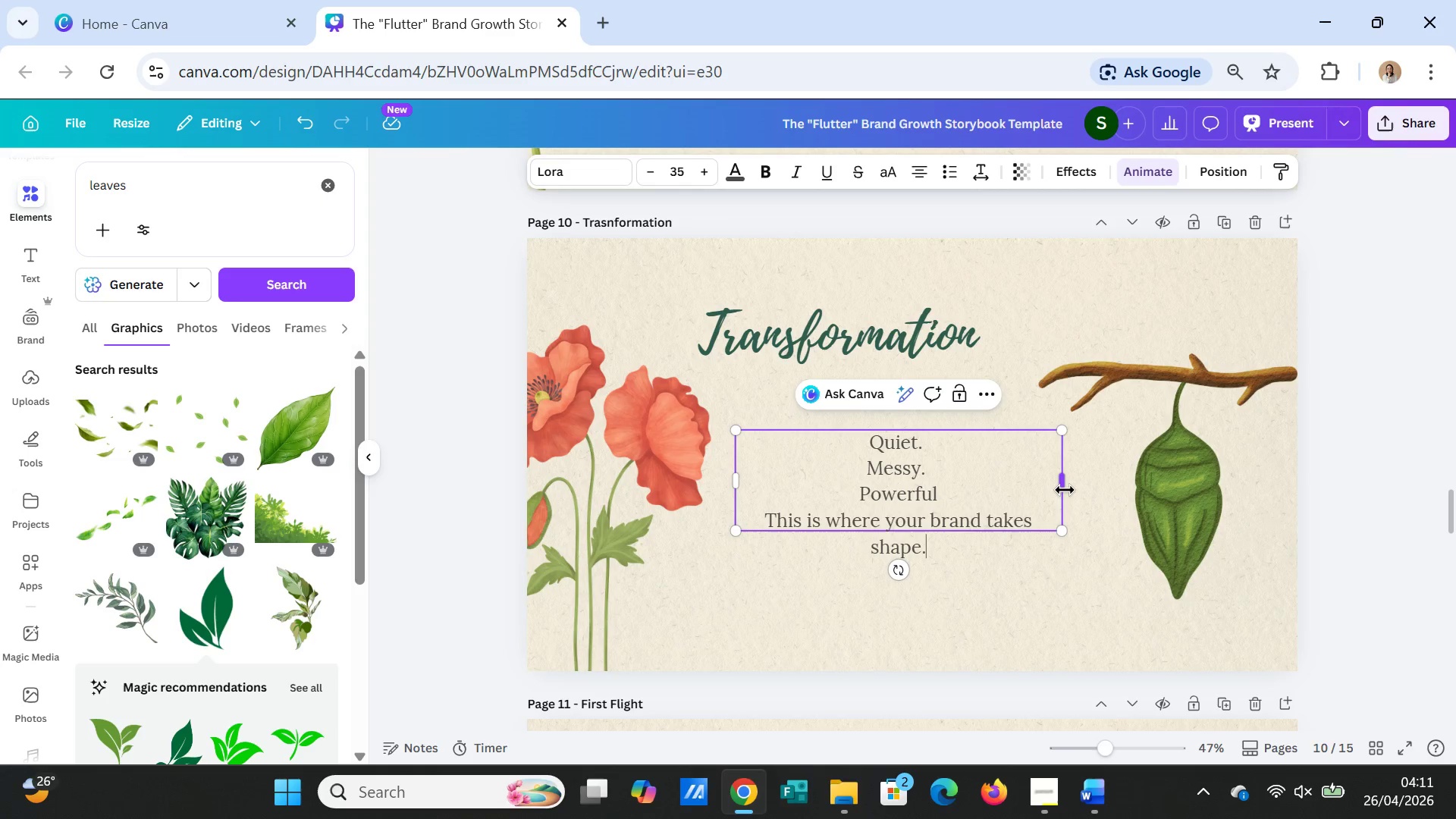 
left_click_drag(start_coordinate=[1065, 490], to_coordinate=[1072, 488])
 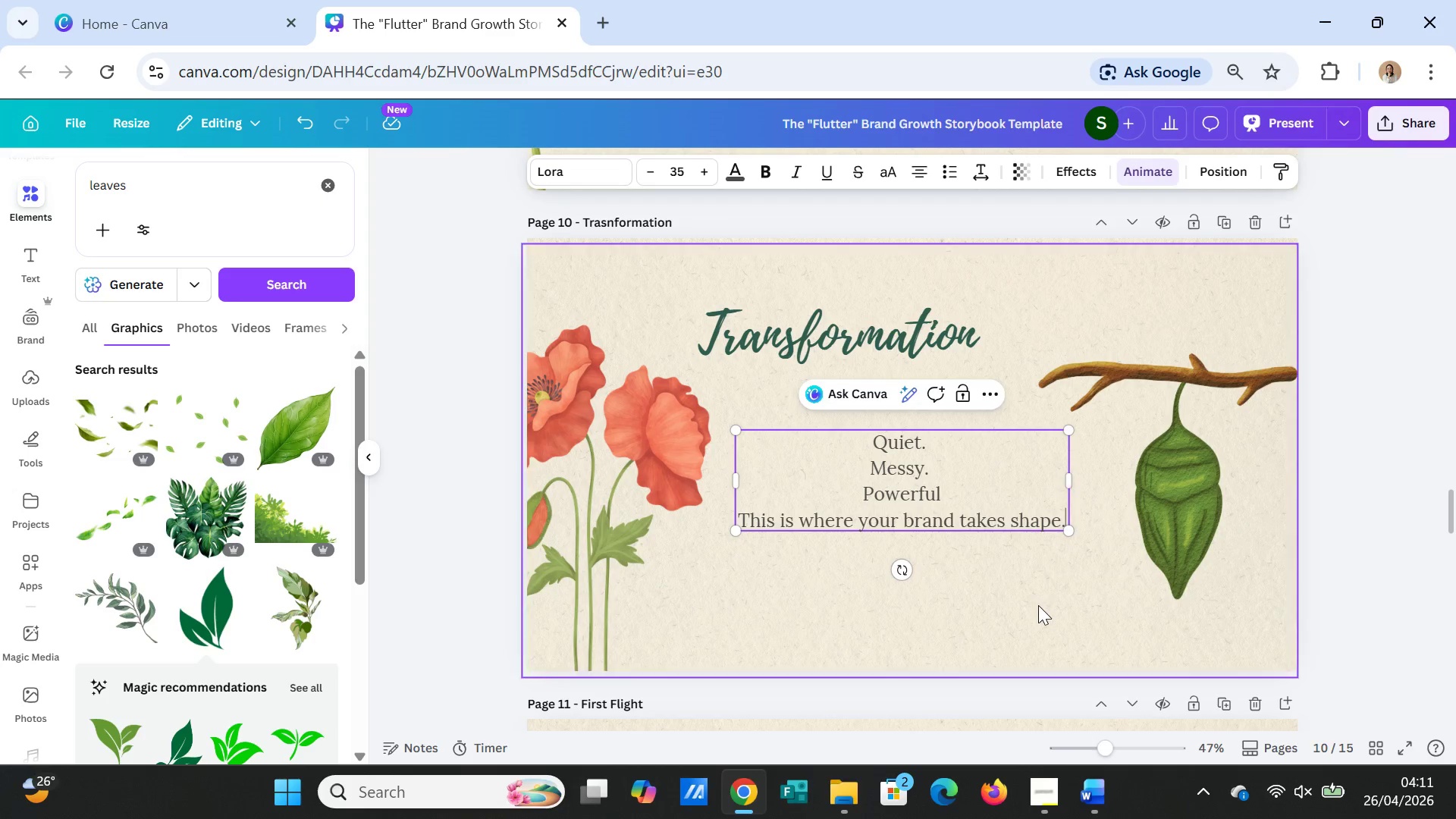 
left_click([1038, 605])
 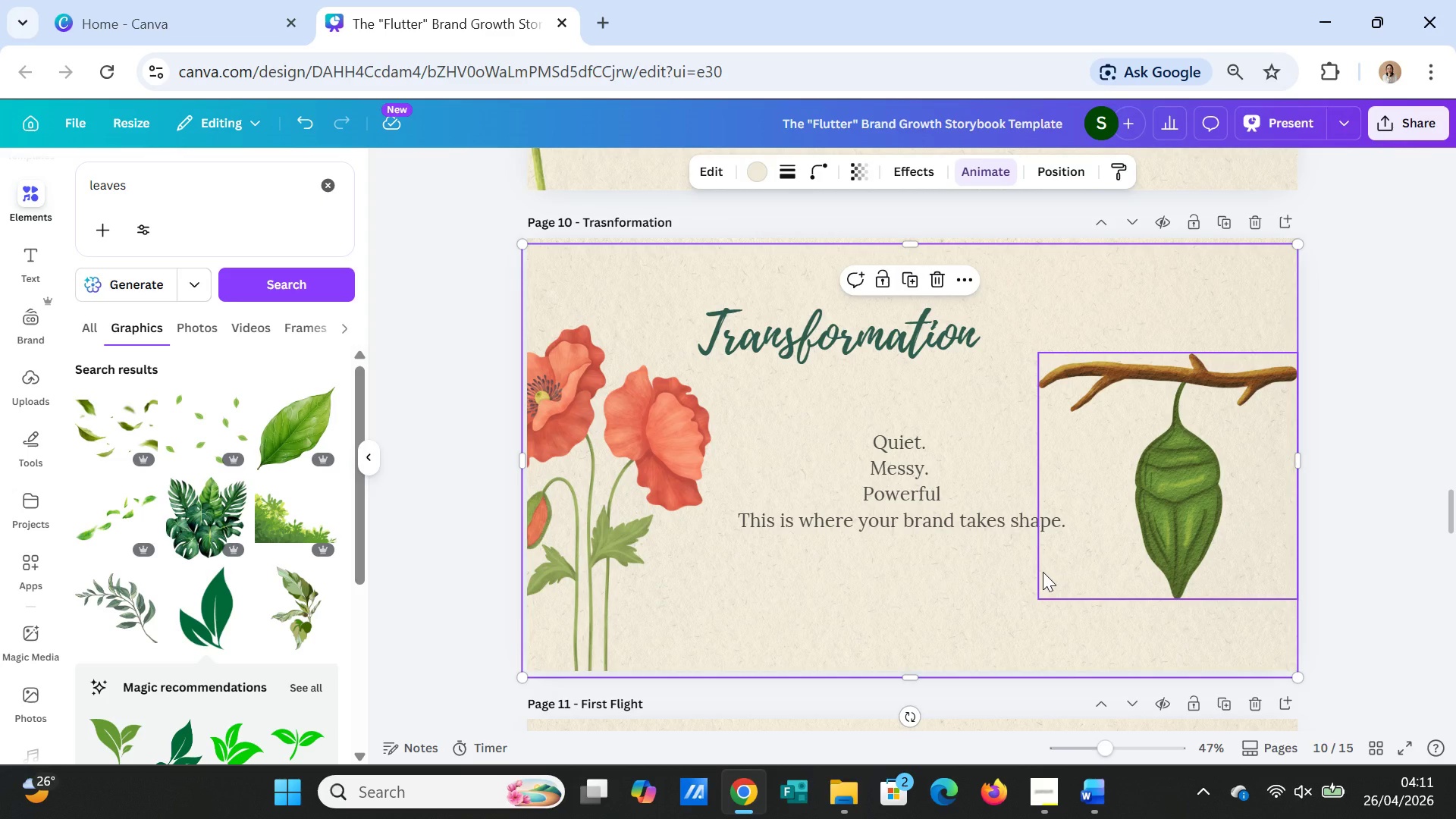 
wait(5.16)
 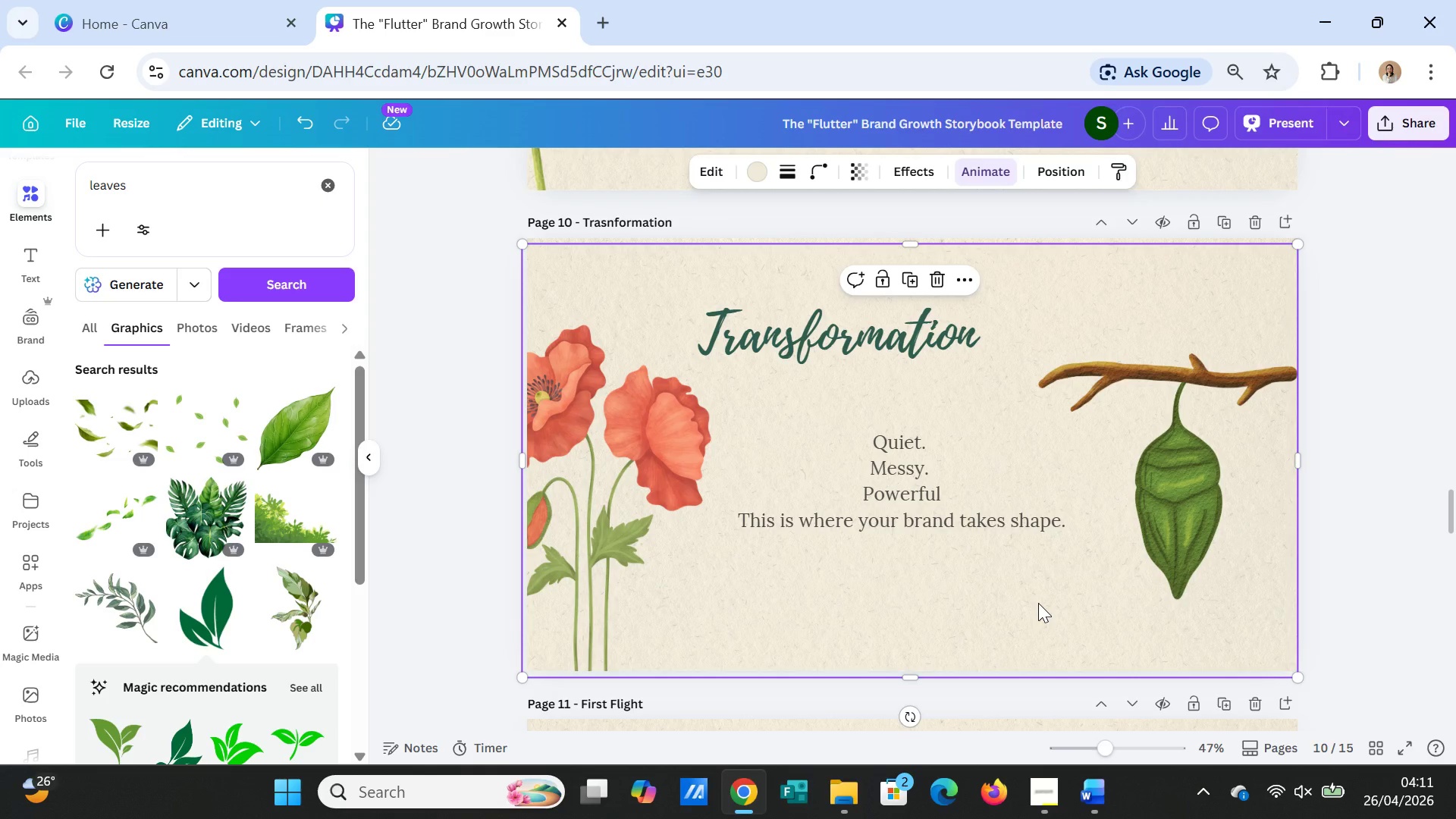 
scroll: coordinate [1043, 572], scroll_direction: down, amount: 13.0
 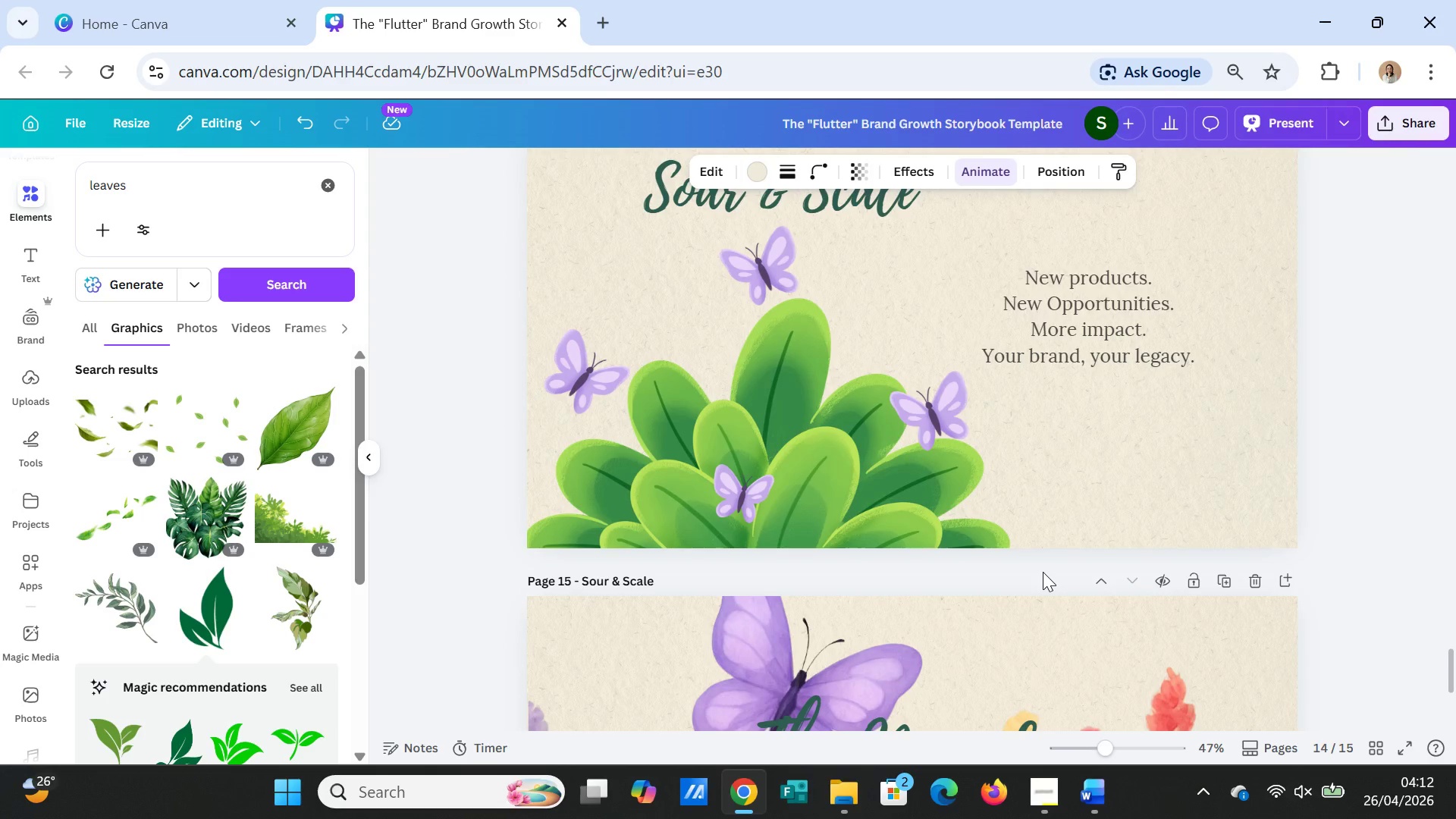 
wait(5.11)
 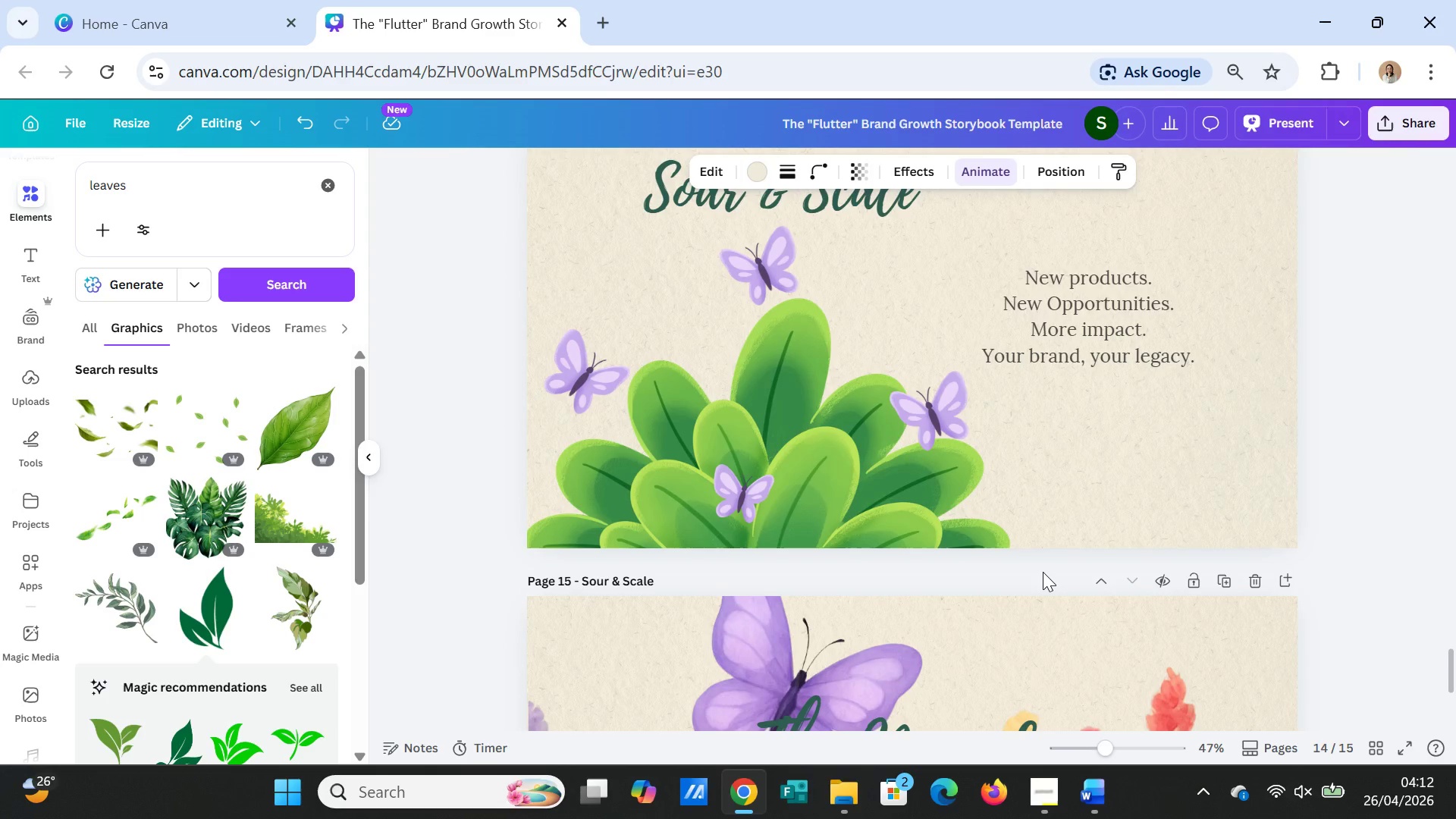 
scroll: coordinate [1043, 572], scroll_direction: down, amount: 2.0
 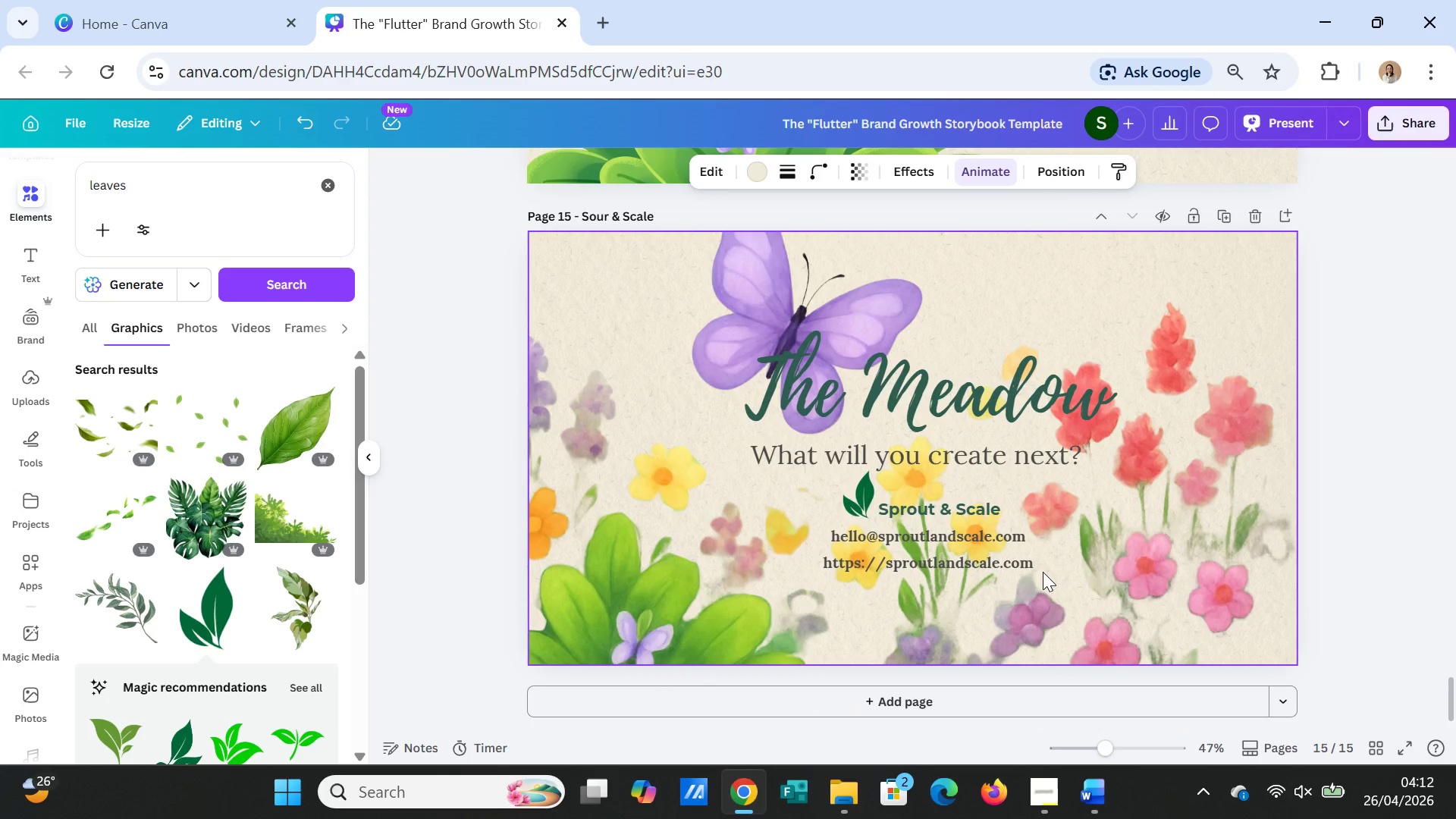 
left_click([1138, 568])
 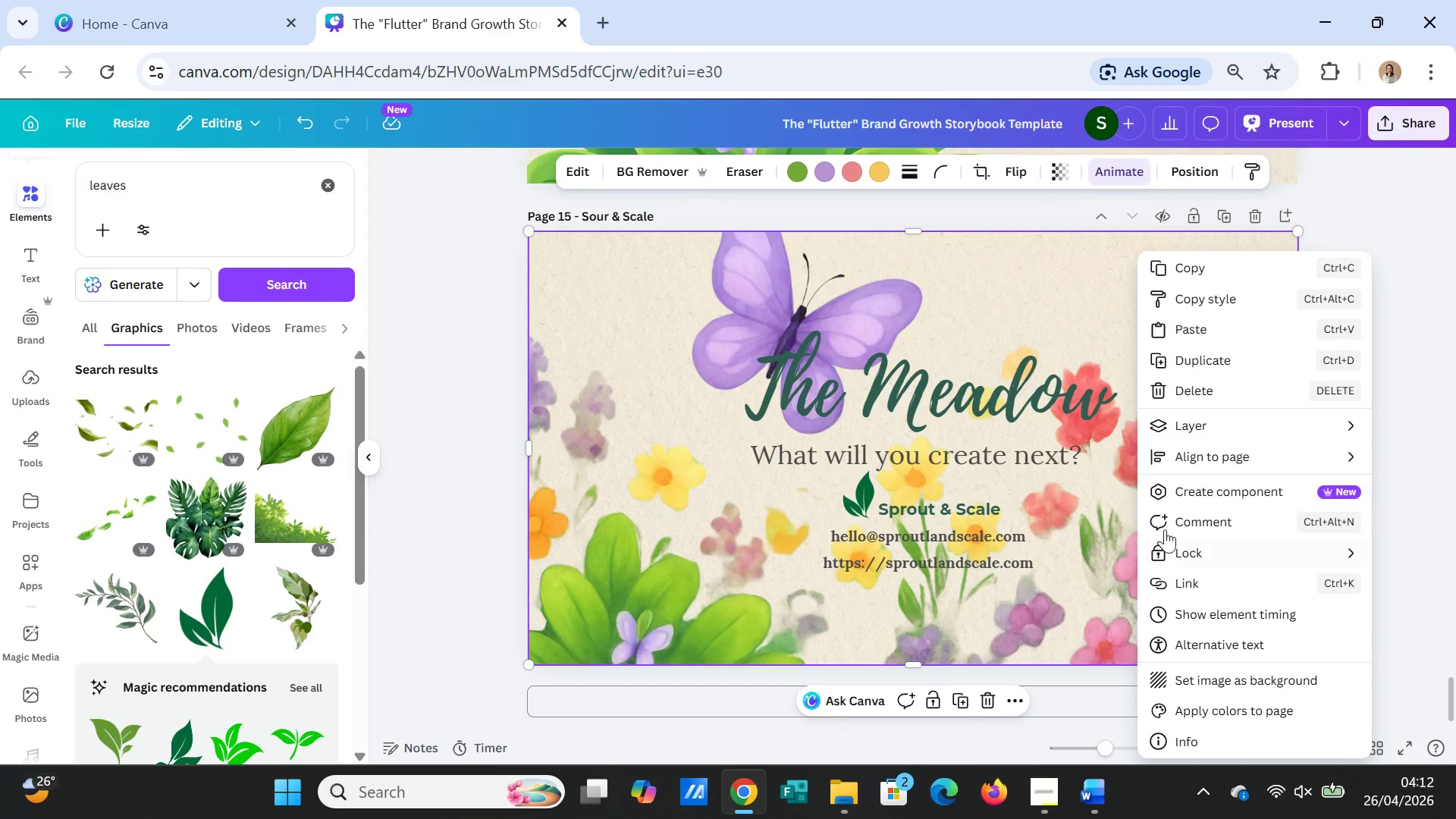 
left_click([1266, 426])
 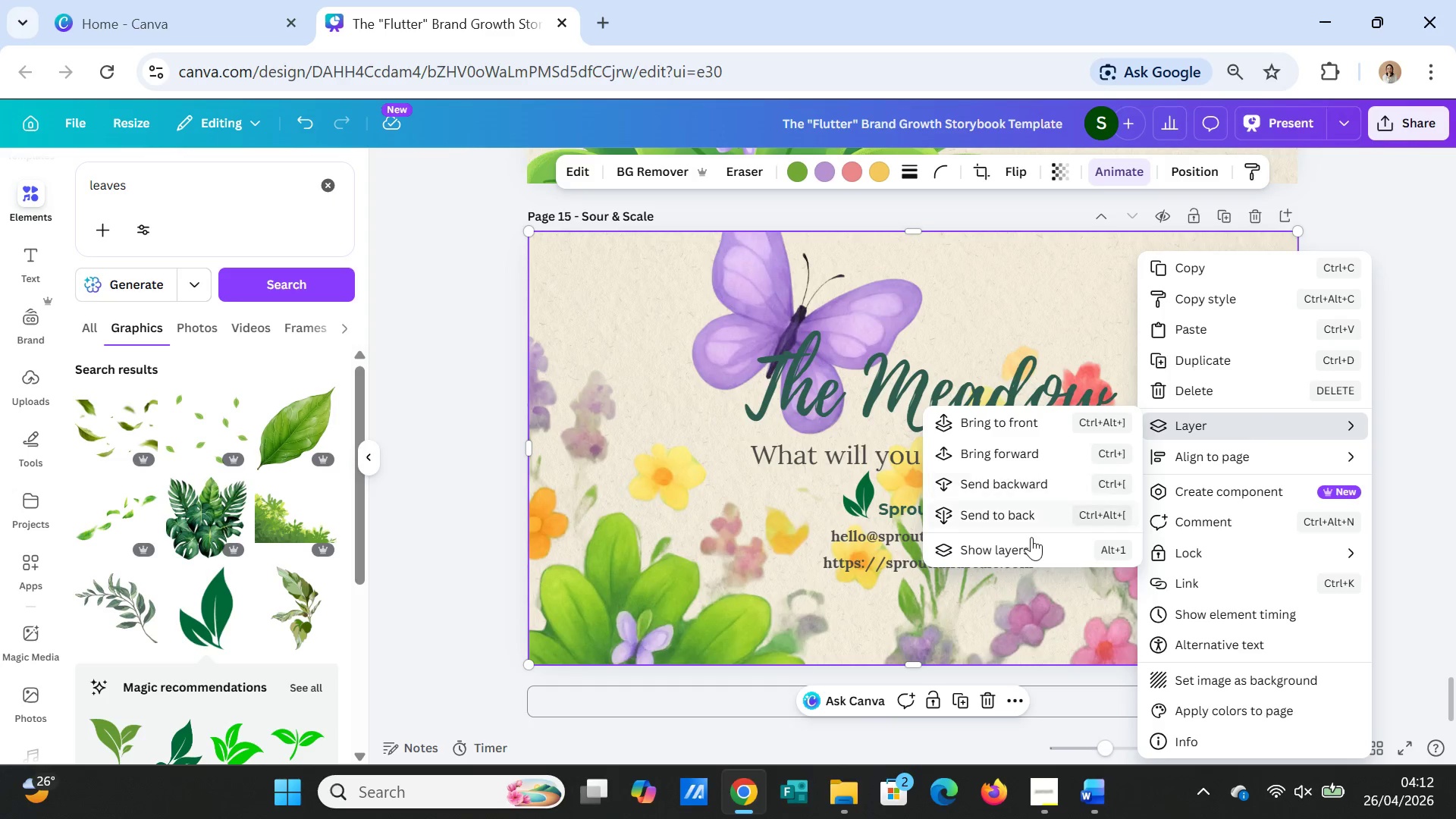 
left_click_drag(start_coordinate=[1031, 538], to_coordinate=[1029, 544])
 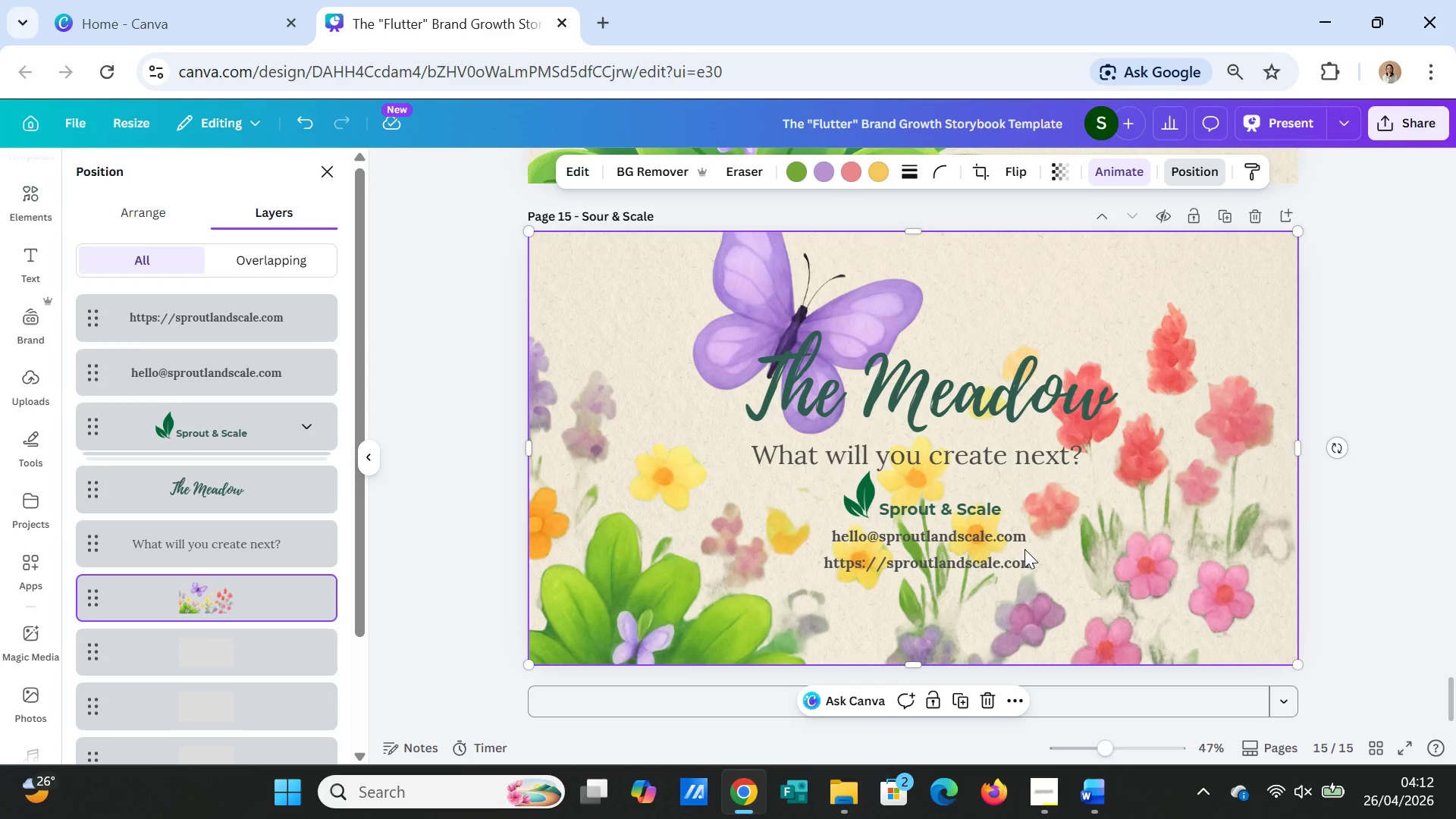 
left_click([1025, 549])
 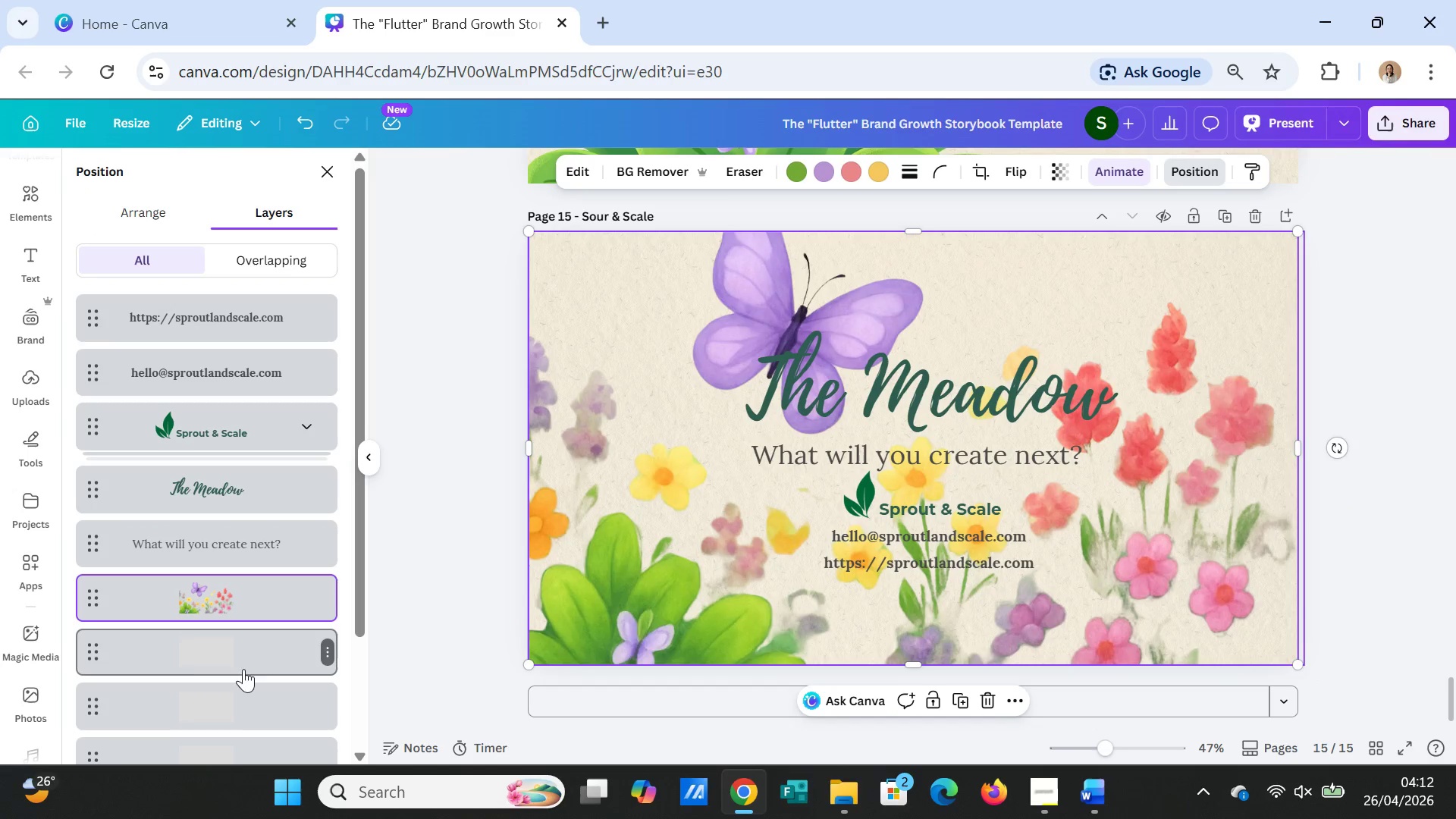 
scroll: coordinate [262, 658], scroll_direction: down, amount: 1.0
 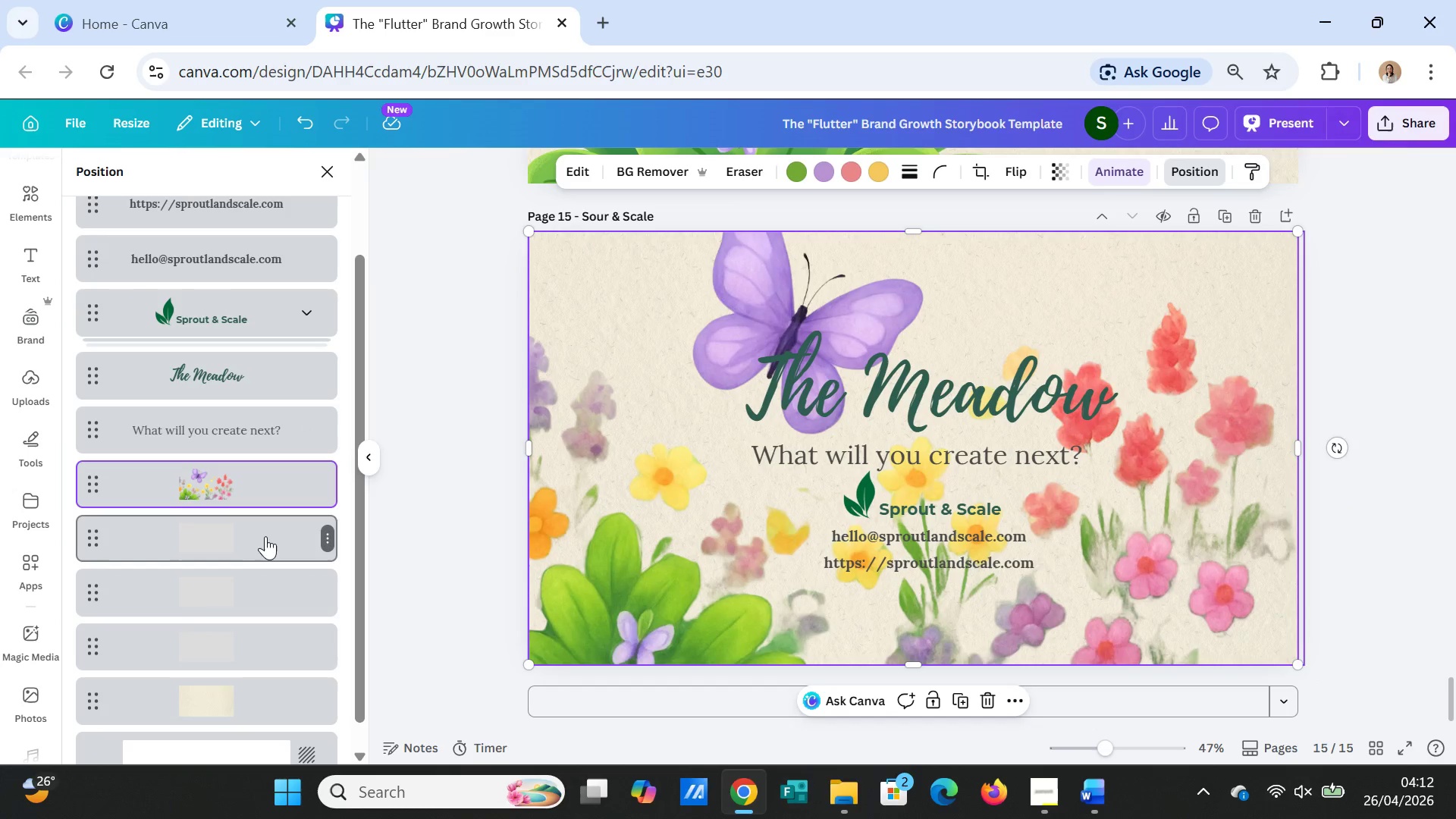 
left_click([265, 536])
 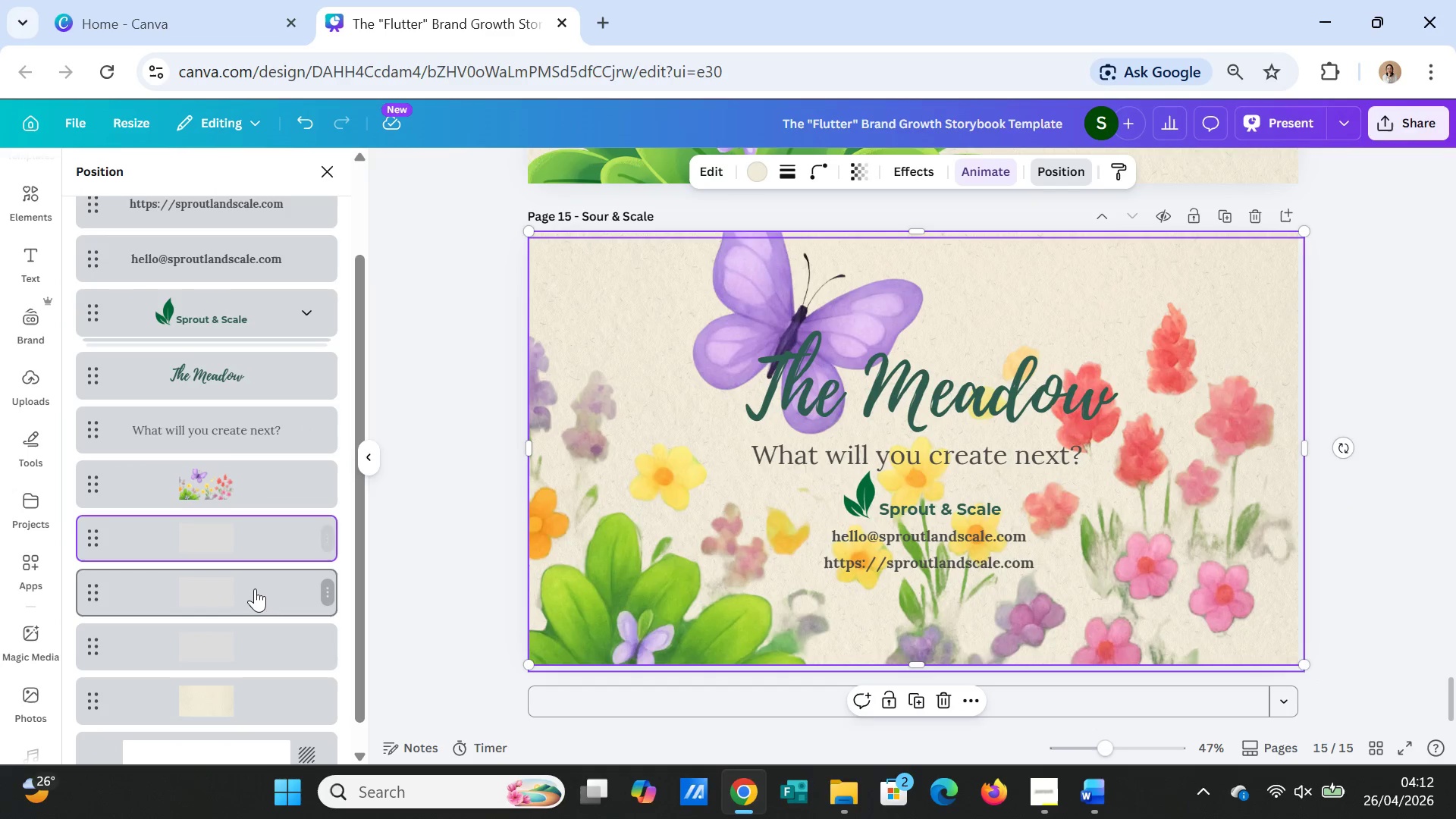 
left_click([253, 595])
 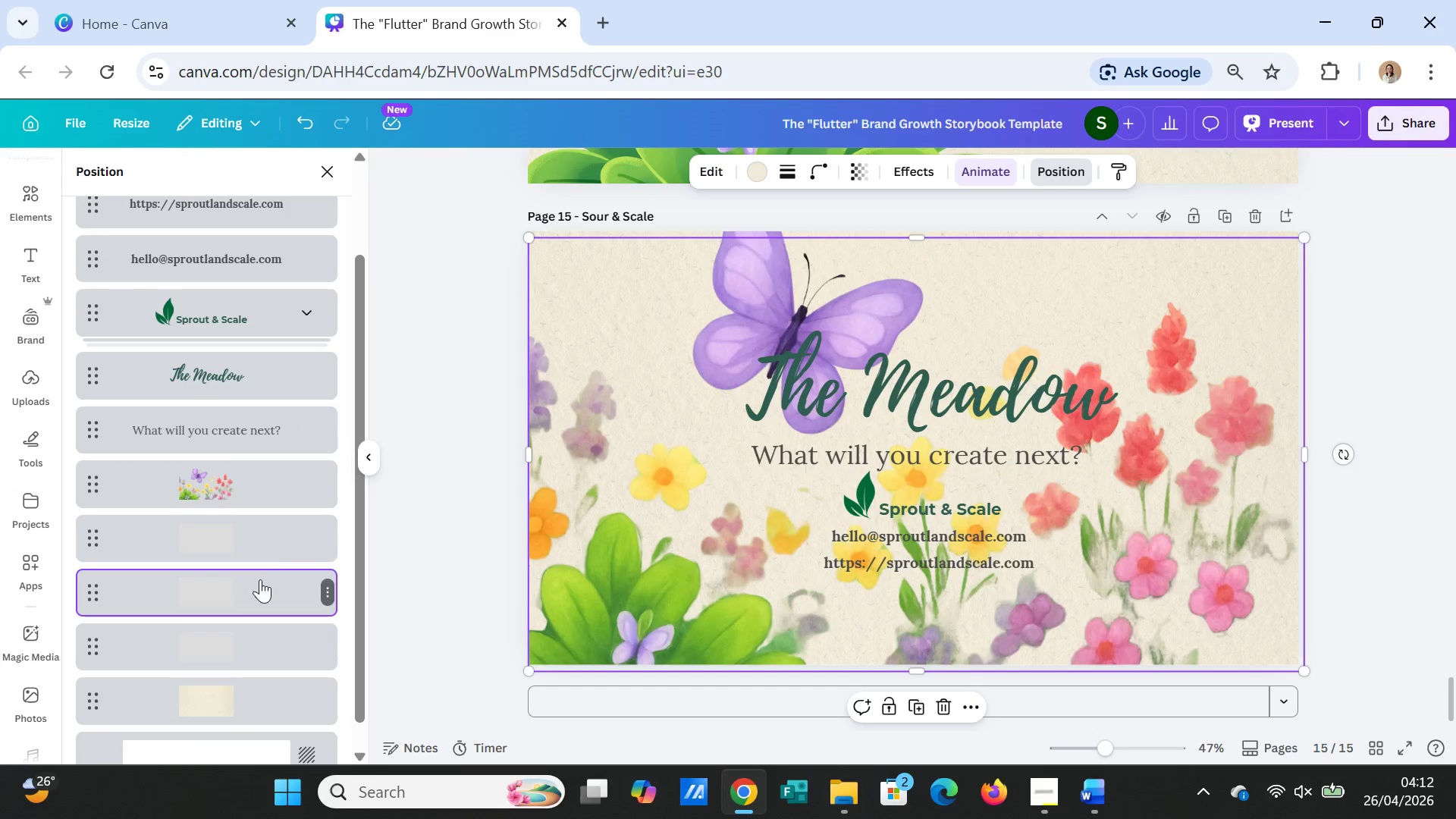 
left_click([272, 537])
 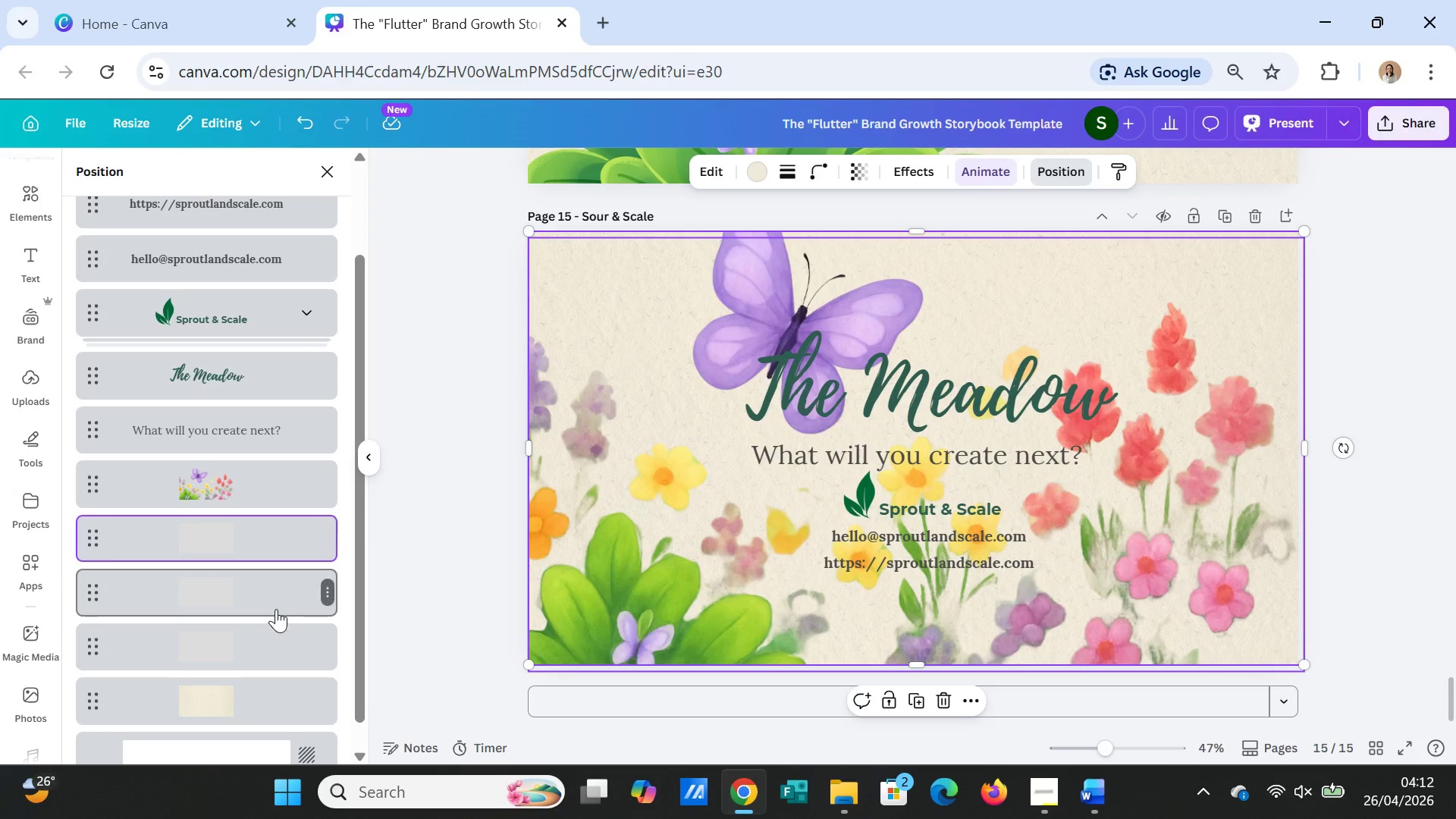 
left_click([276, 603])
 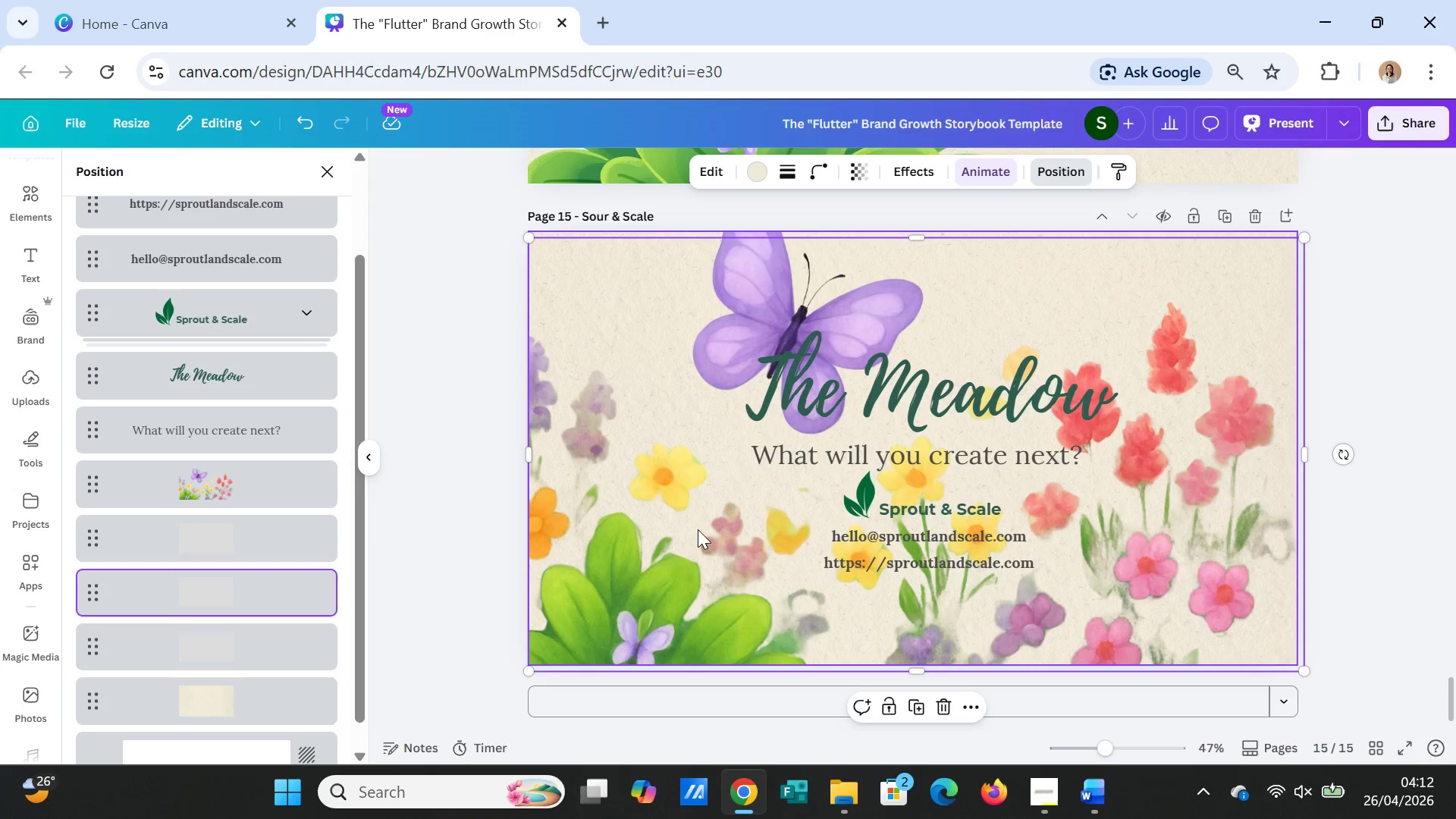 
left_click_drag(start_coordinate=[692, 519], to_coordinate=[692, 513])
 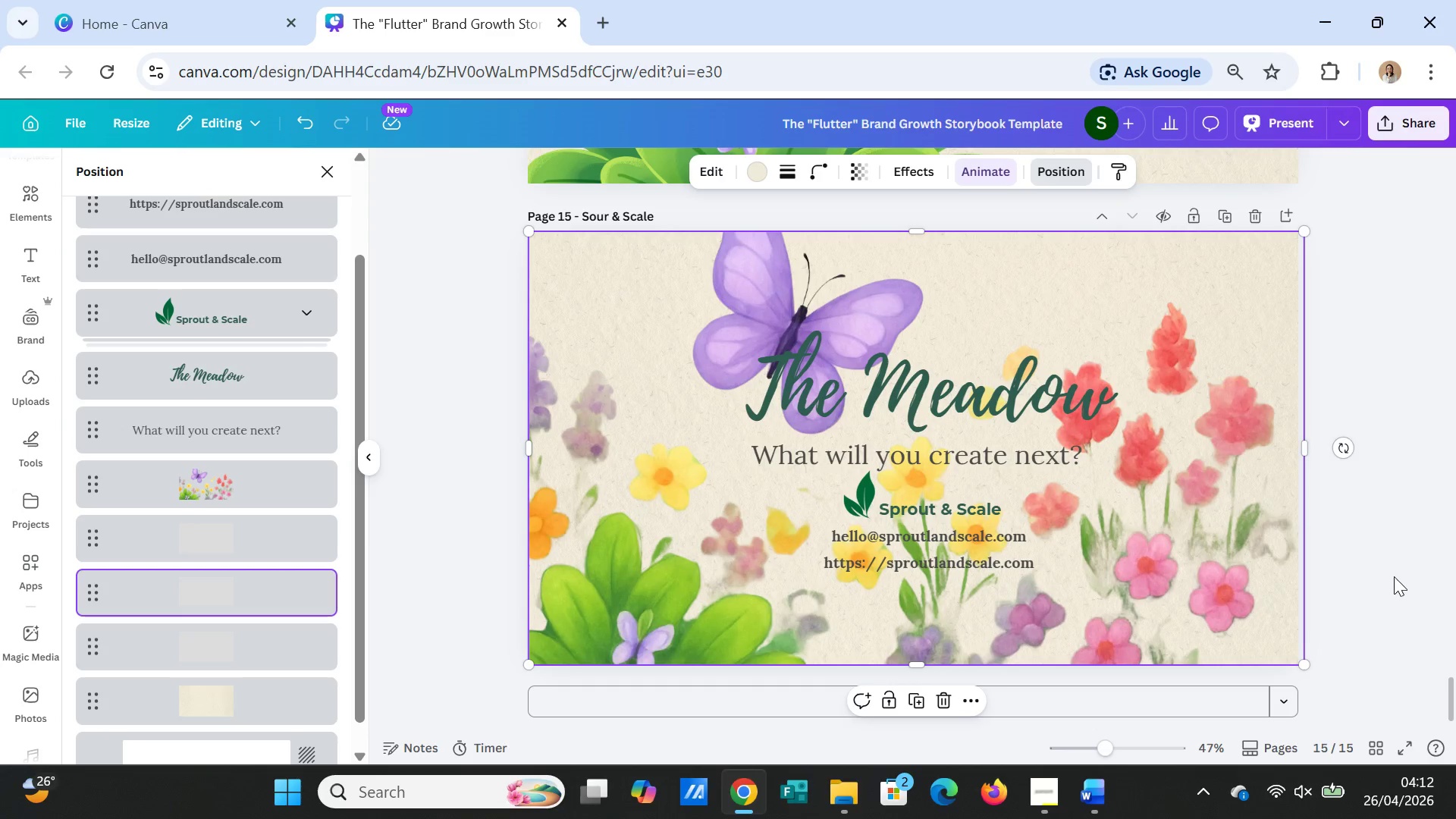 
left_click([1385, 579])
 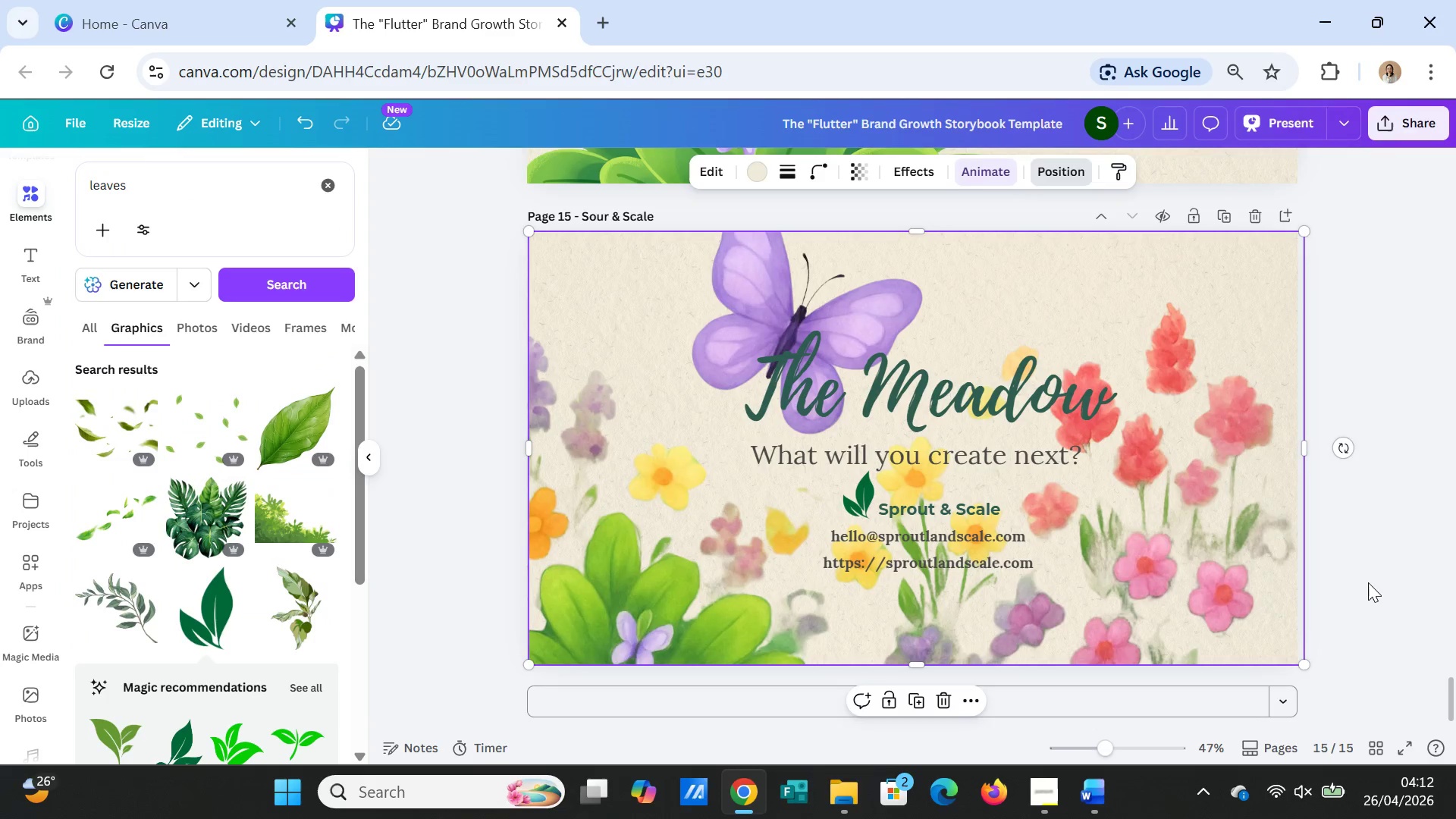 
left_click([1368, 582])
 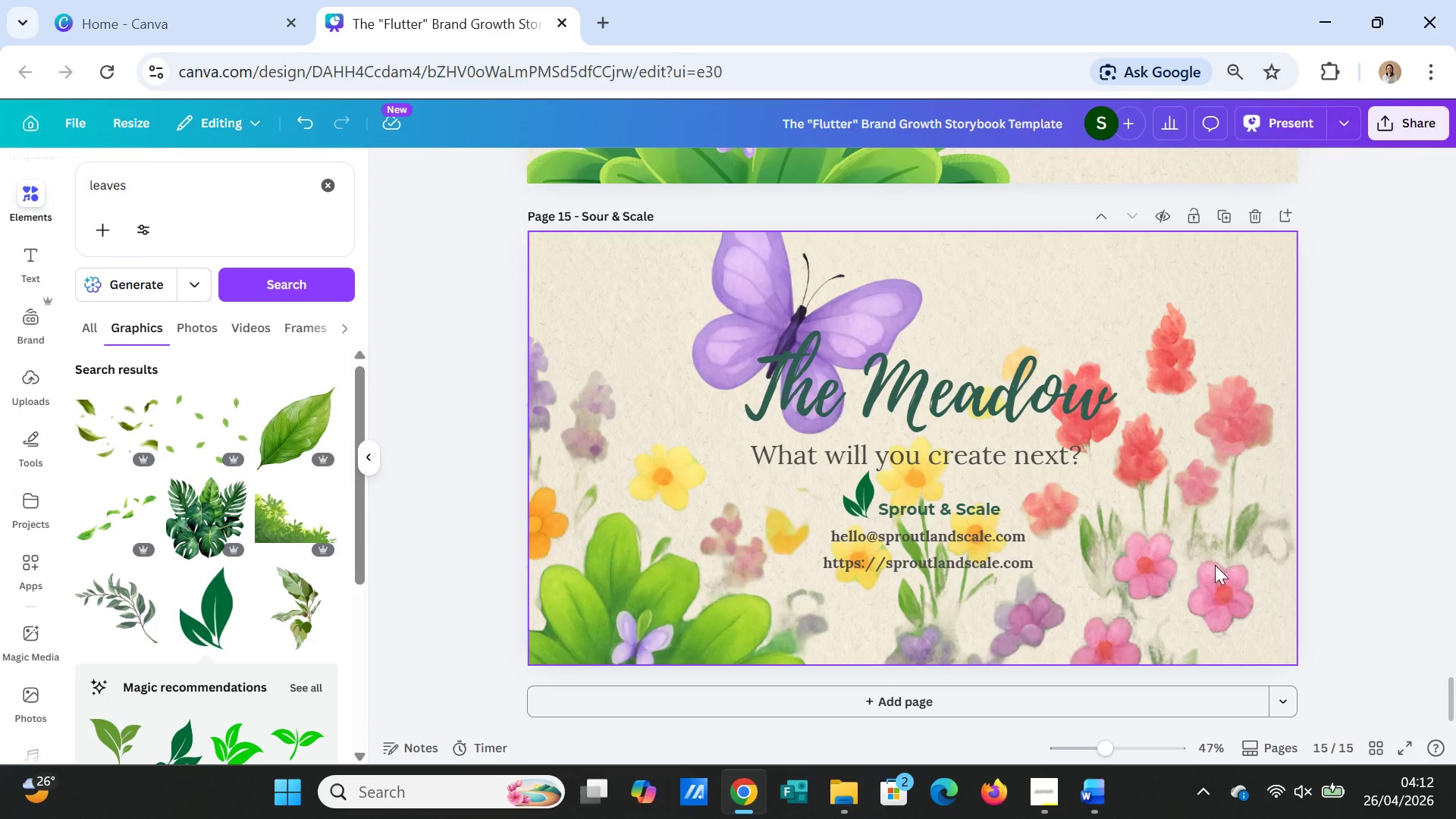 
left_click([1130, 566])
 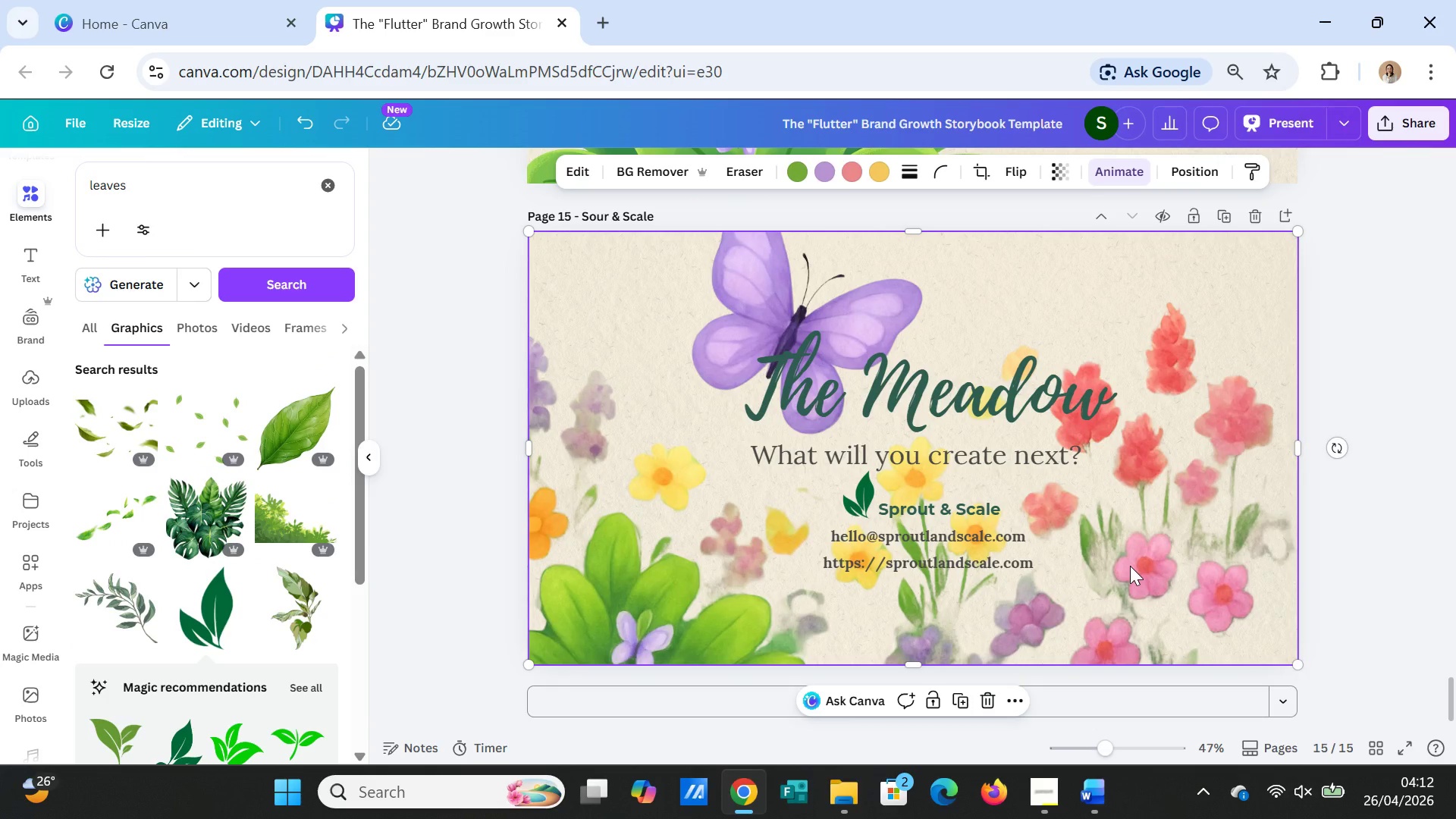 
right_click([1130, 566])
 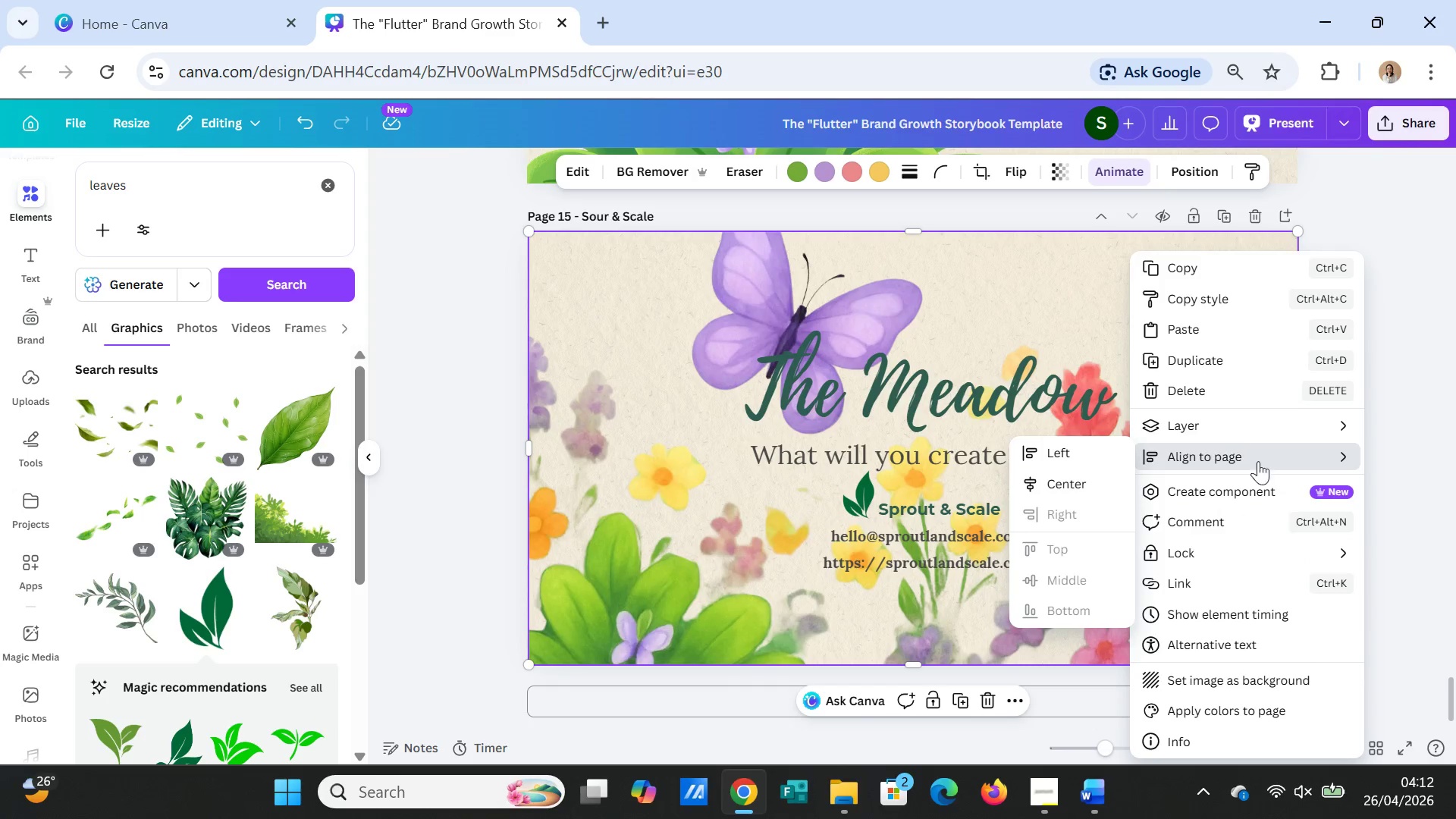 
left_click([1394, 562])
 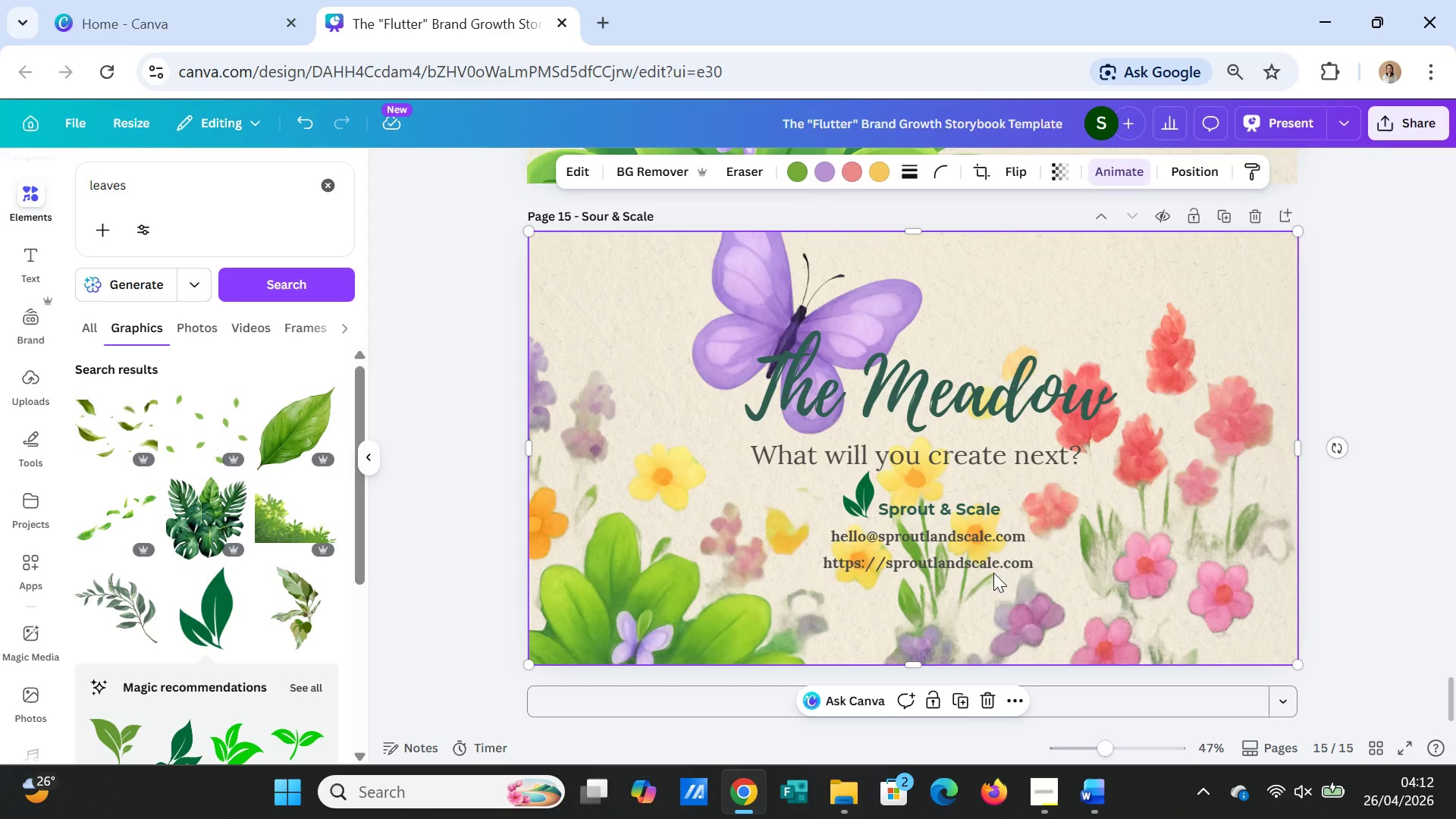 
left_click([985, 545])
 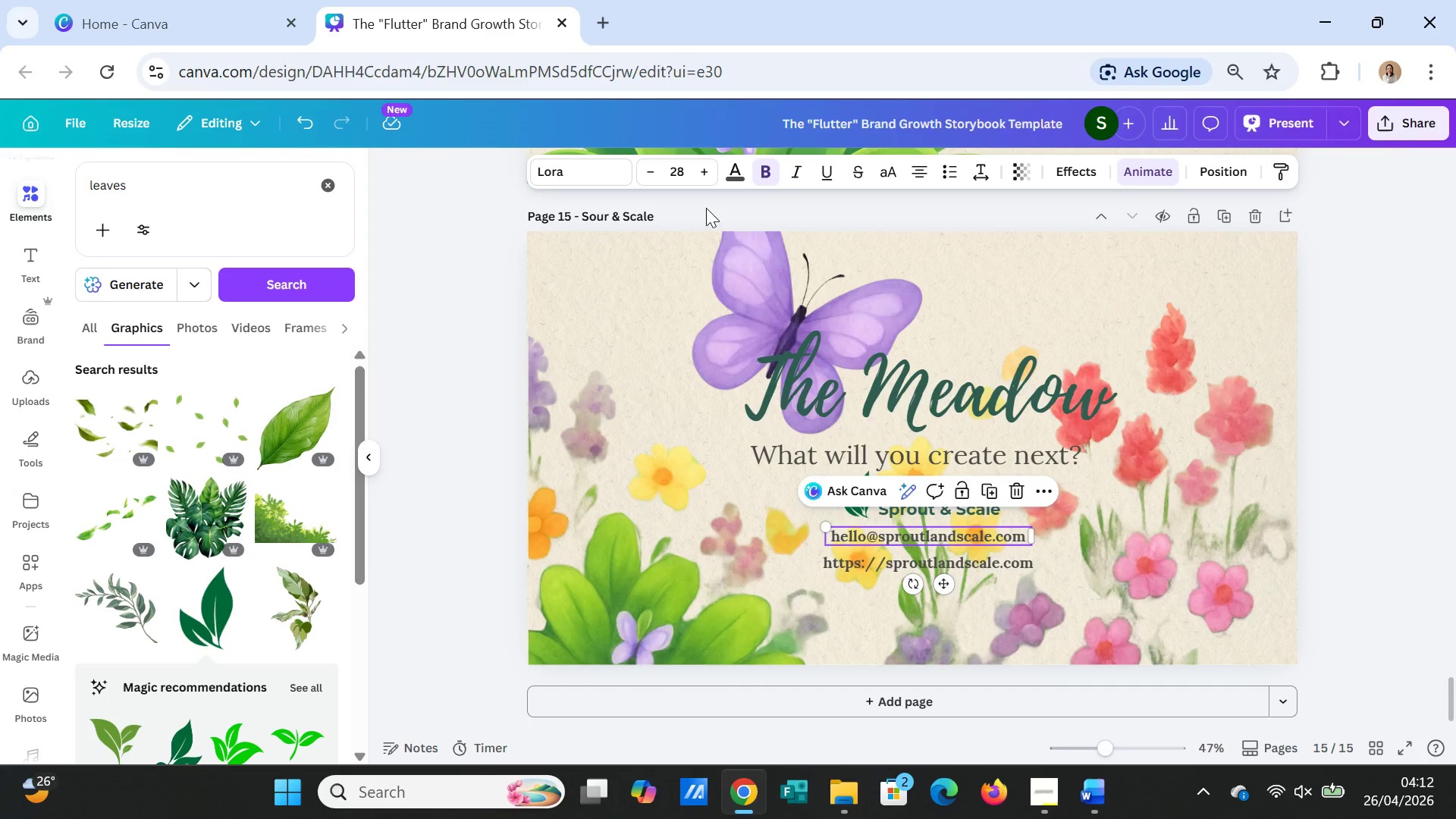 
left_click([729, 165])
 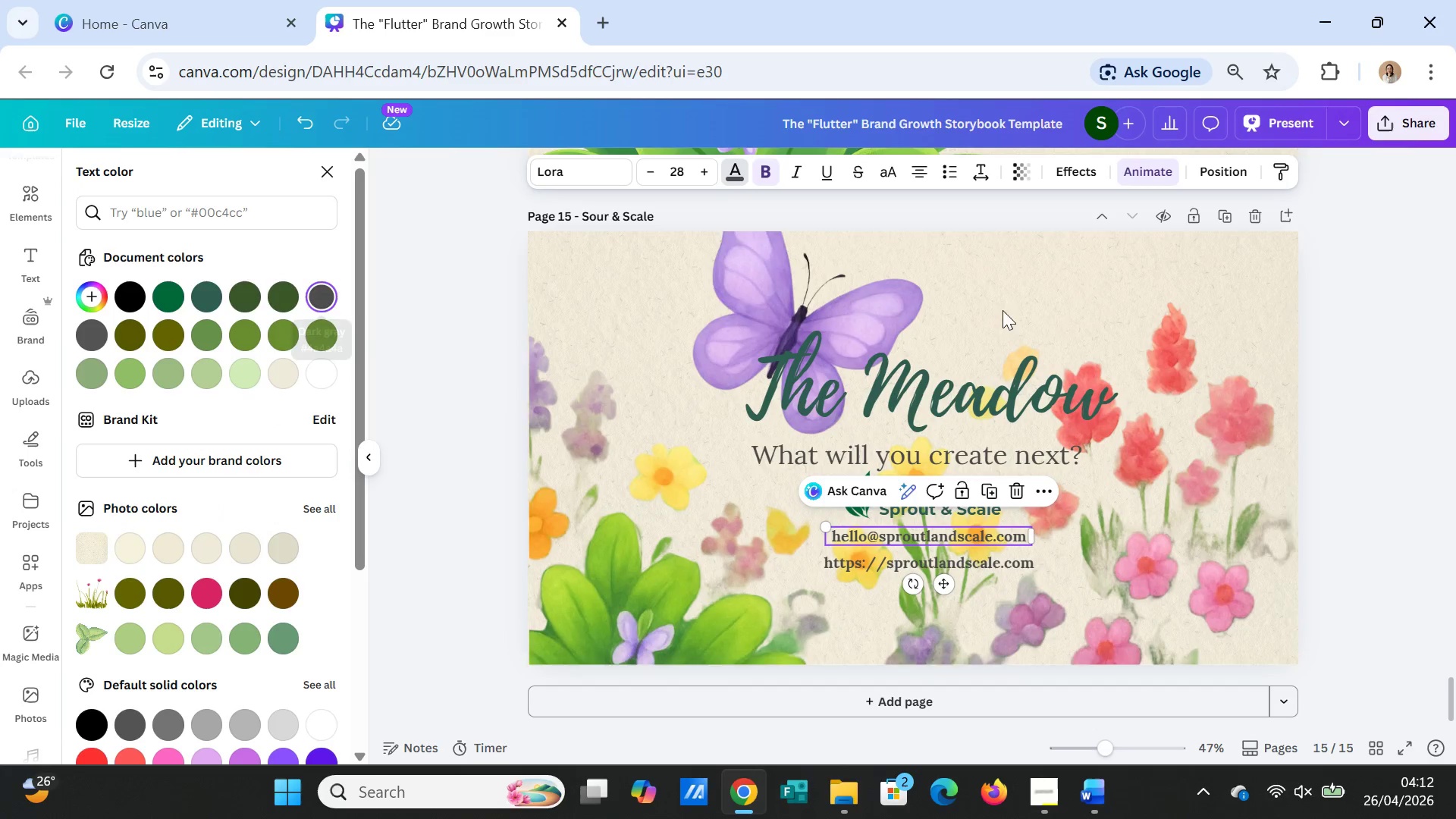 
left_click([1351, 521])
 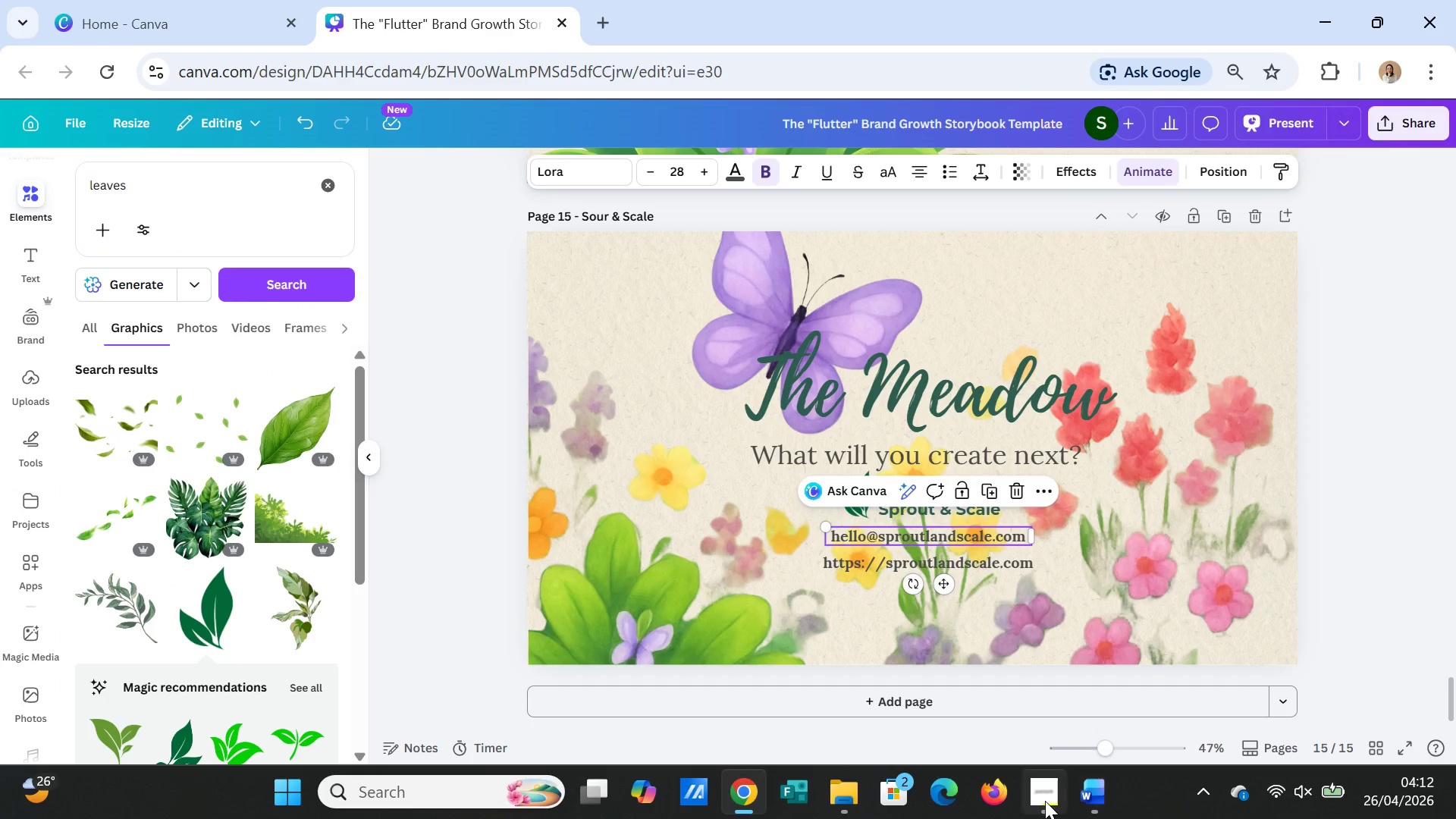 
left_click([1045, 801])